 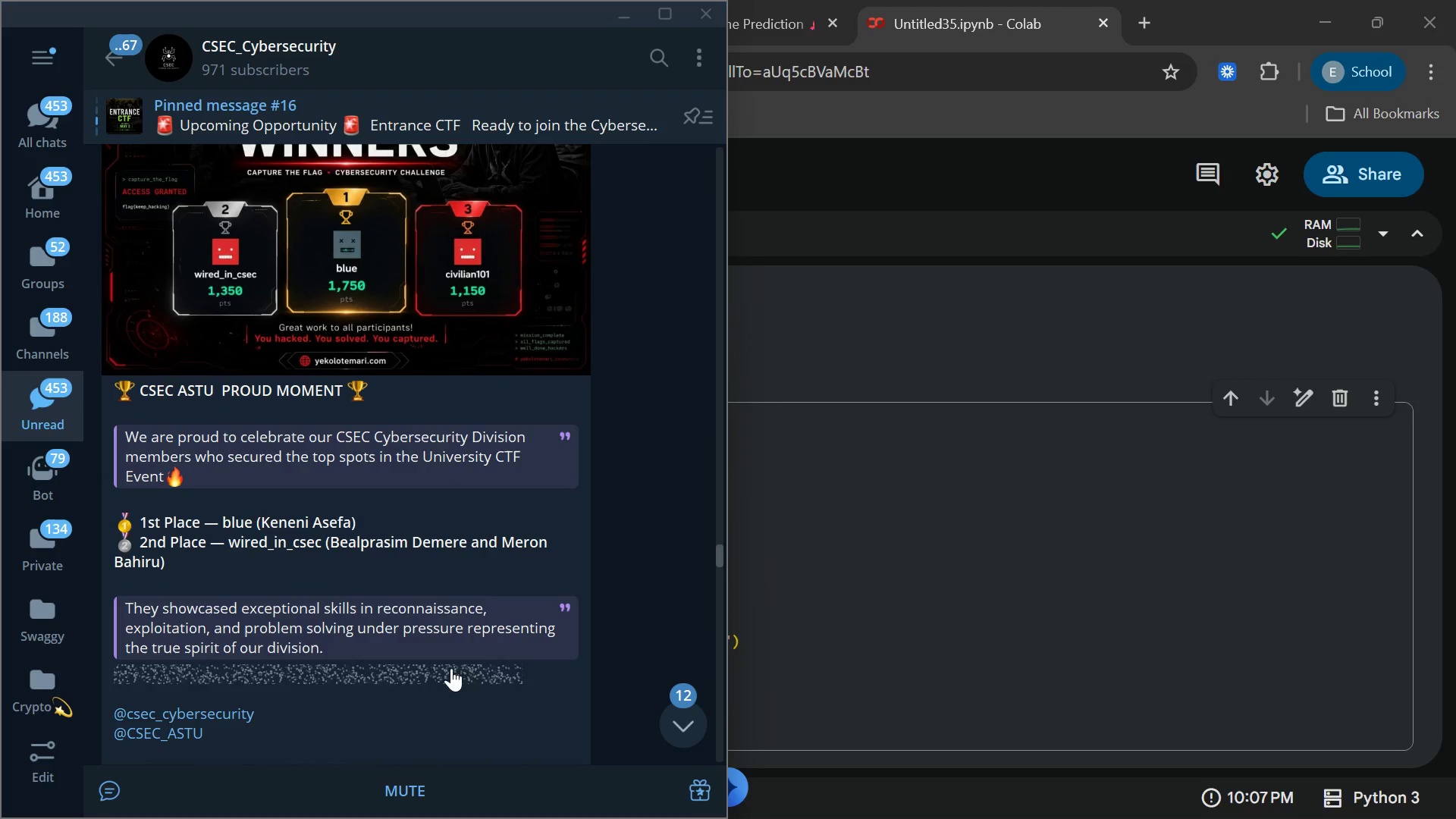 
left_click([447, 679])
 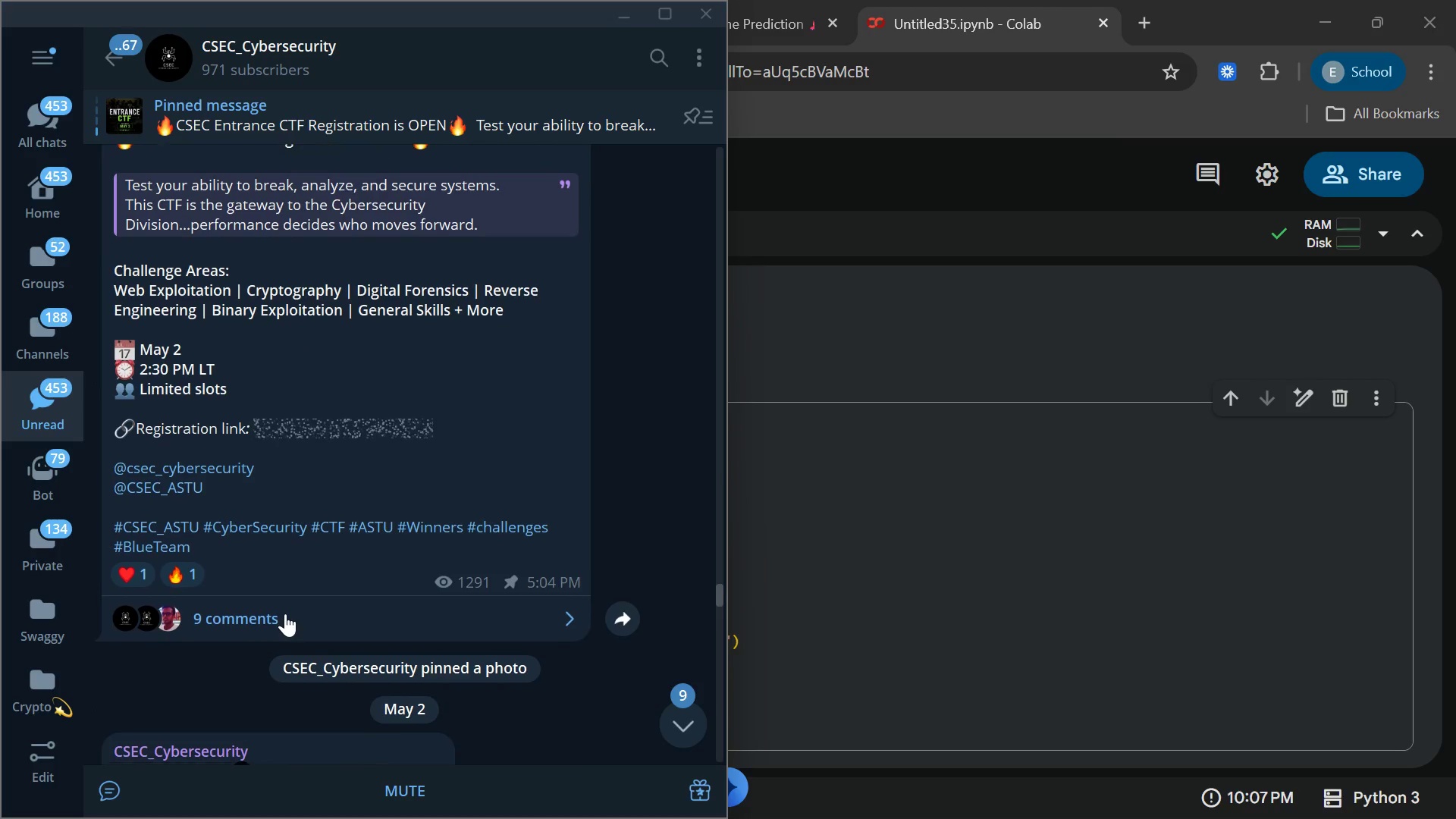 
wait(17.62)
 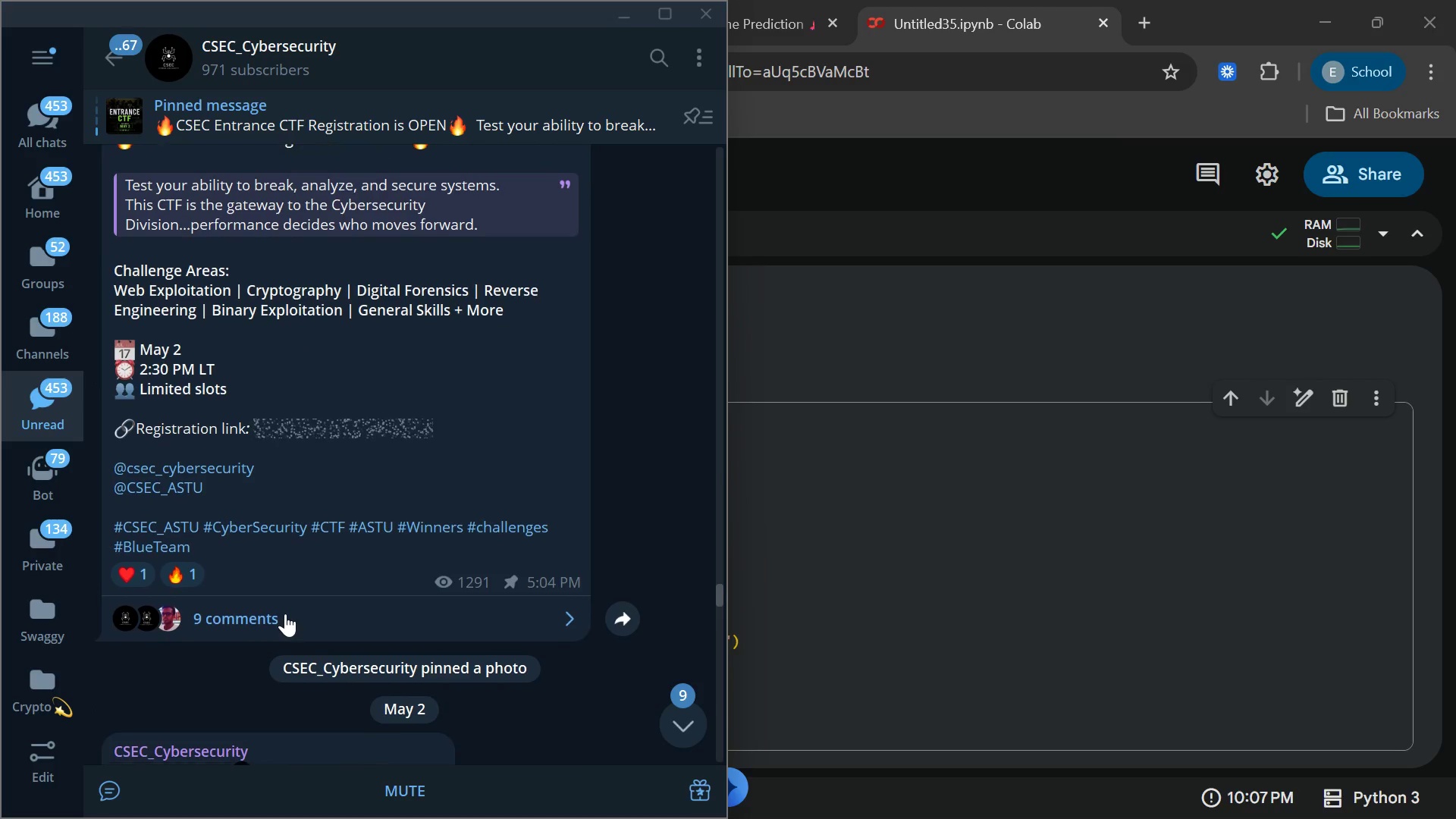 
left_click([333, 384])
 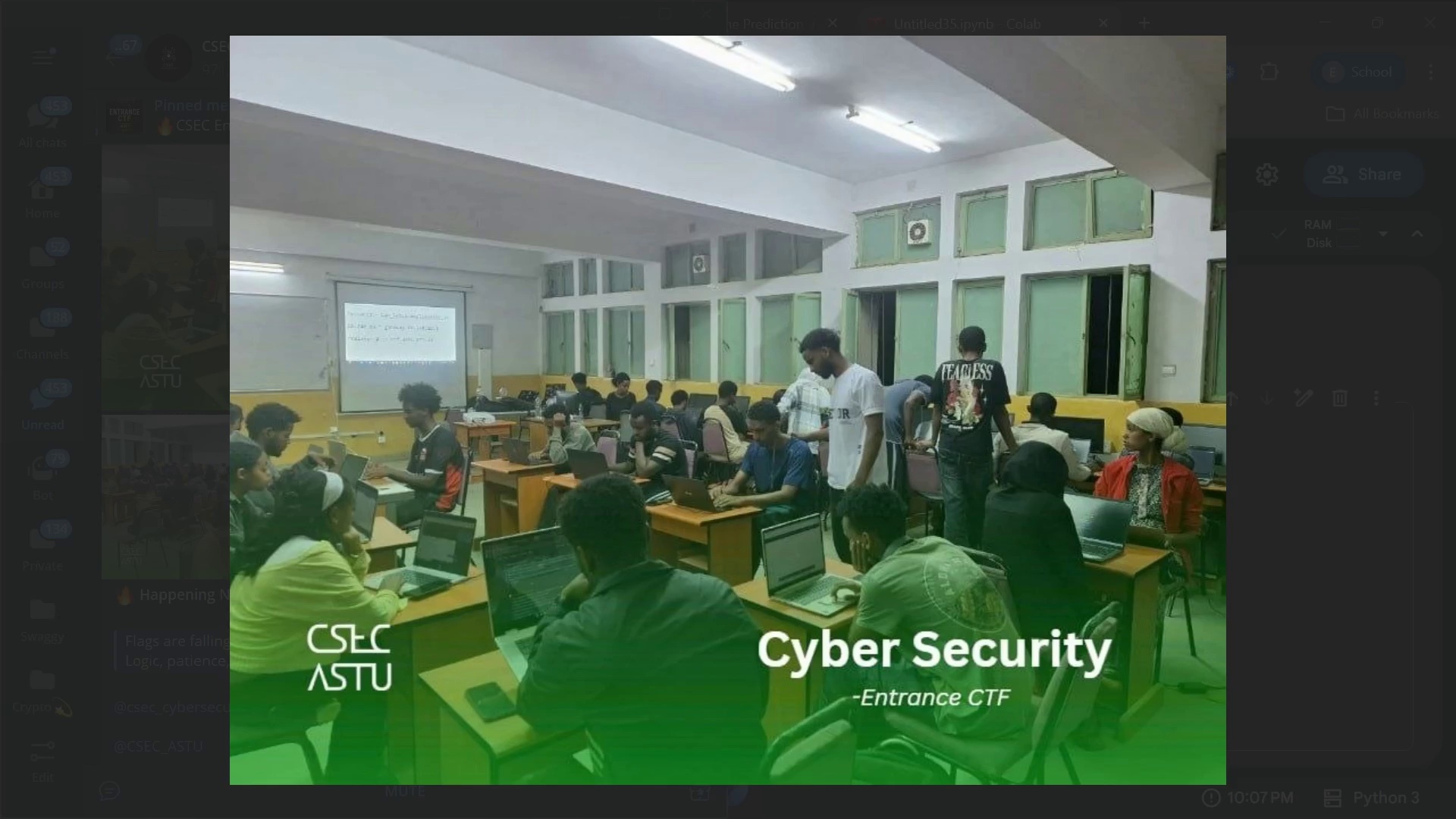 
wait(27.06)
 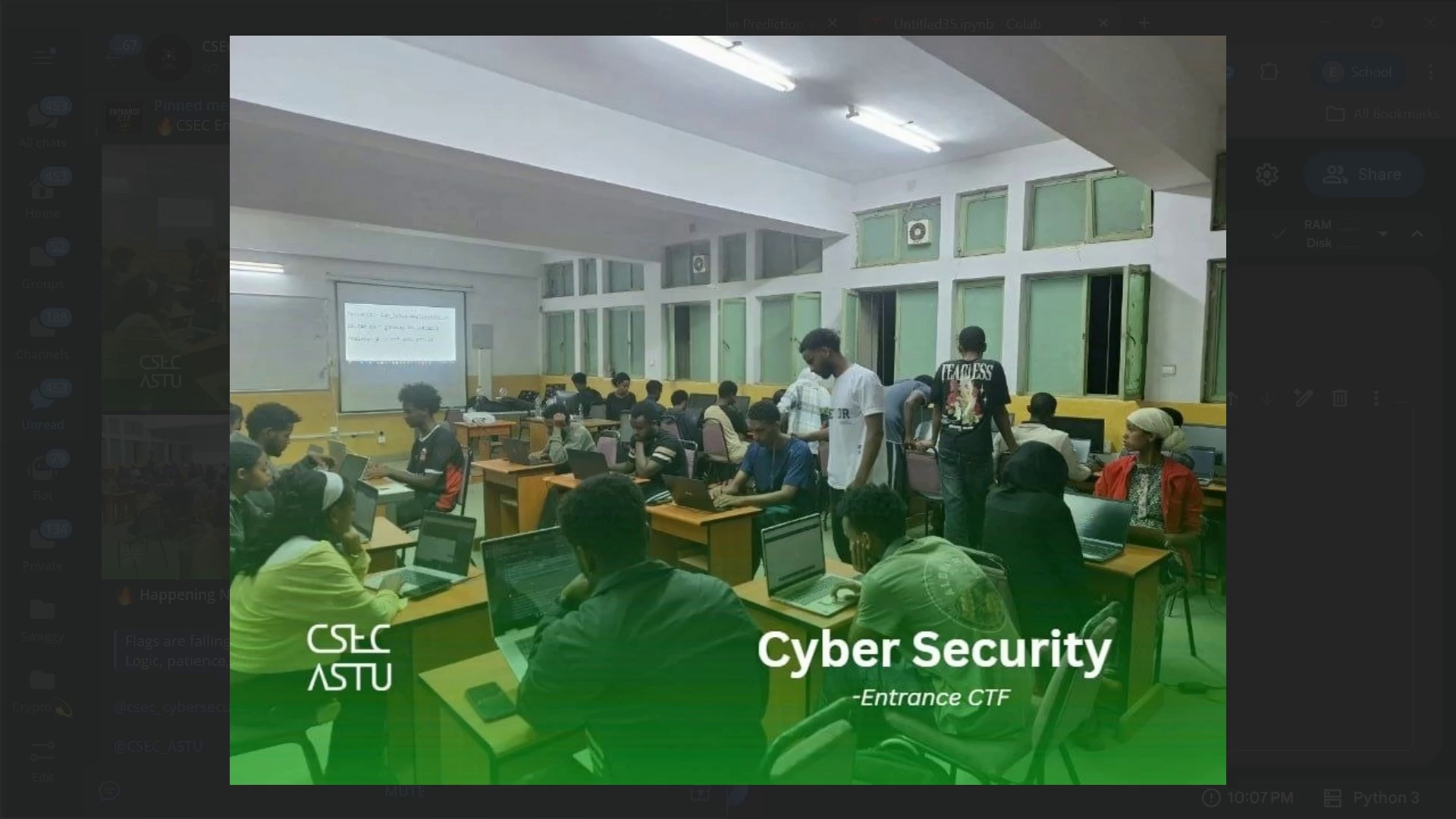 
left_click([470, 437])
 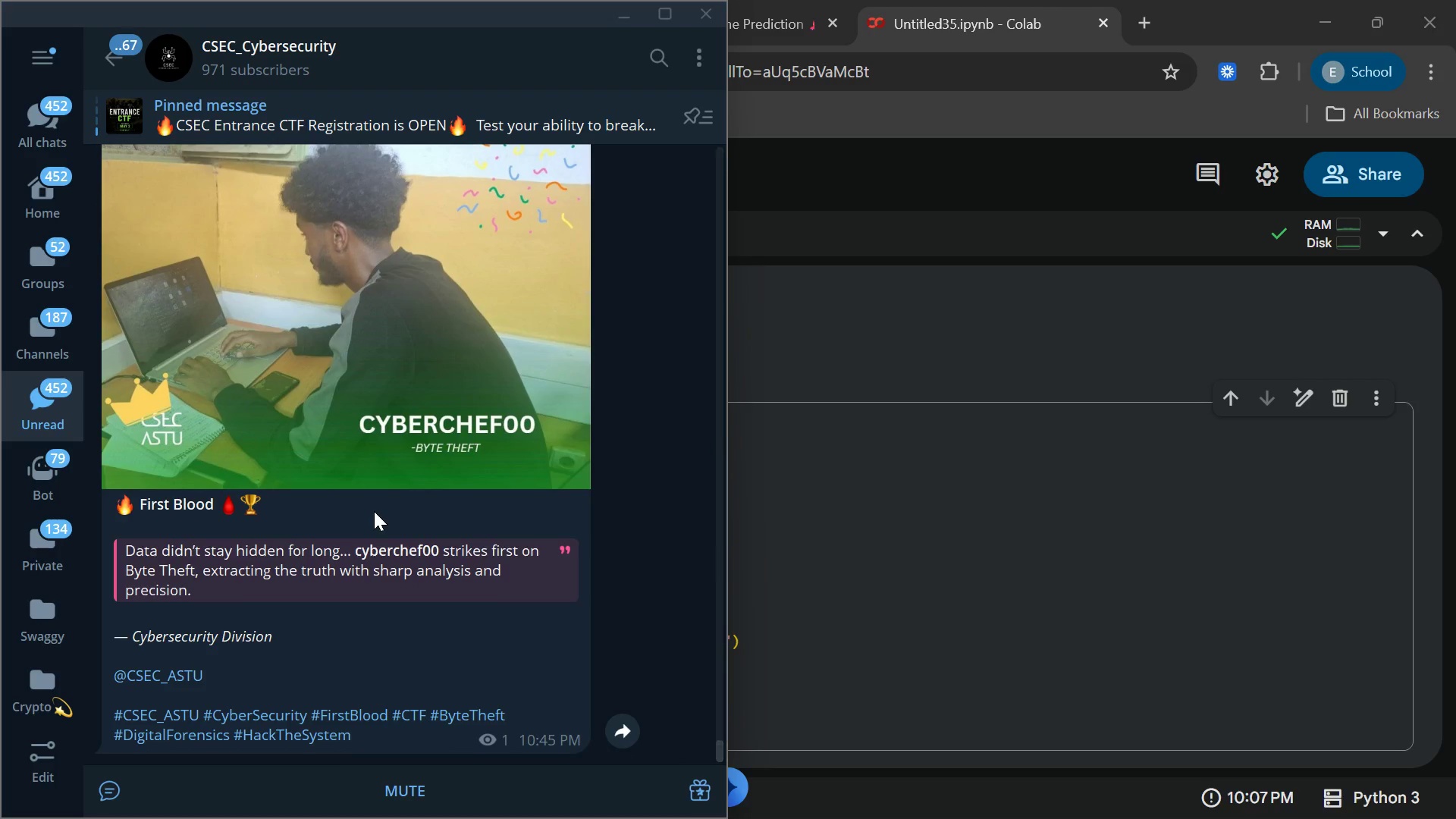 
wait(41.67)
 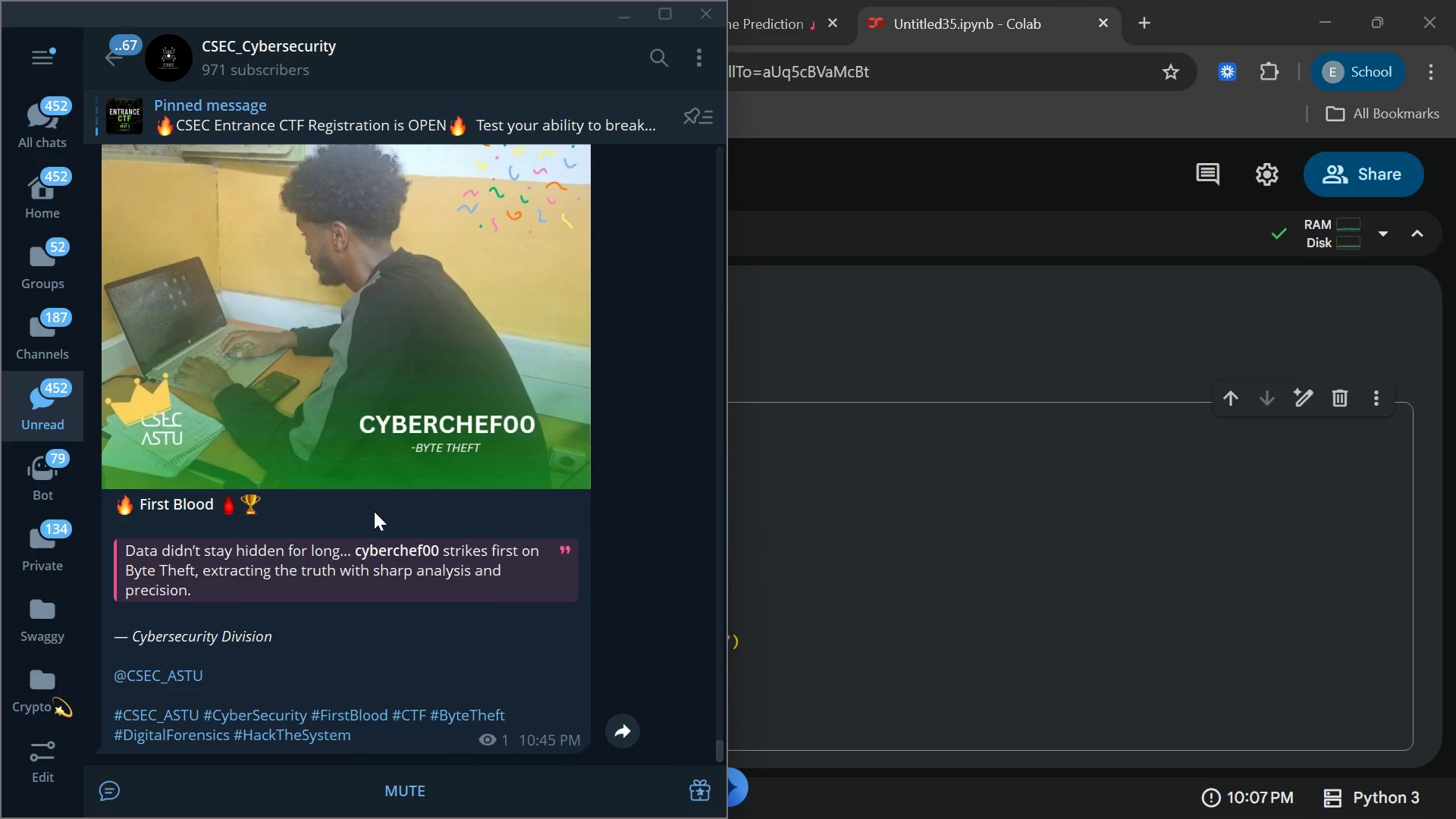 
left_click([285, 419])
 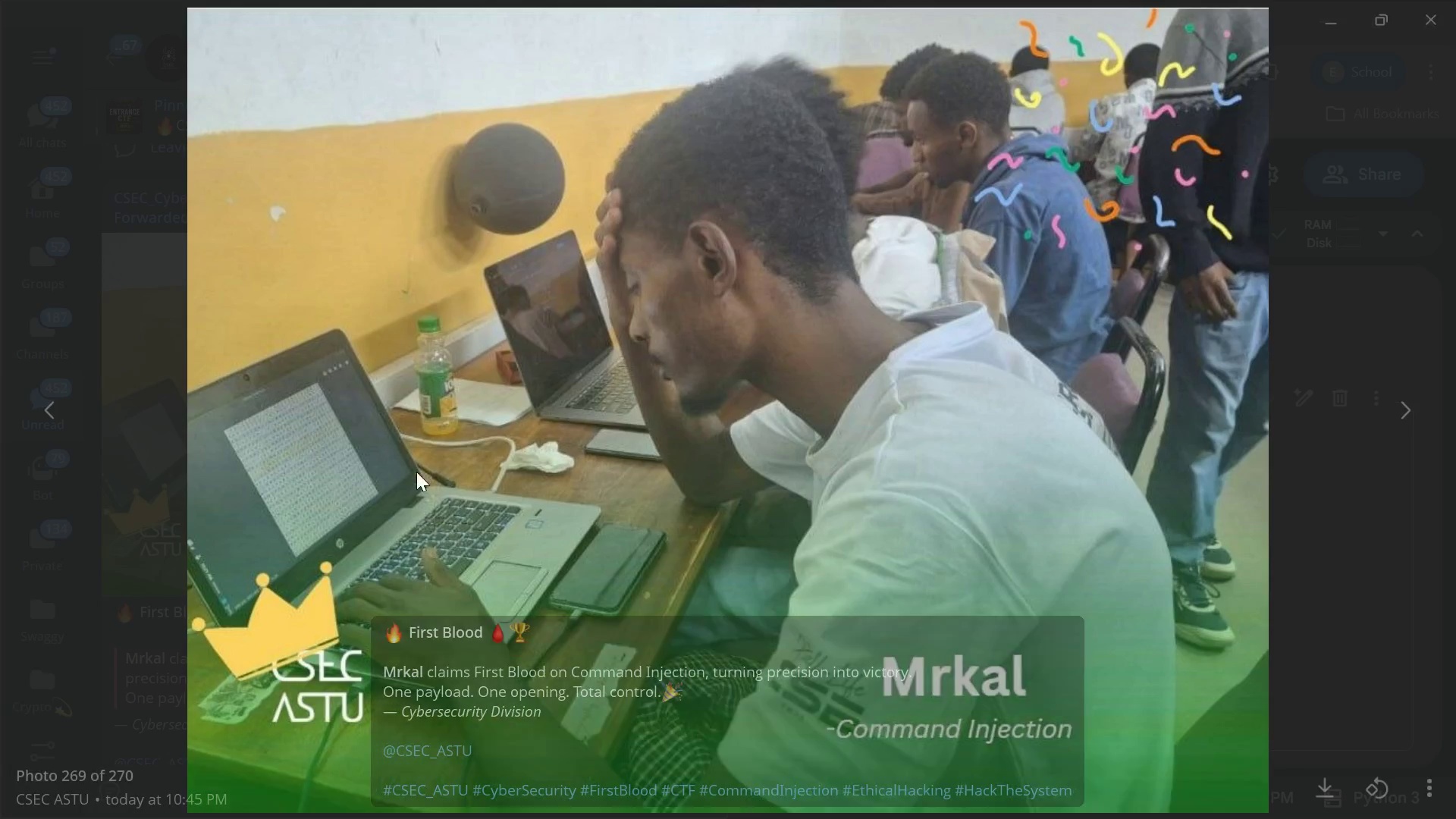 
left_click([482, 459])
 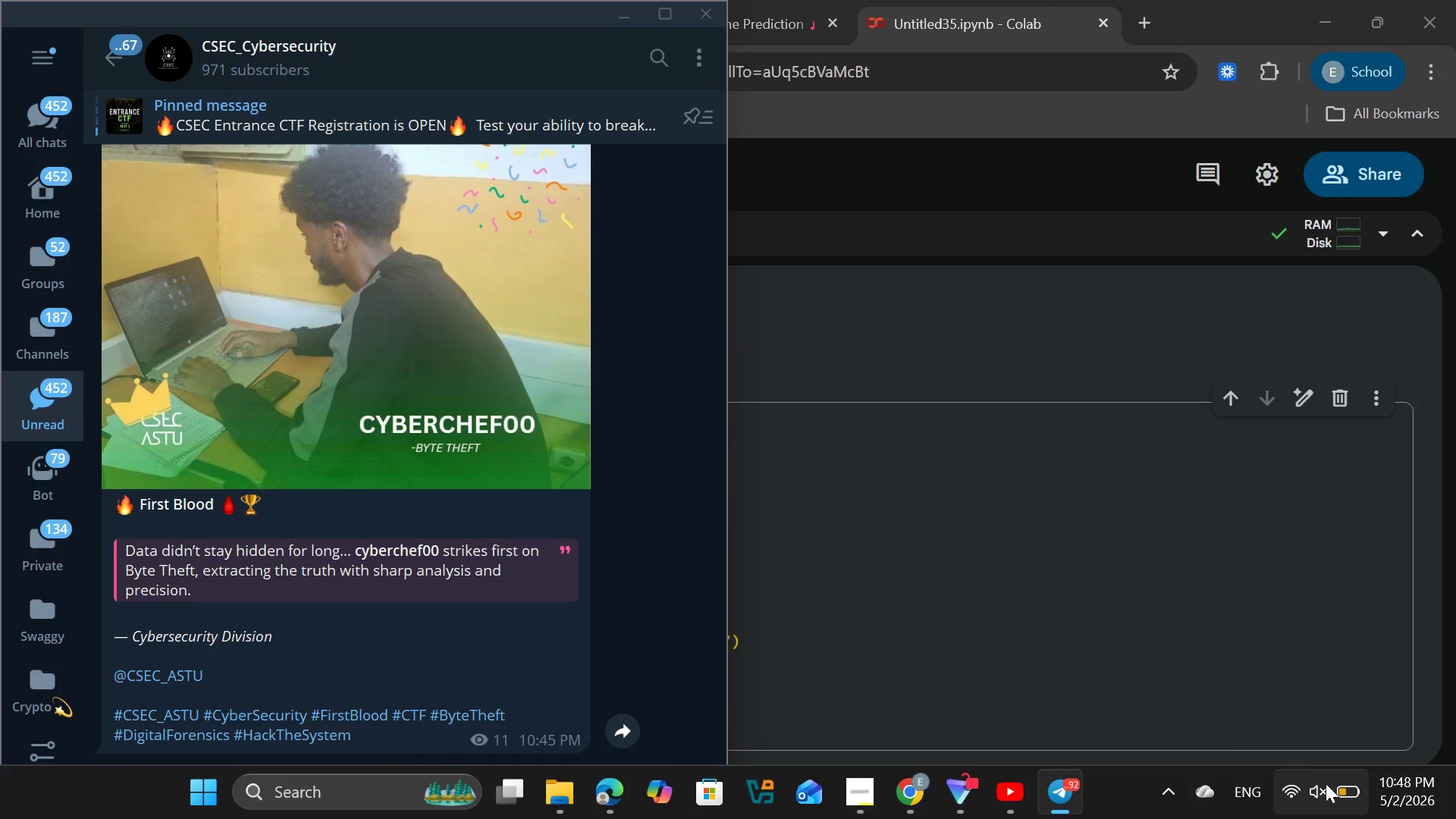 
wait(7.58)
 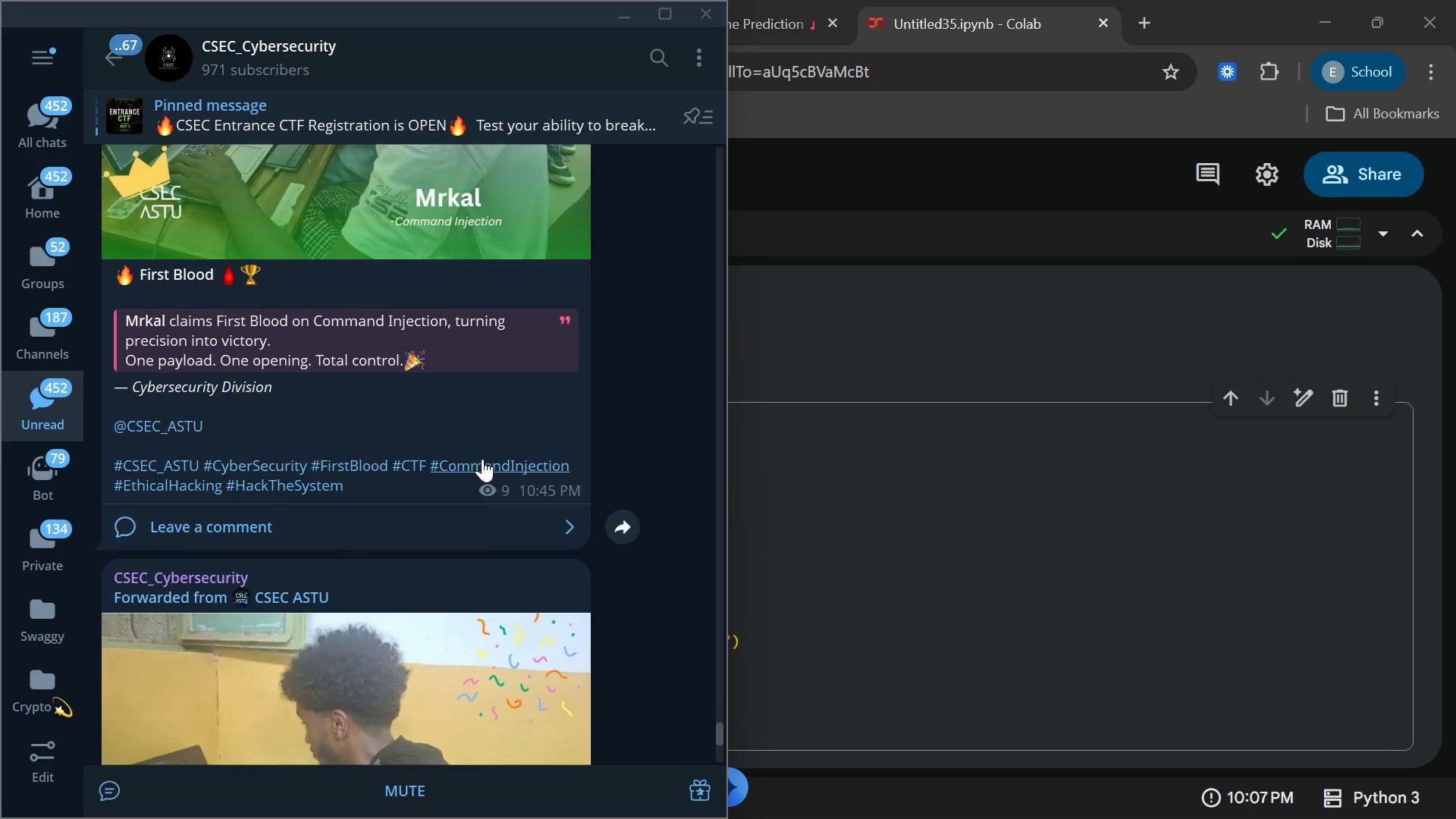 
left_click([17, 531])
 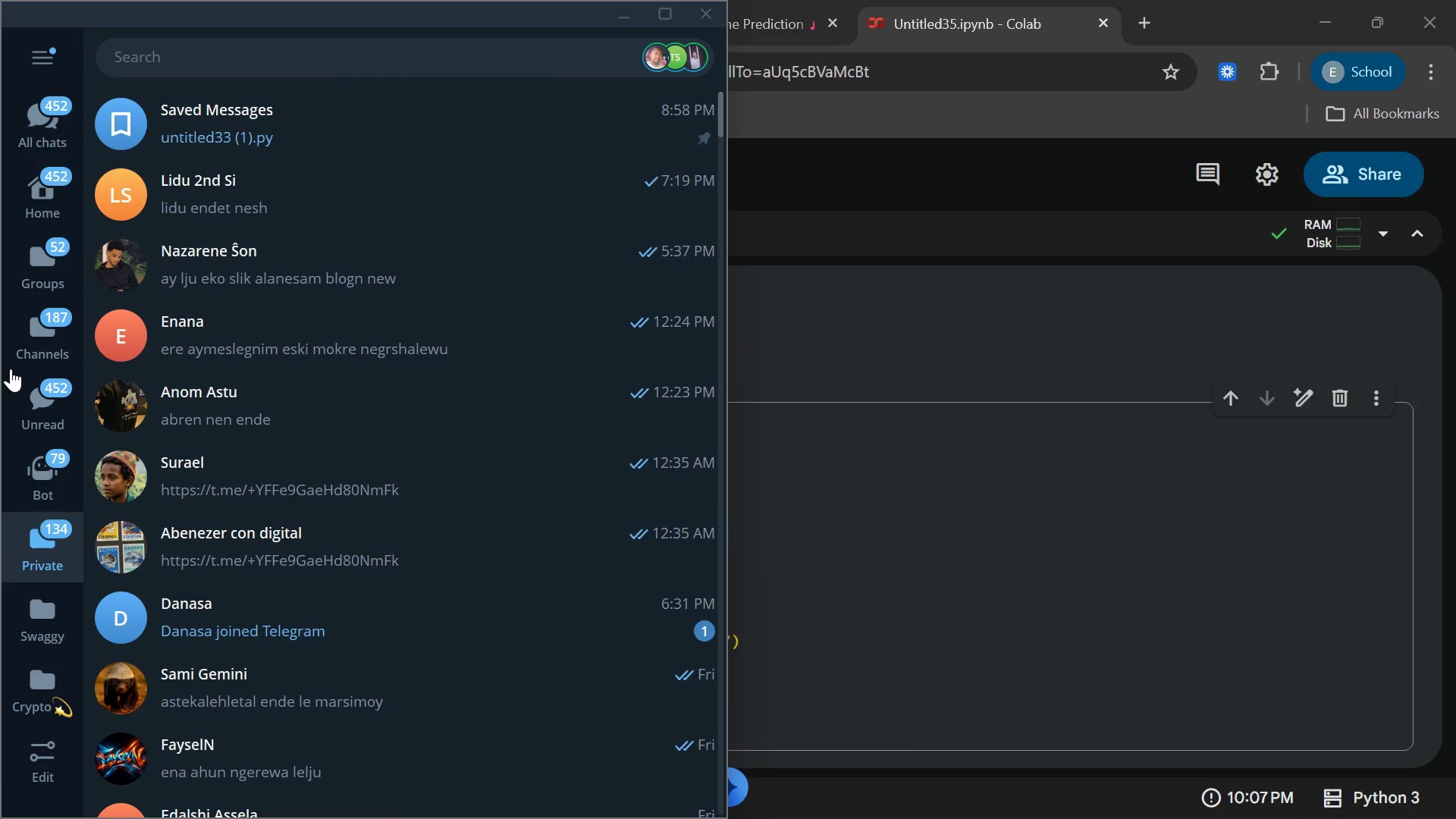 
left_click([11, 369])
 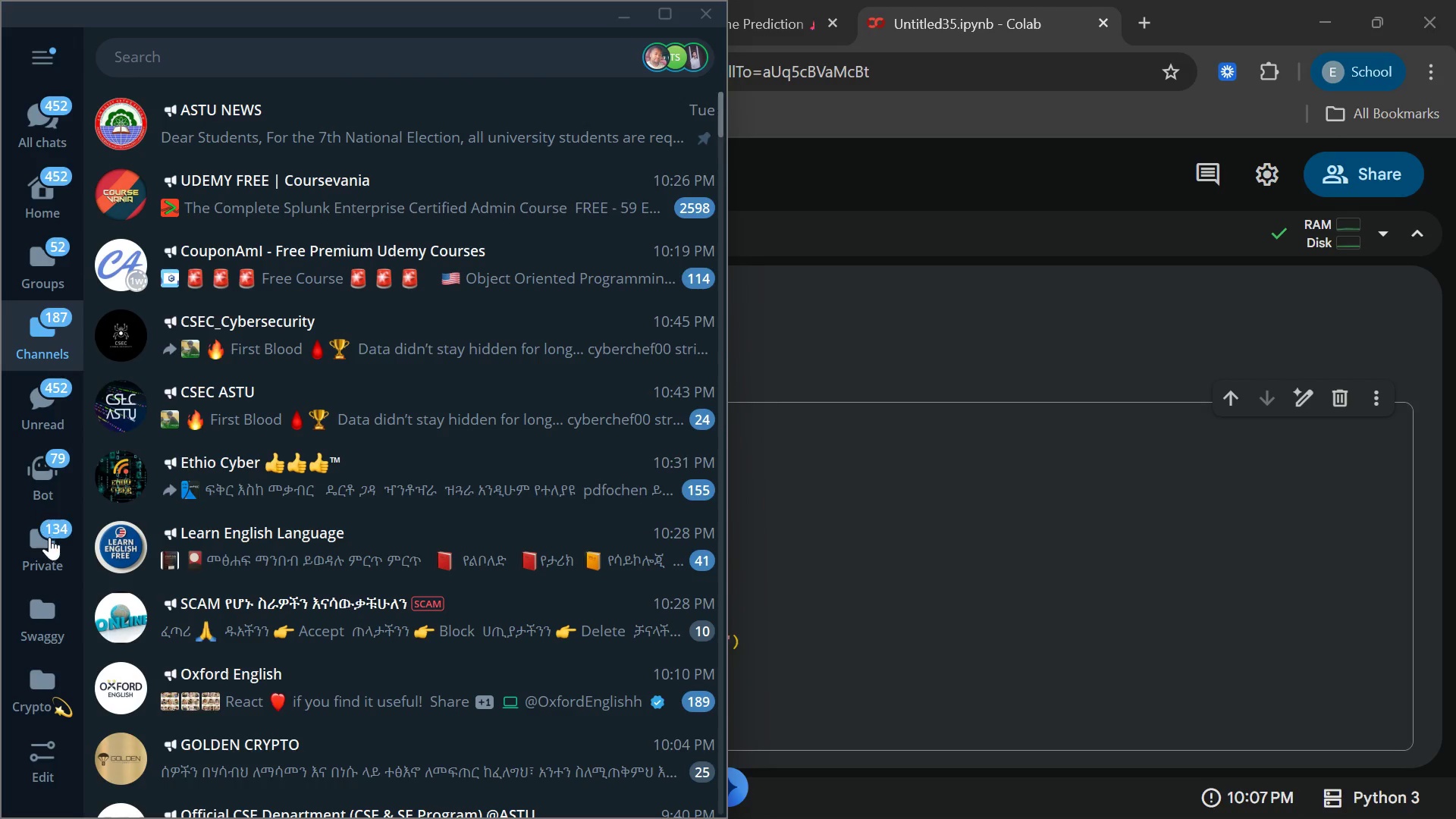 
left_click([49, 544])
 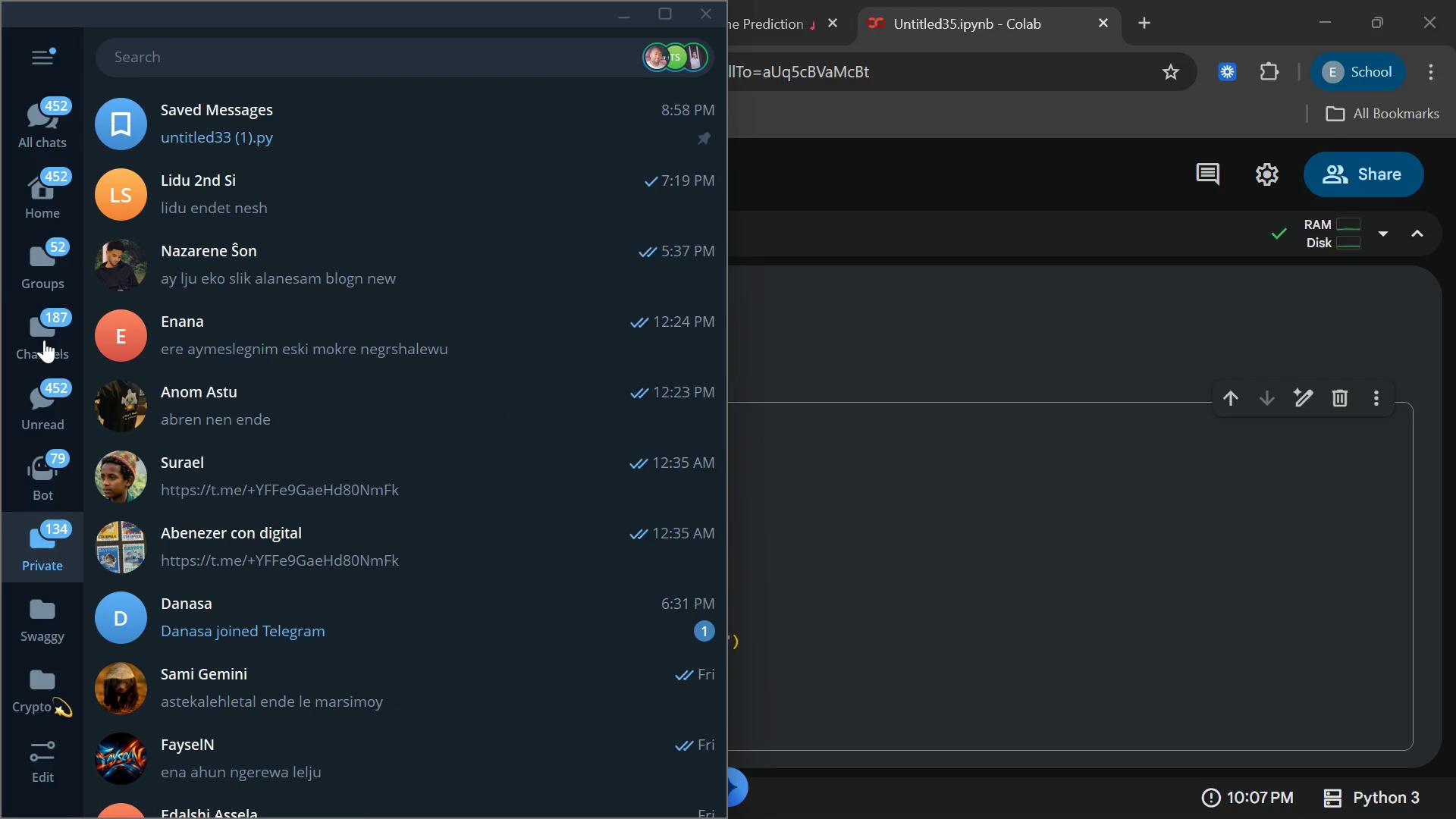 
left_click([44, 340])
 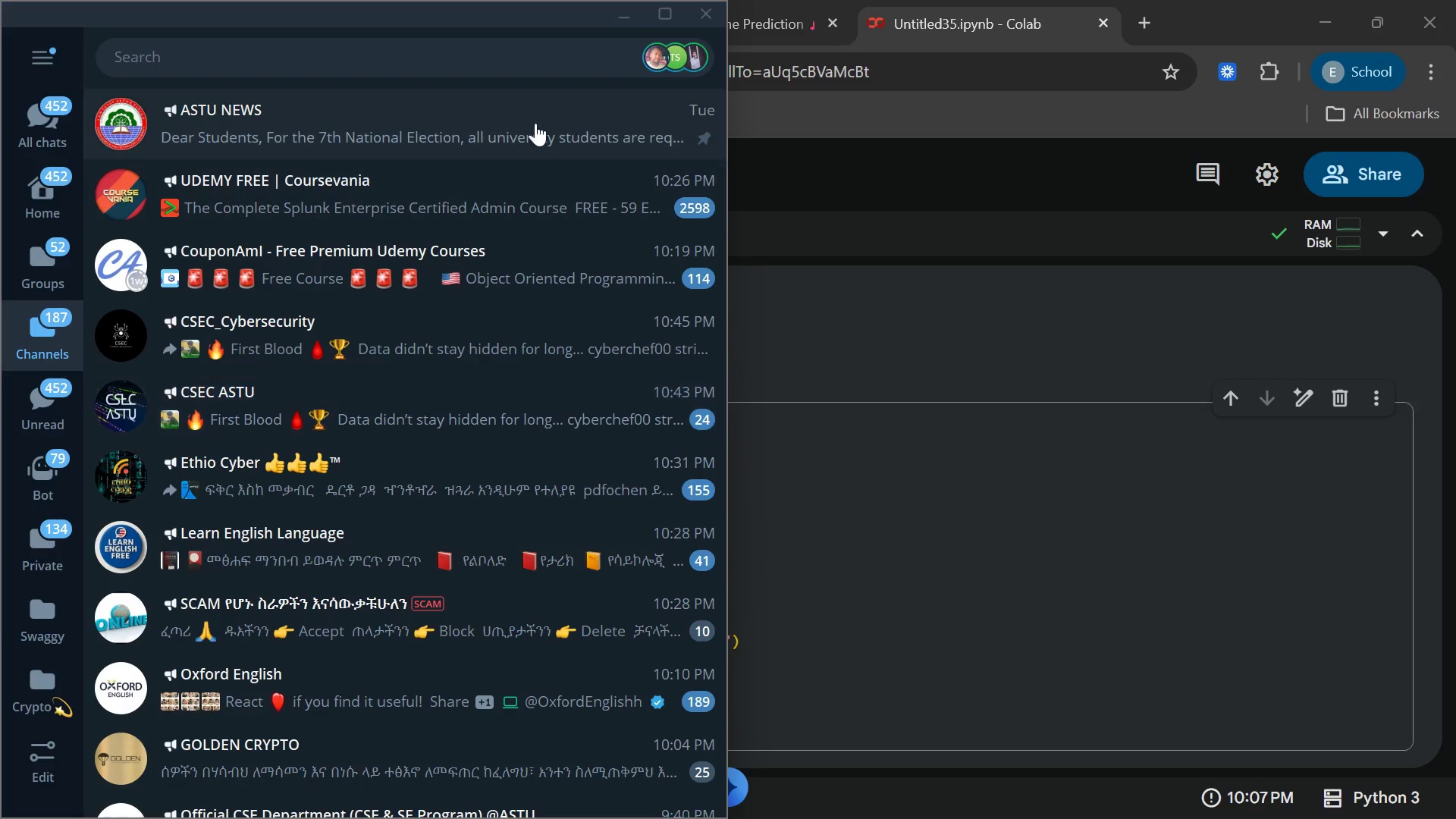 
left_click([613, 14])
 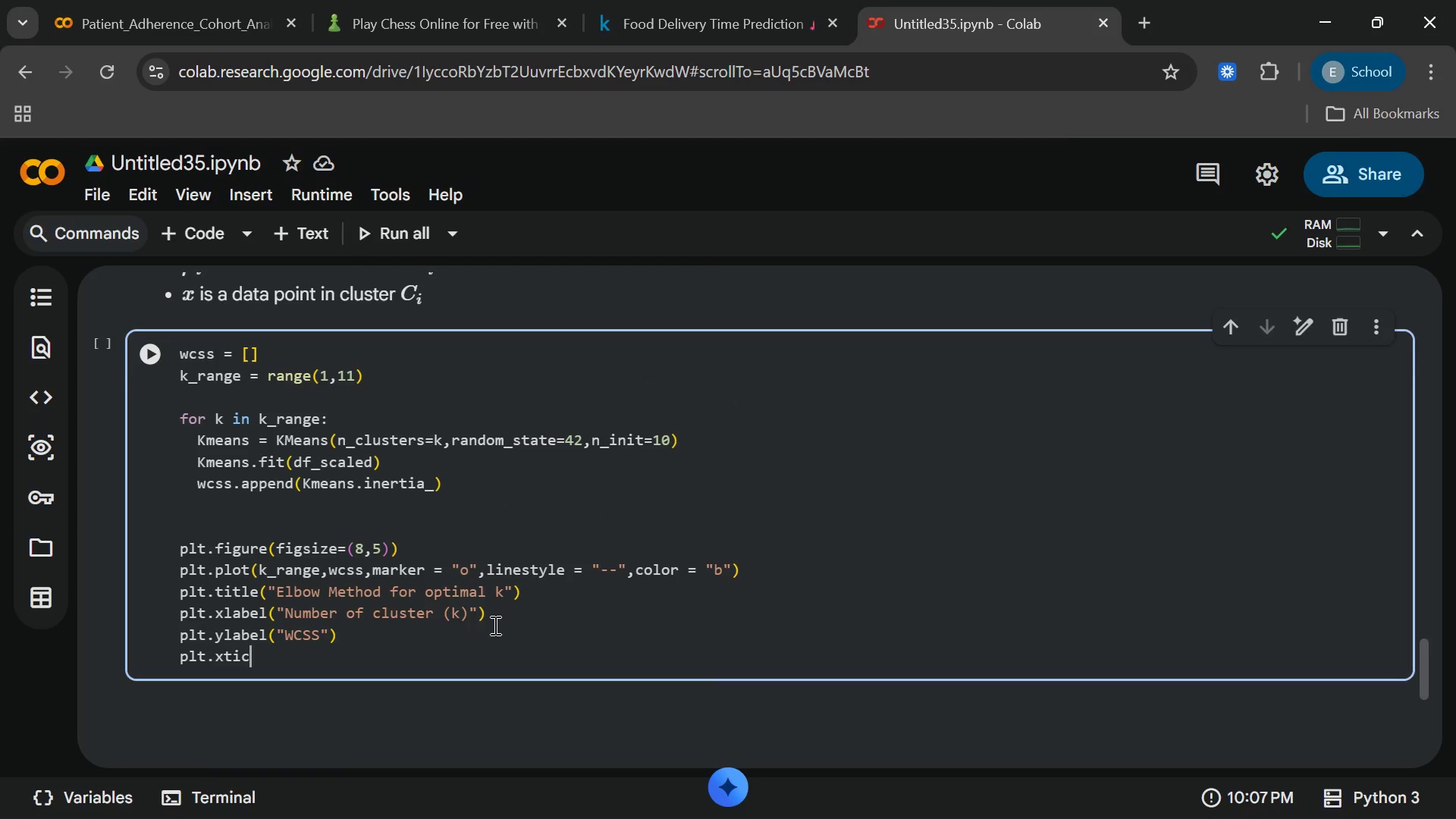 
wait(8.44)
 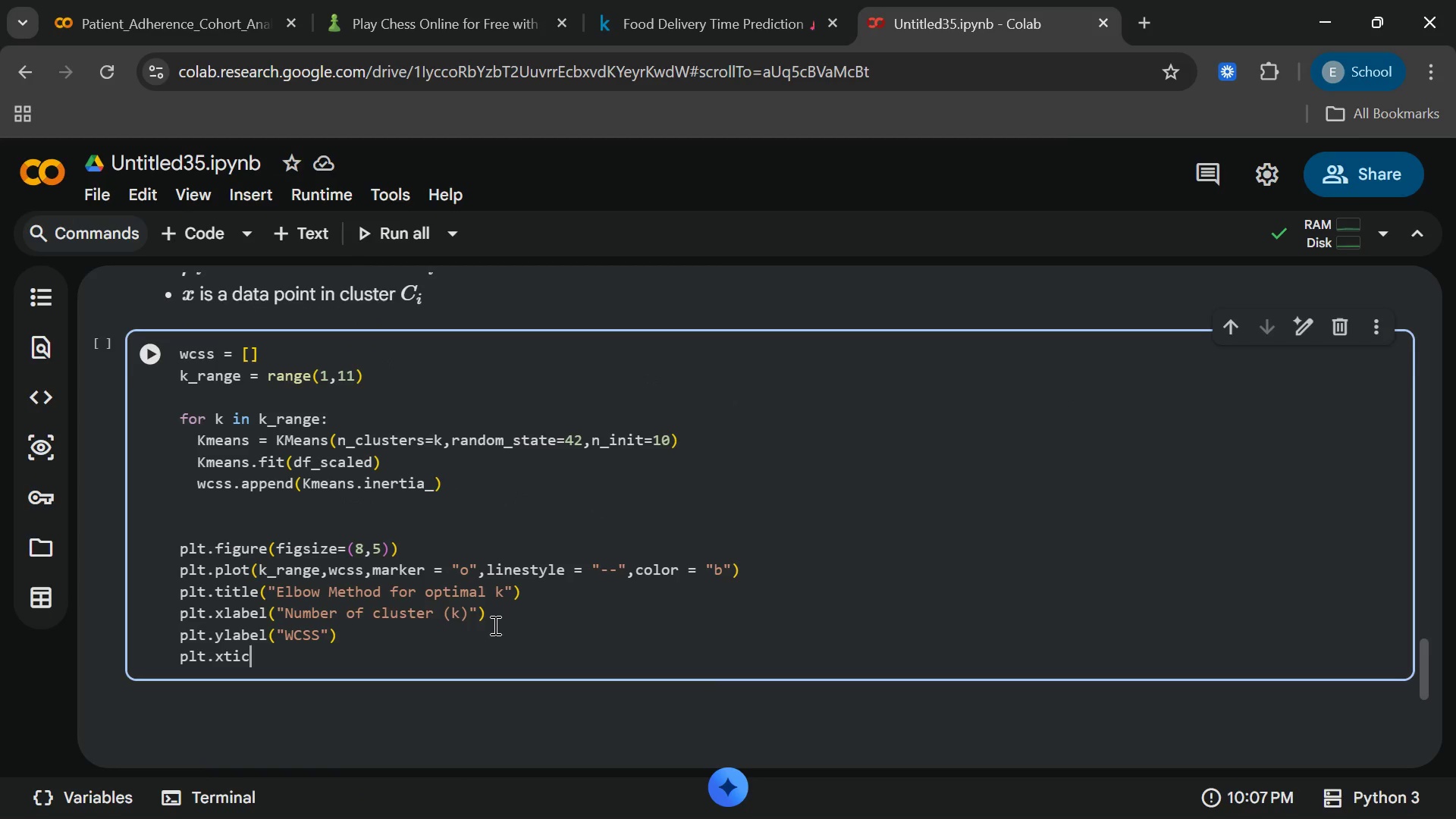 
type(ks)
 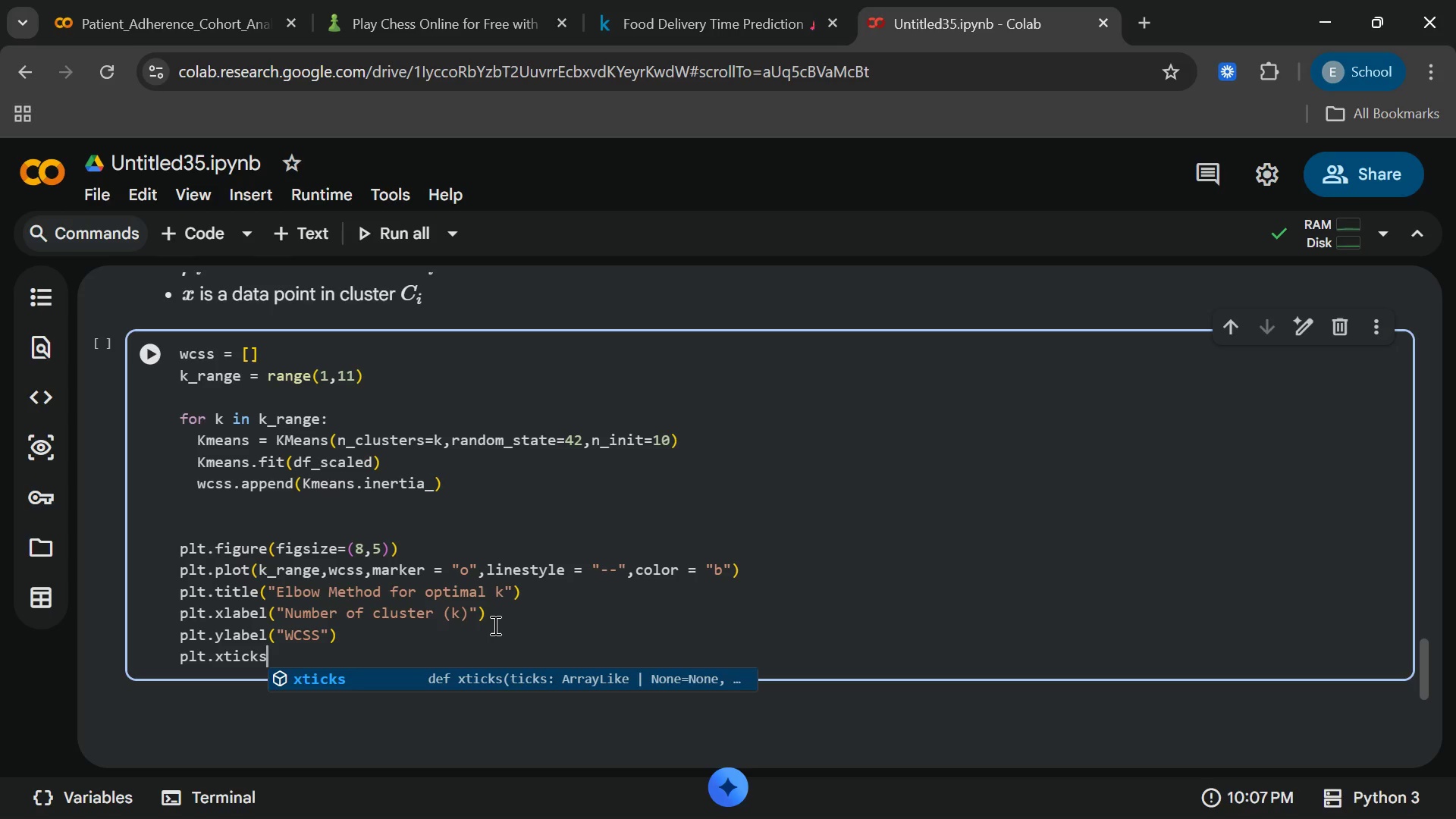 
type((k_ranges)
key(Backspace)
type([End])
 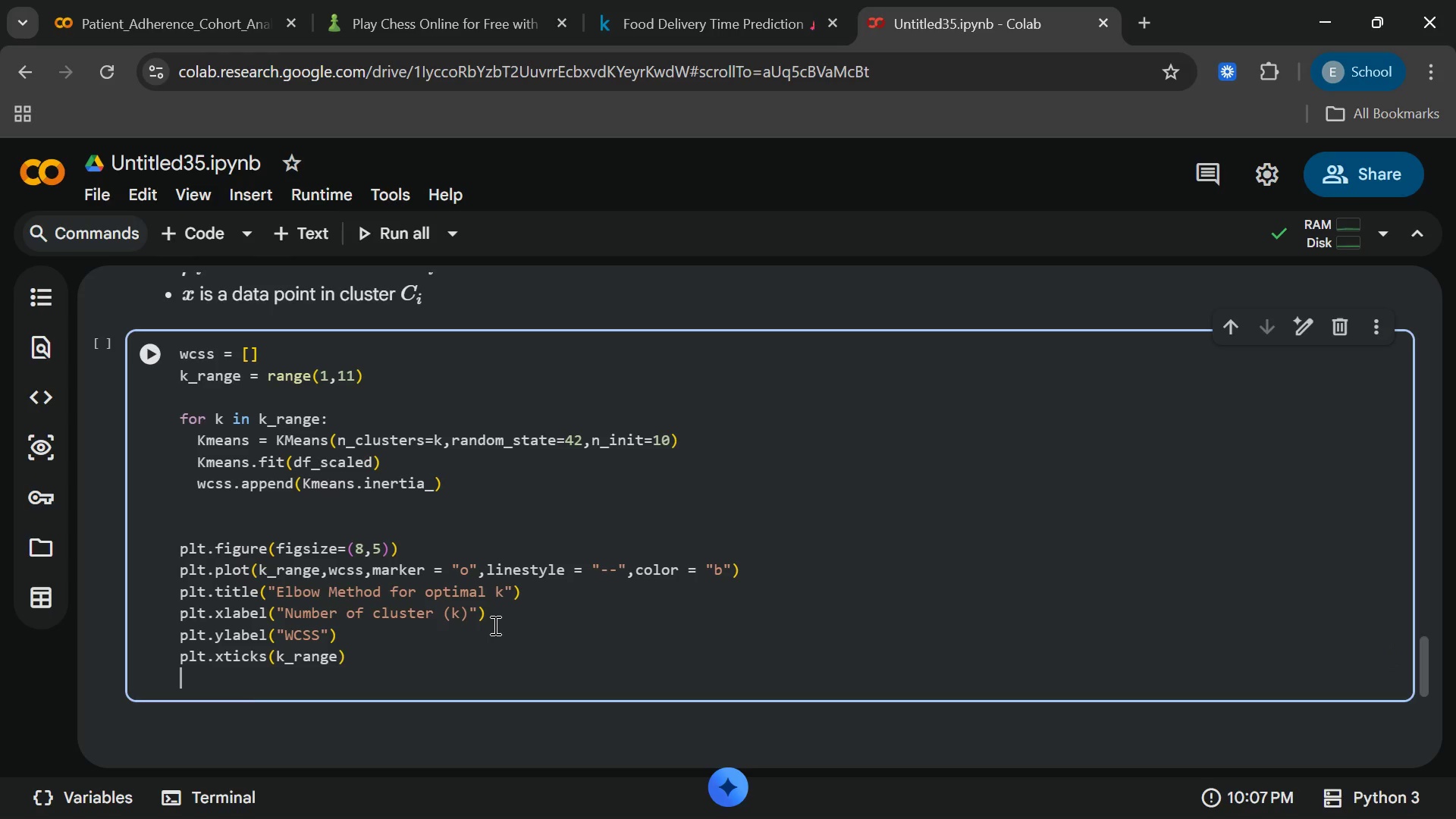 
 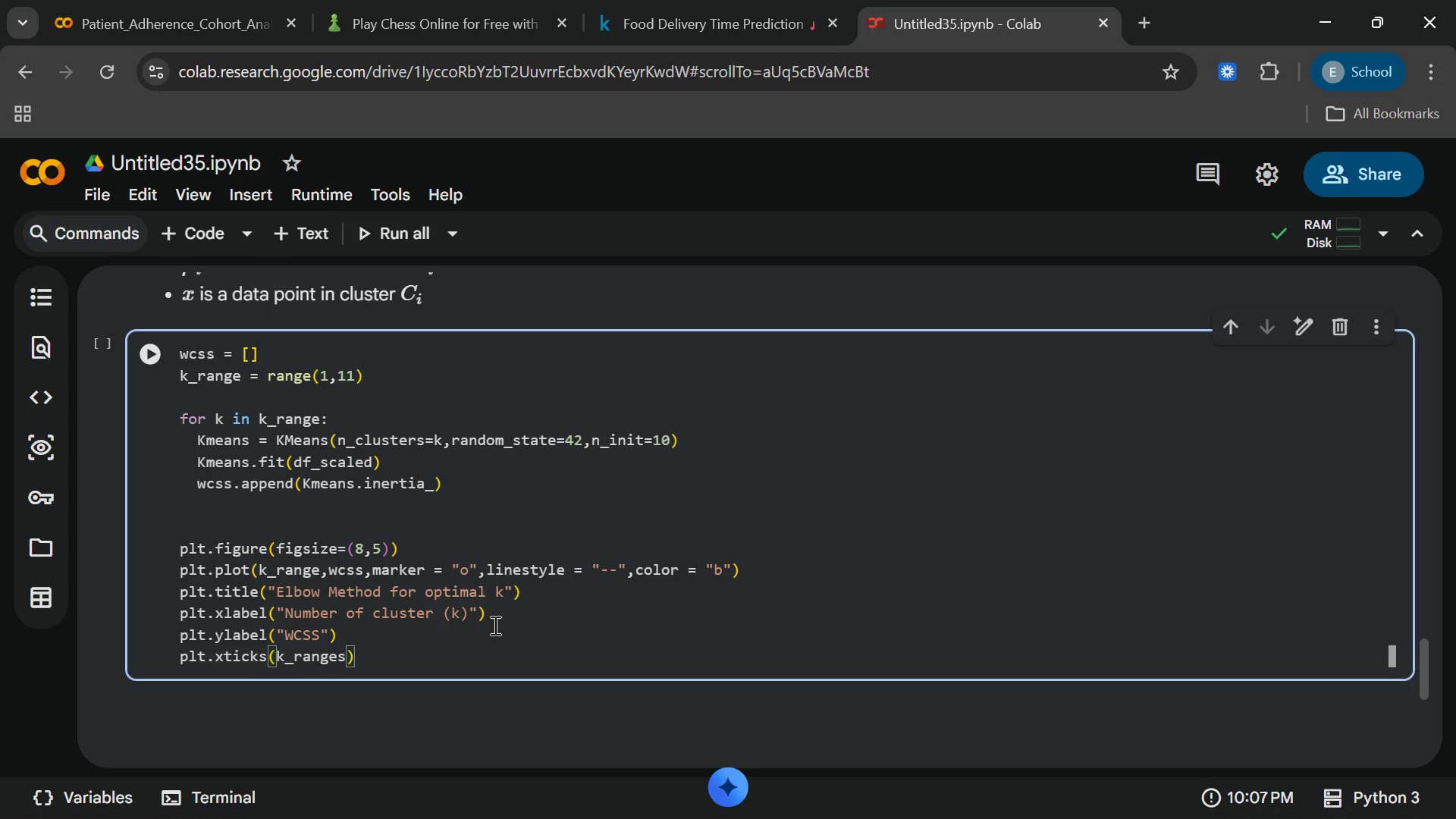 
key(Enter)
 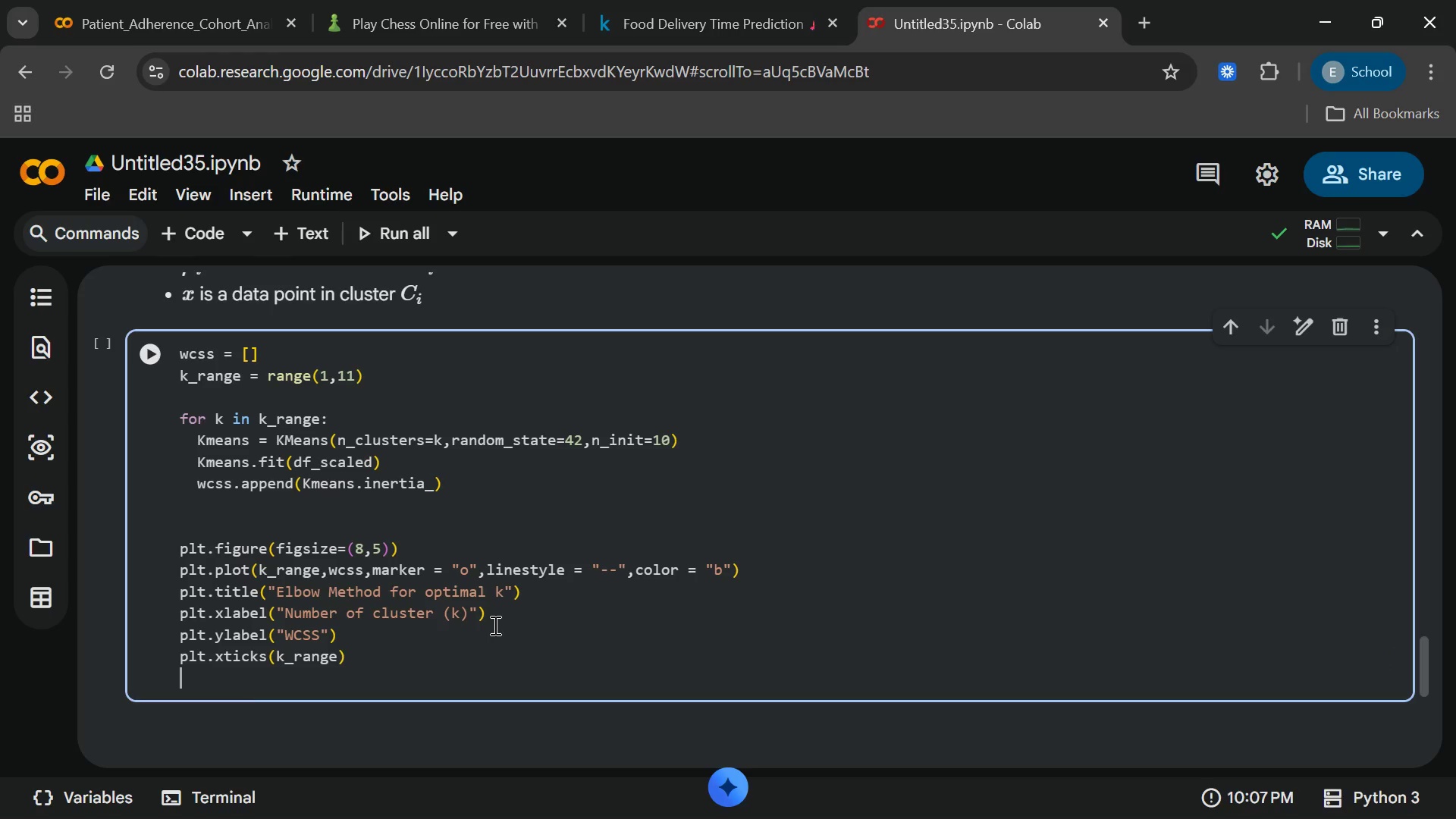 
type(ply)
key(Backspace)
type(t.grid)
 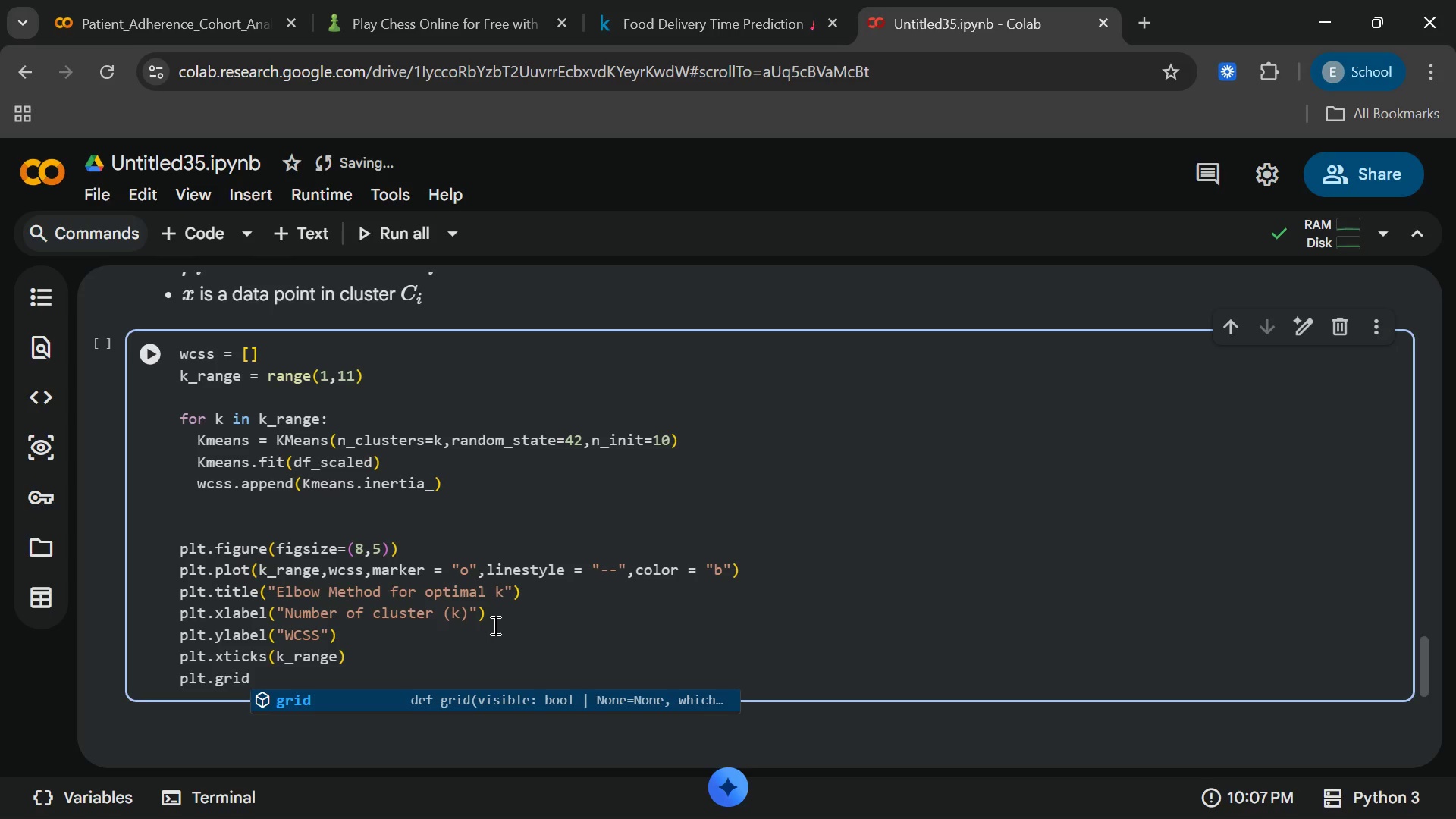 
type((true)
key(Backspace)
key(Backspace)
key(Backspace)
key(Backspace)
type(True,ap)
key(Backspace)
type(lpha)
 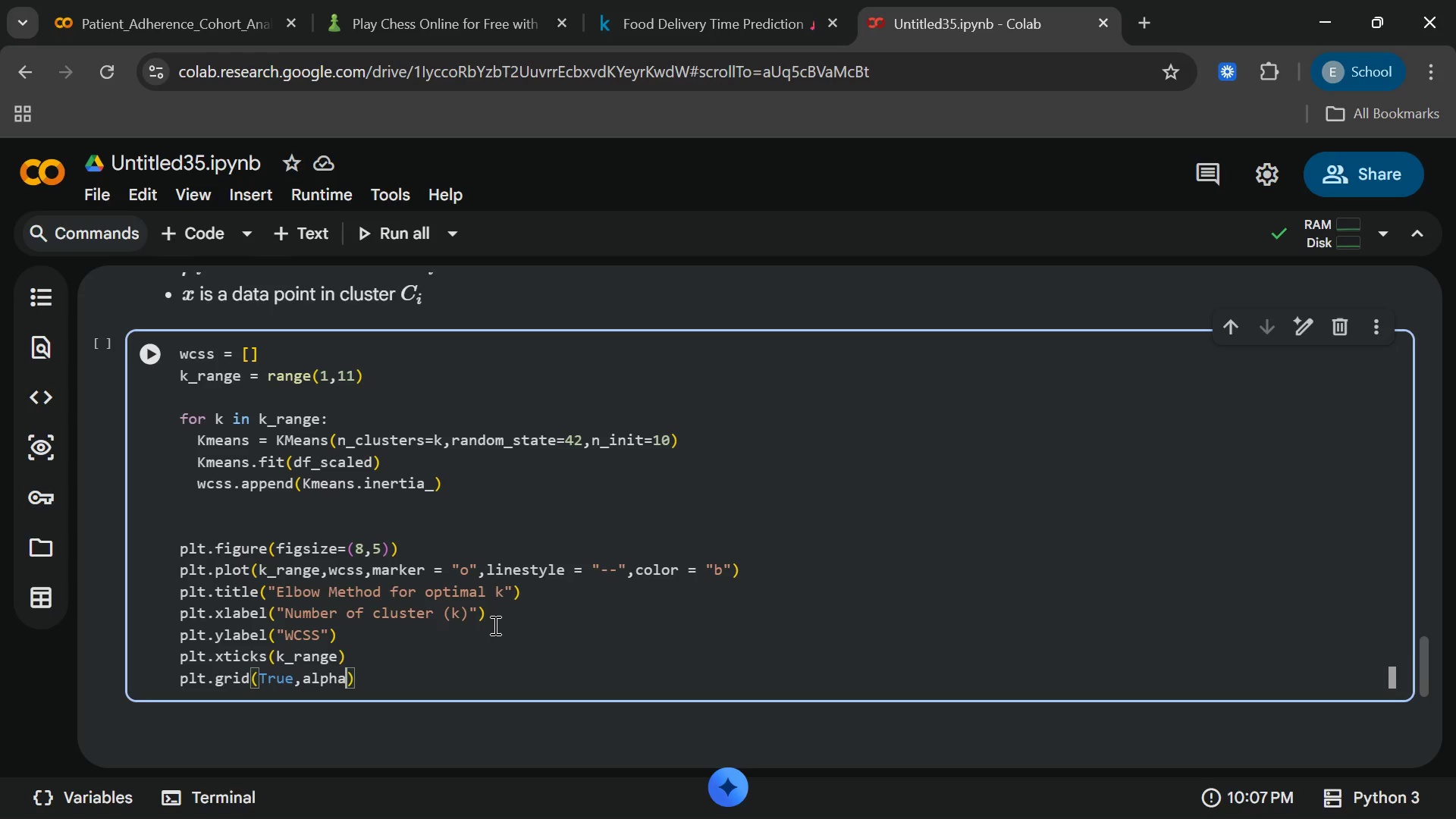 
key(Space)
 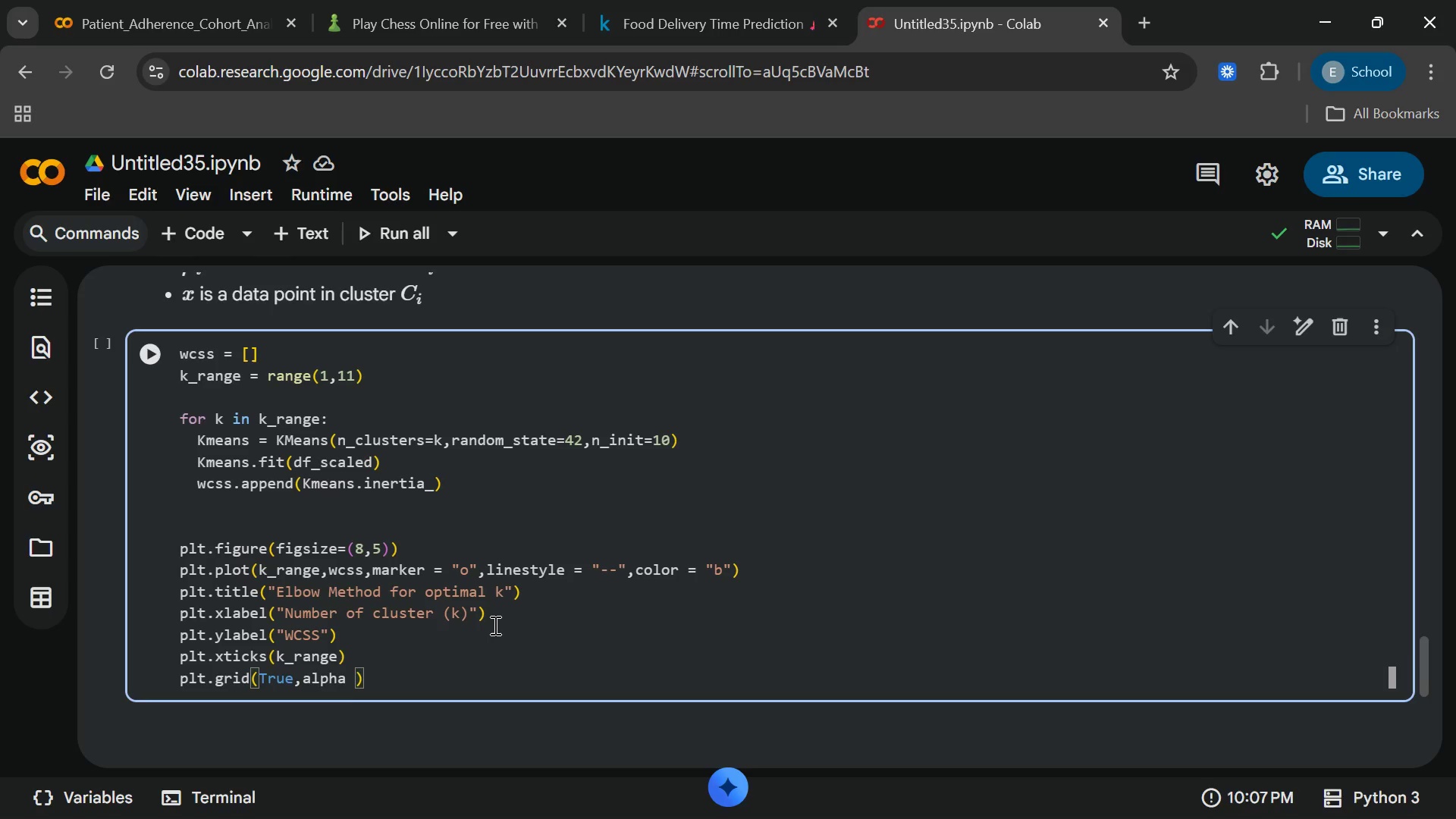 
key(Equal)
 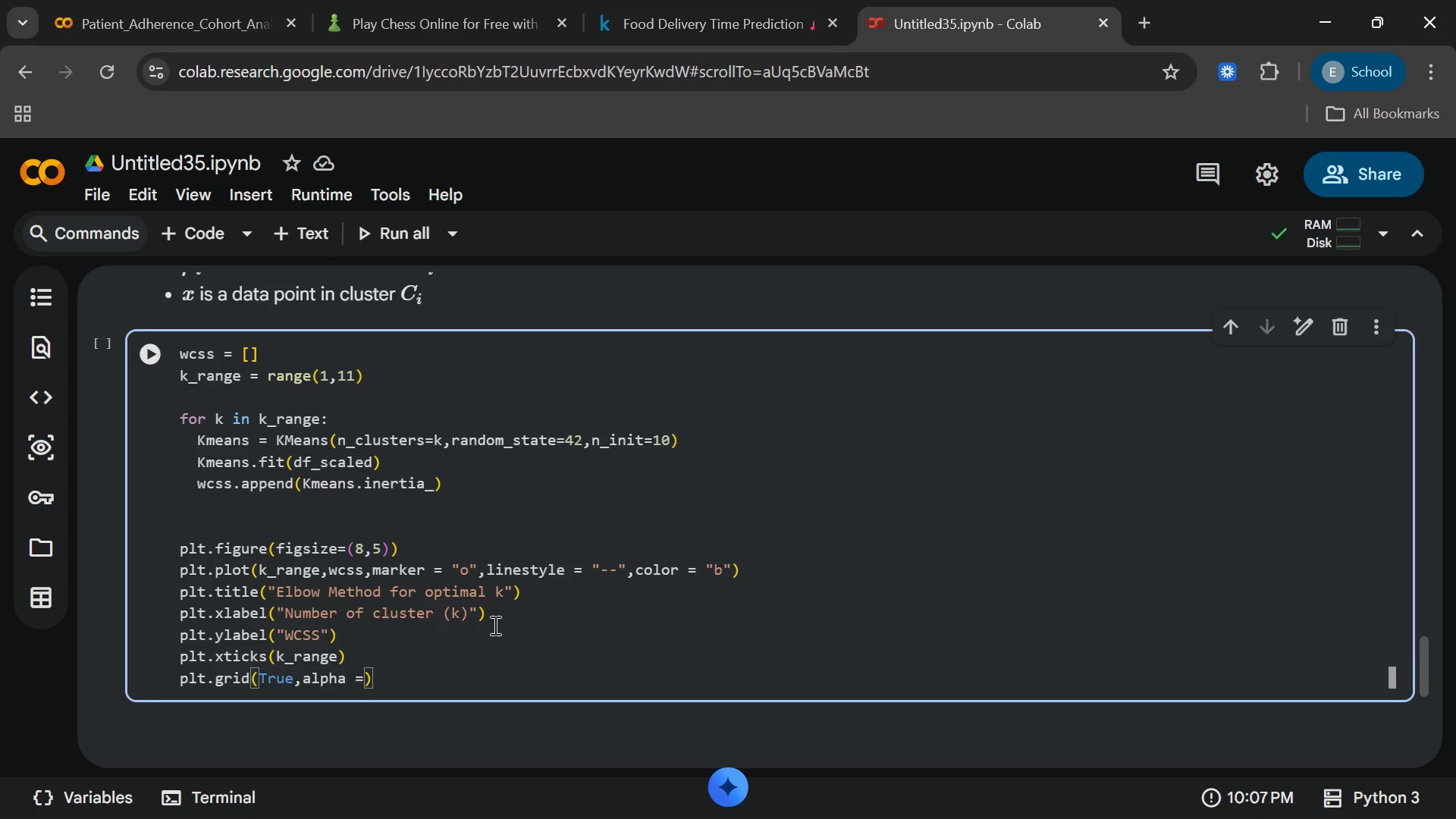 
key(Space)
 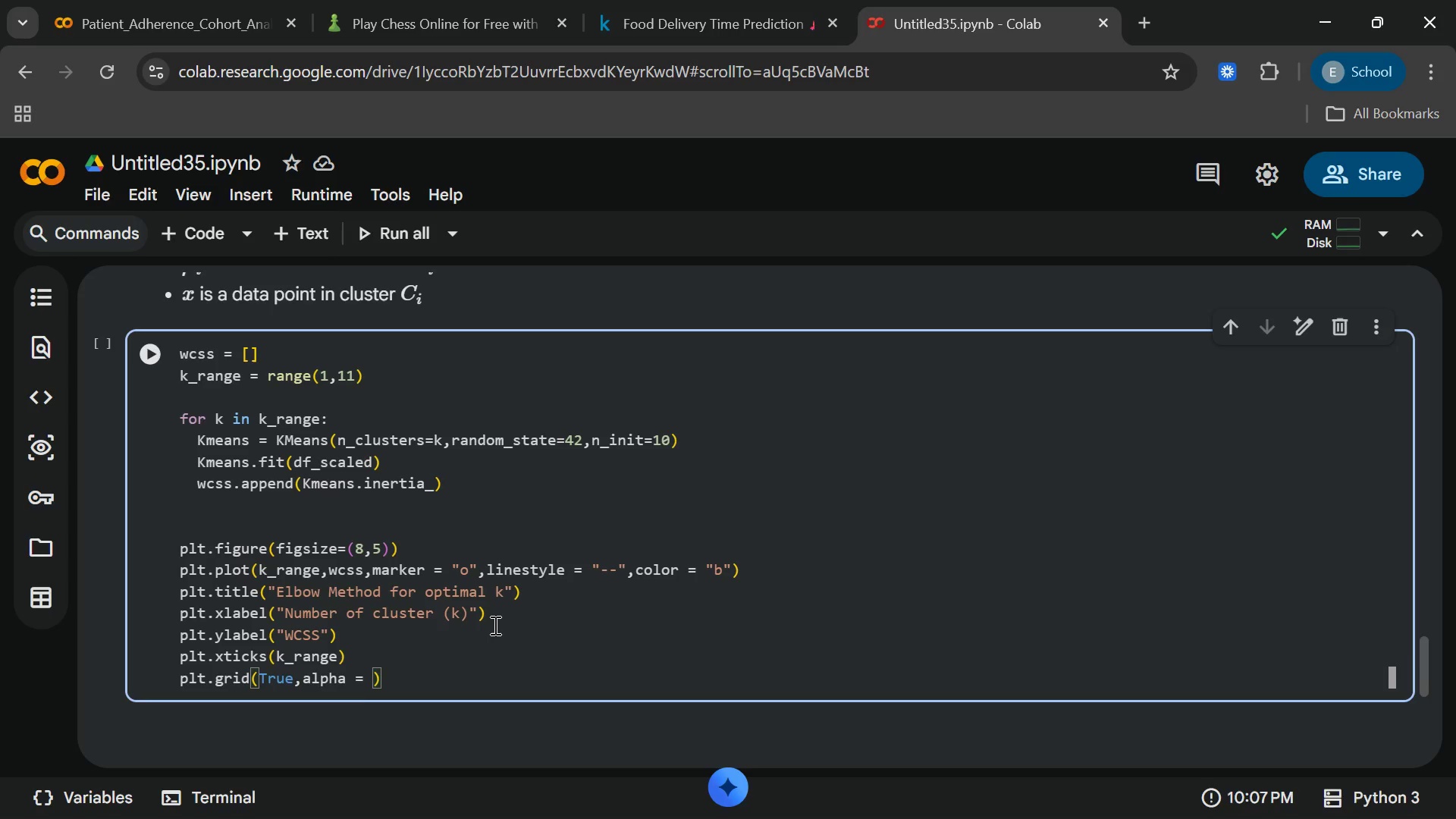 
key(0)
 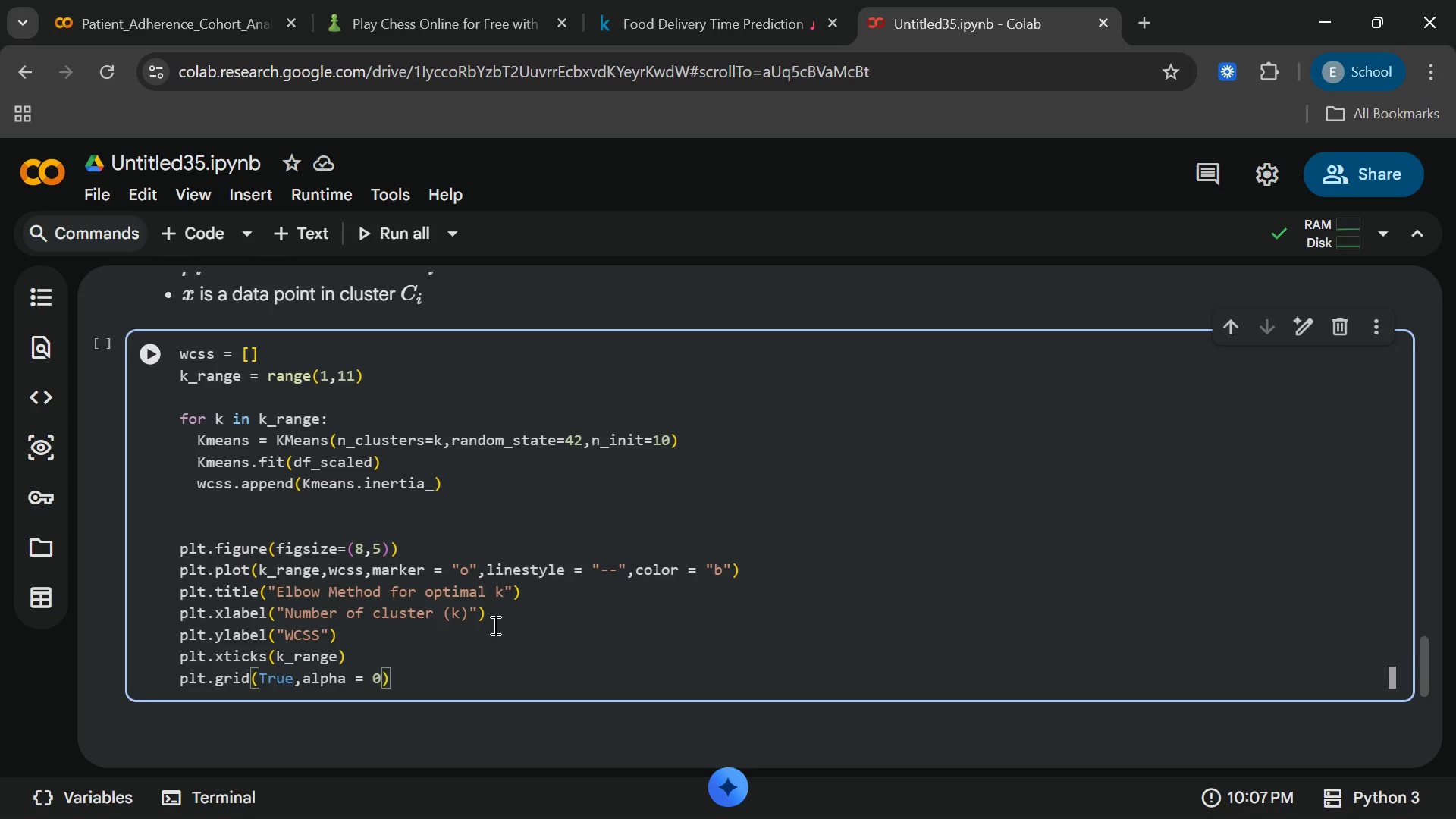 
key(Period)
 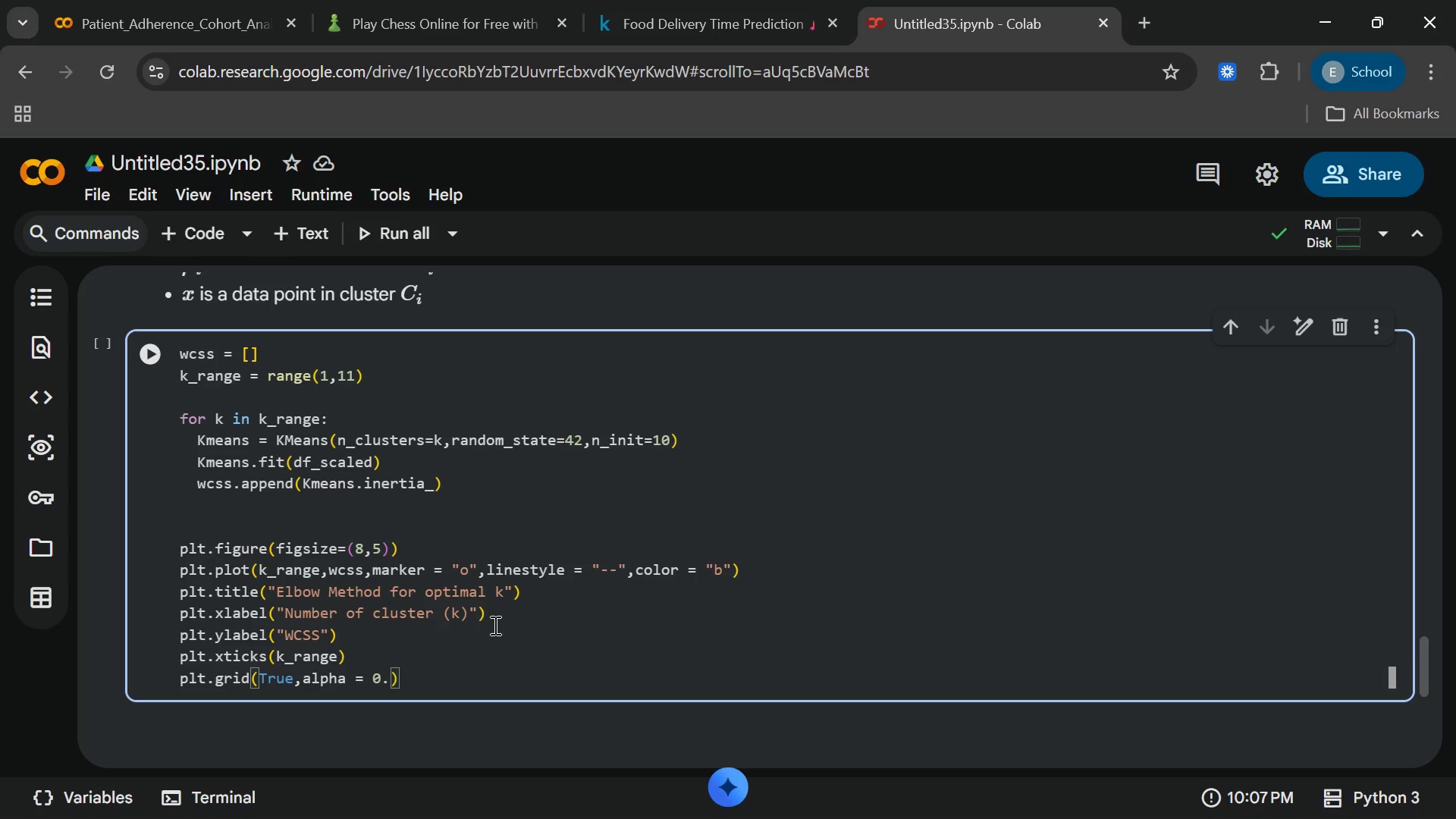 
key(5)
 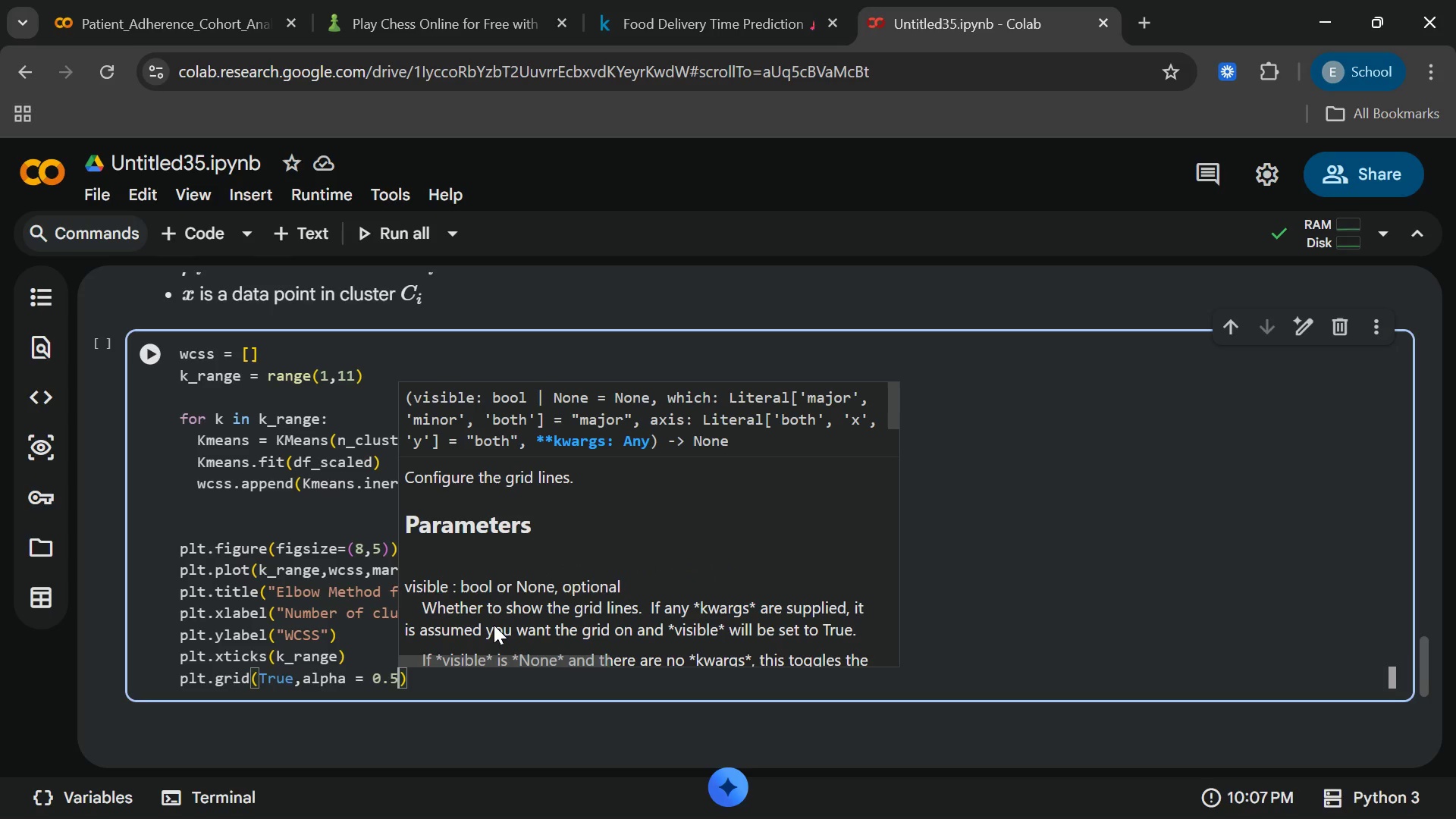 
key(End)
 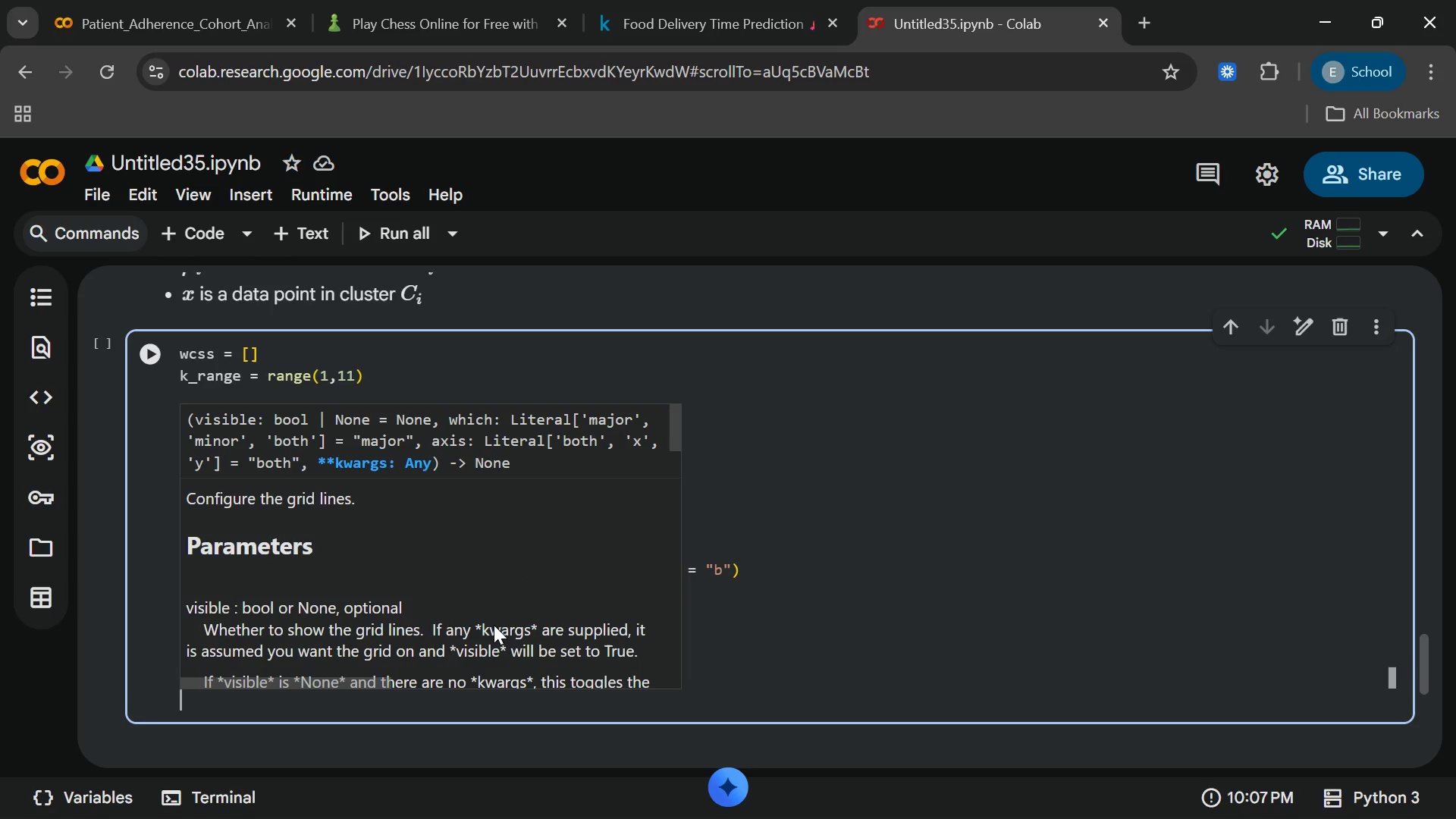 
key(Enter)
 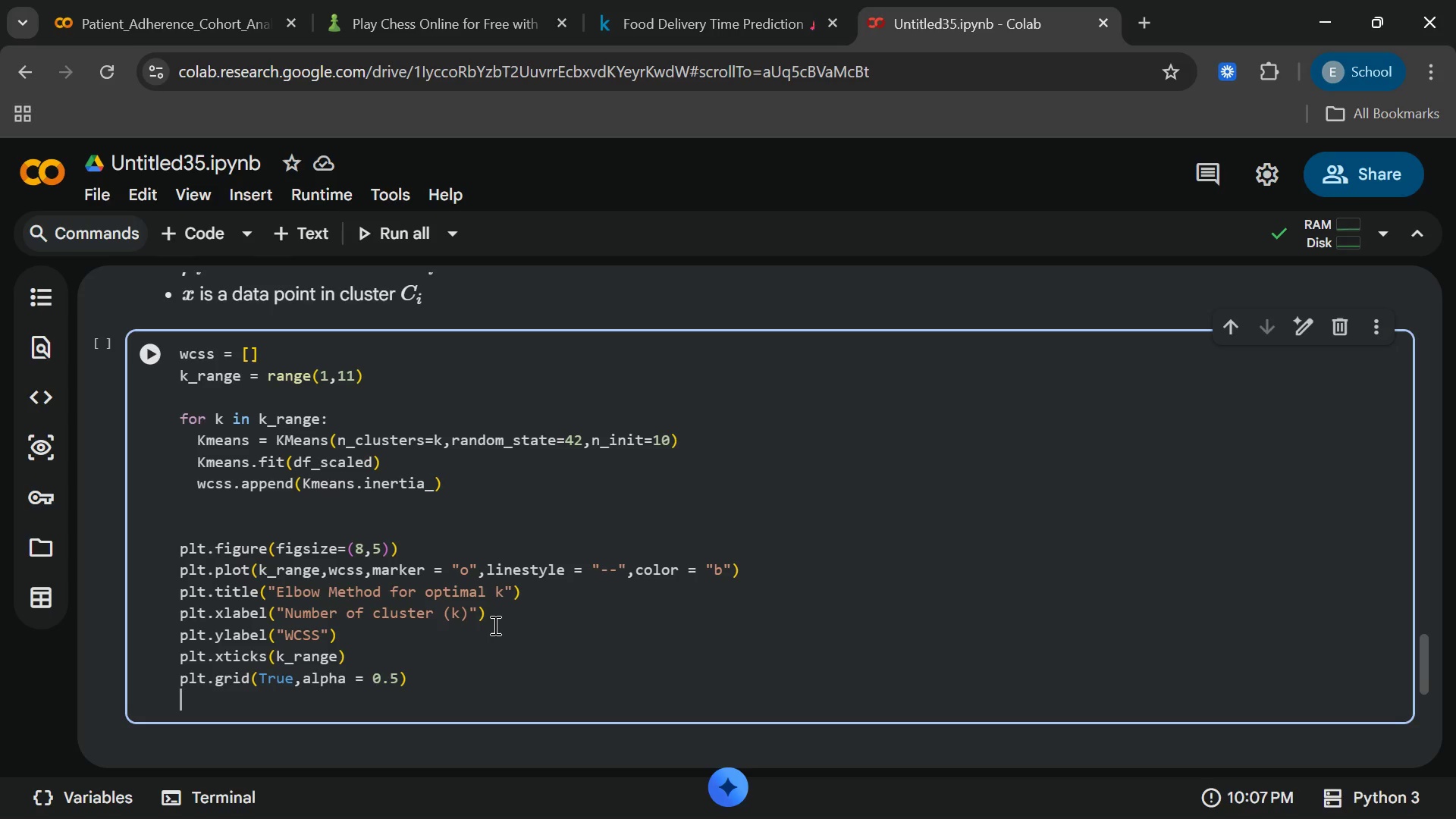 
wait(5.45)
 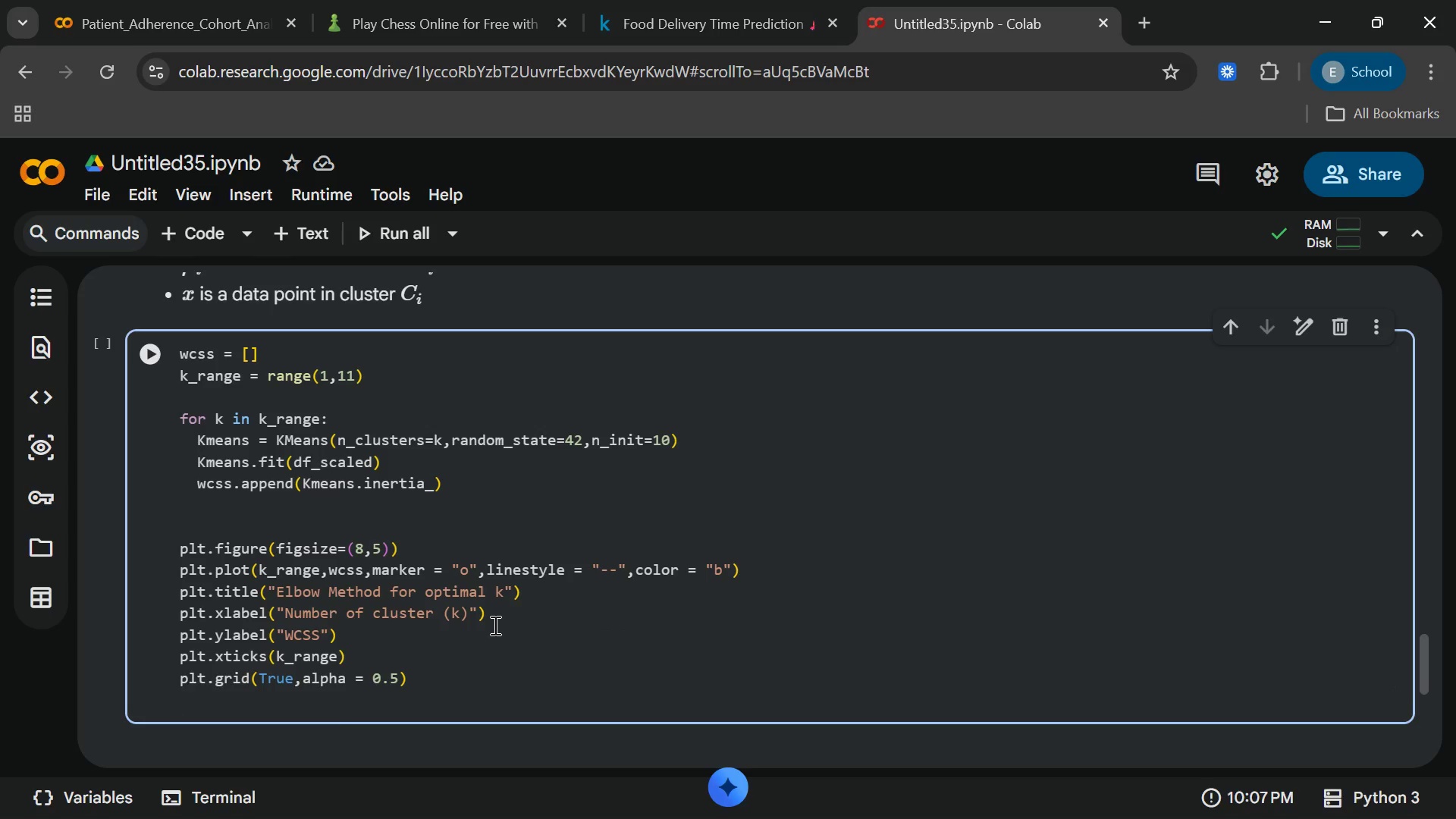 
type(plt)
 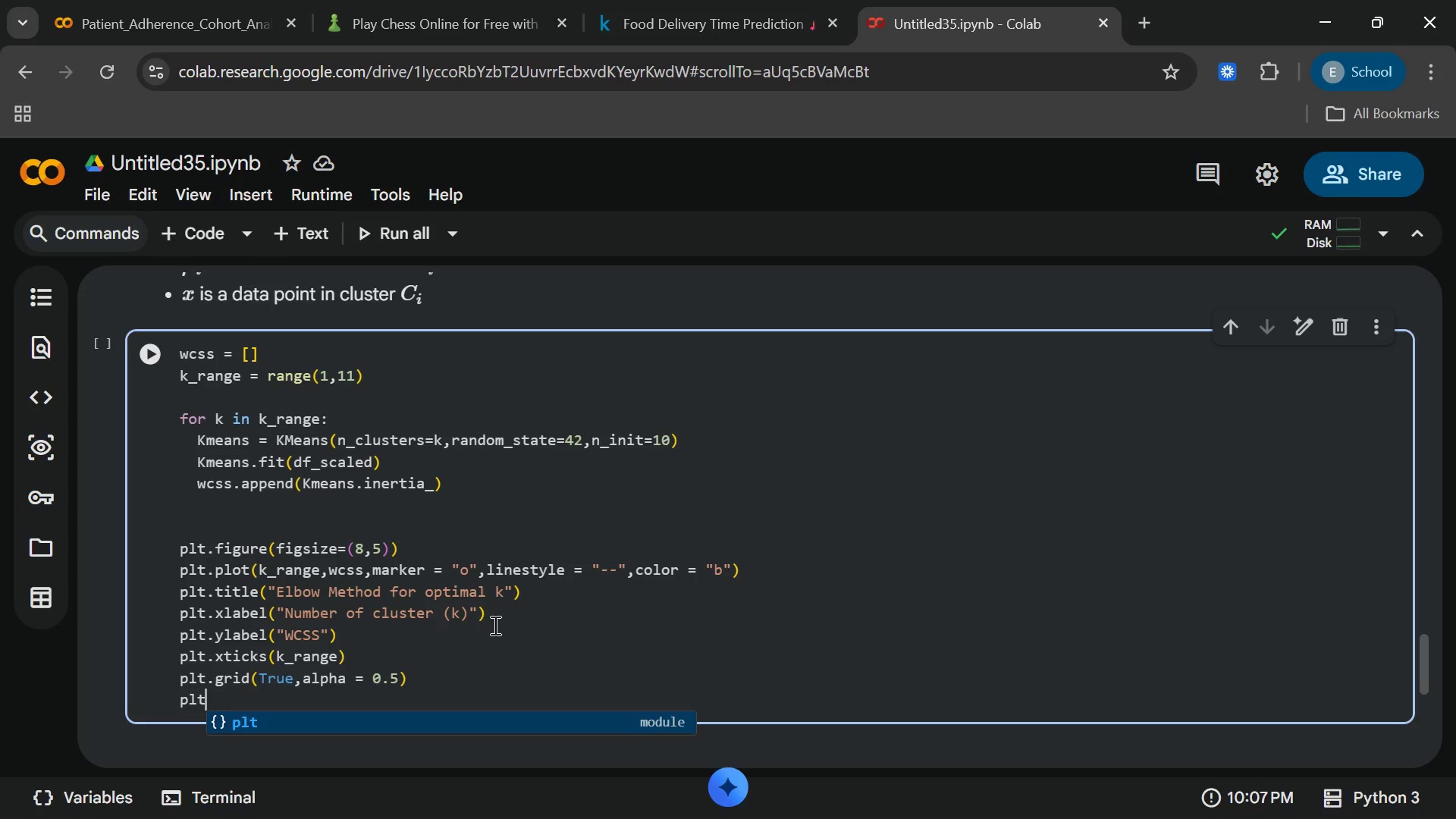 
wait(5.24)
 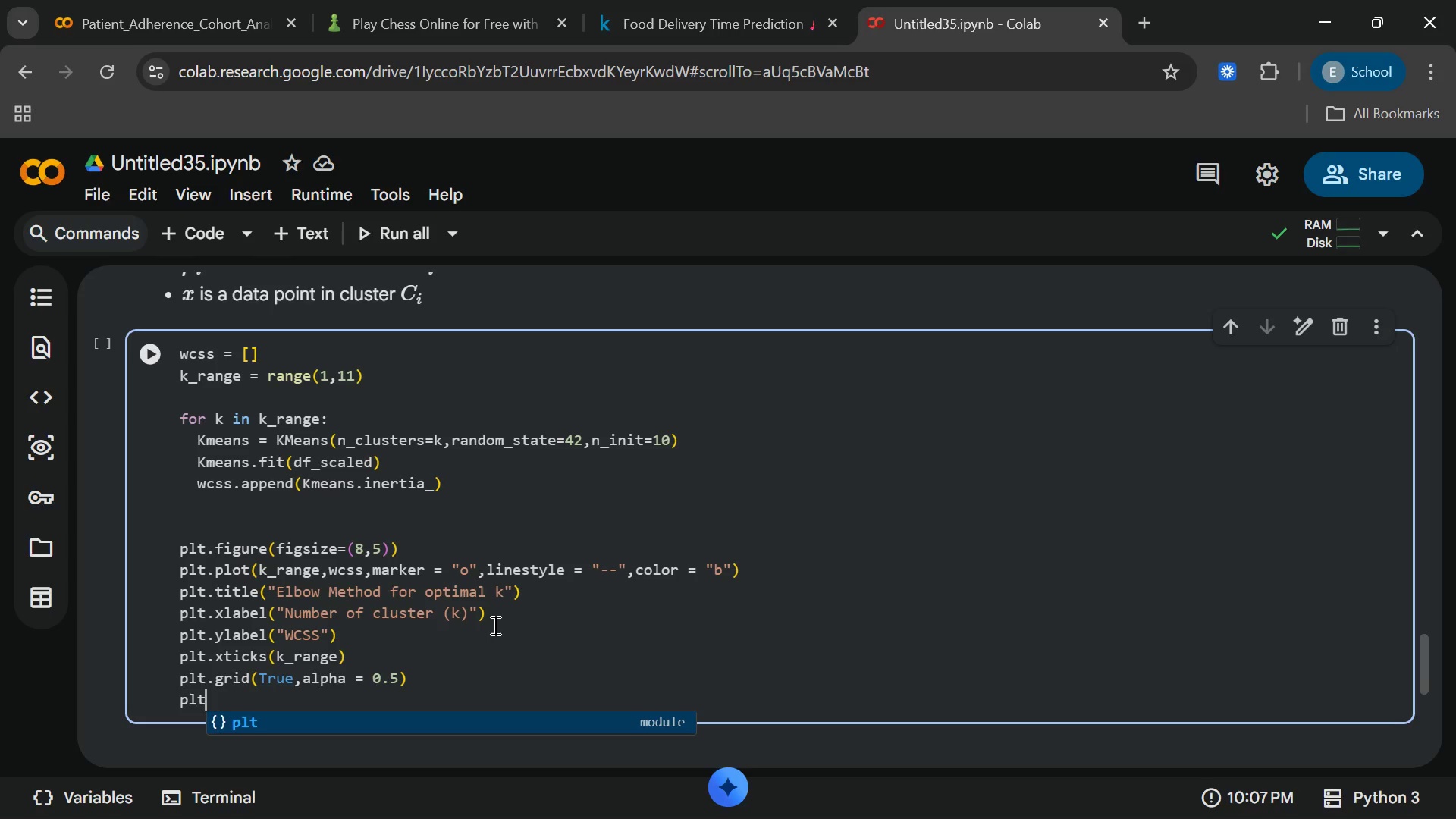 
type(.savefig)
 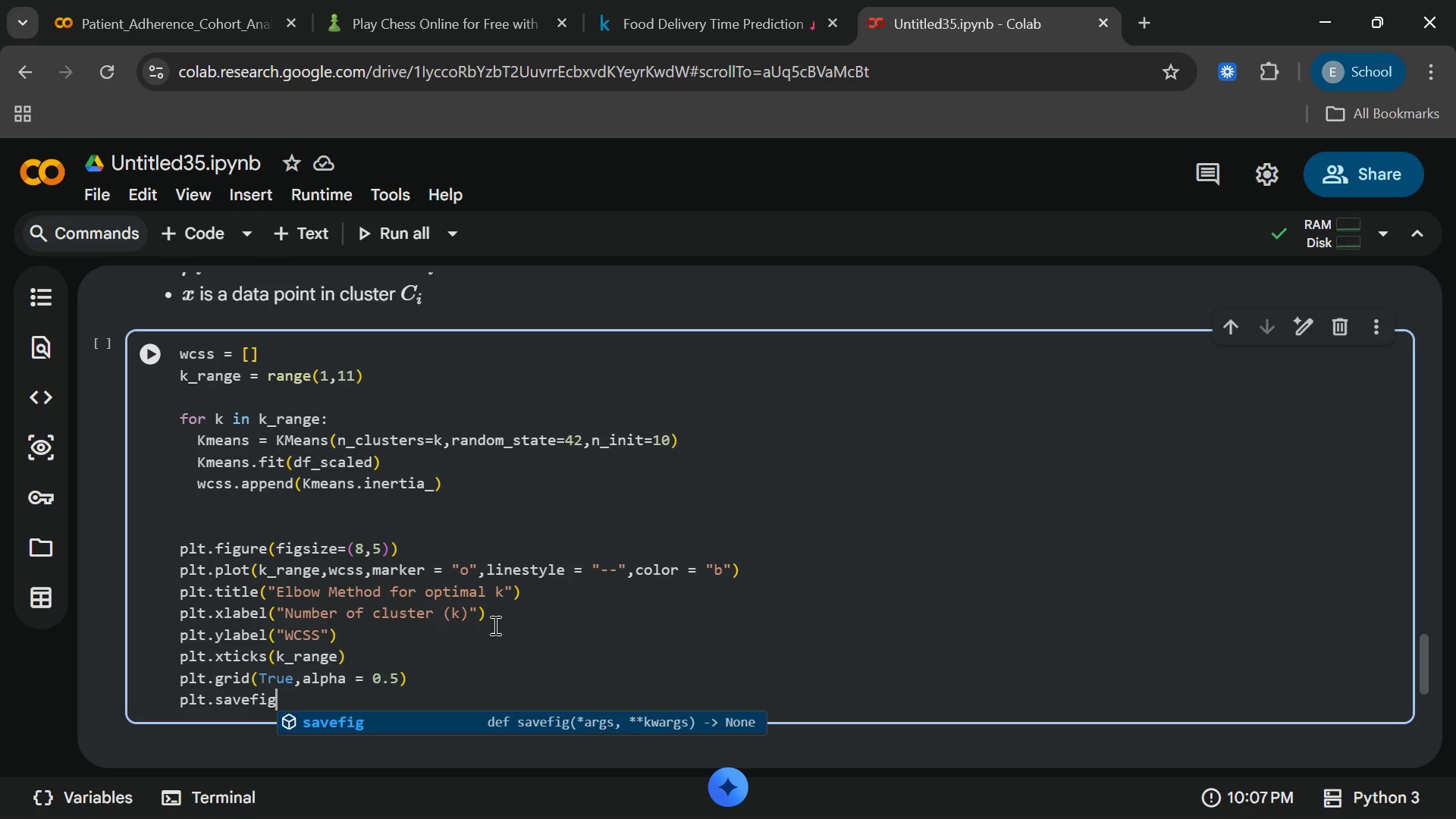 
key(Shift+ShiftRight)
 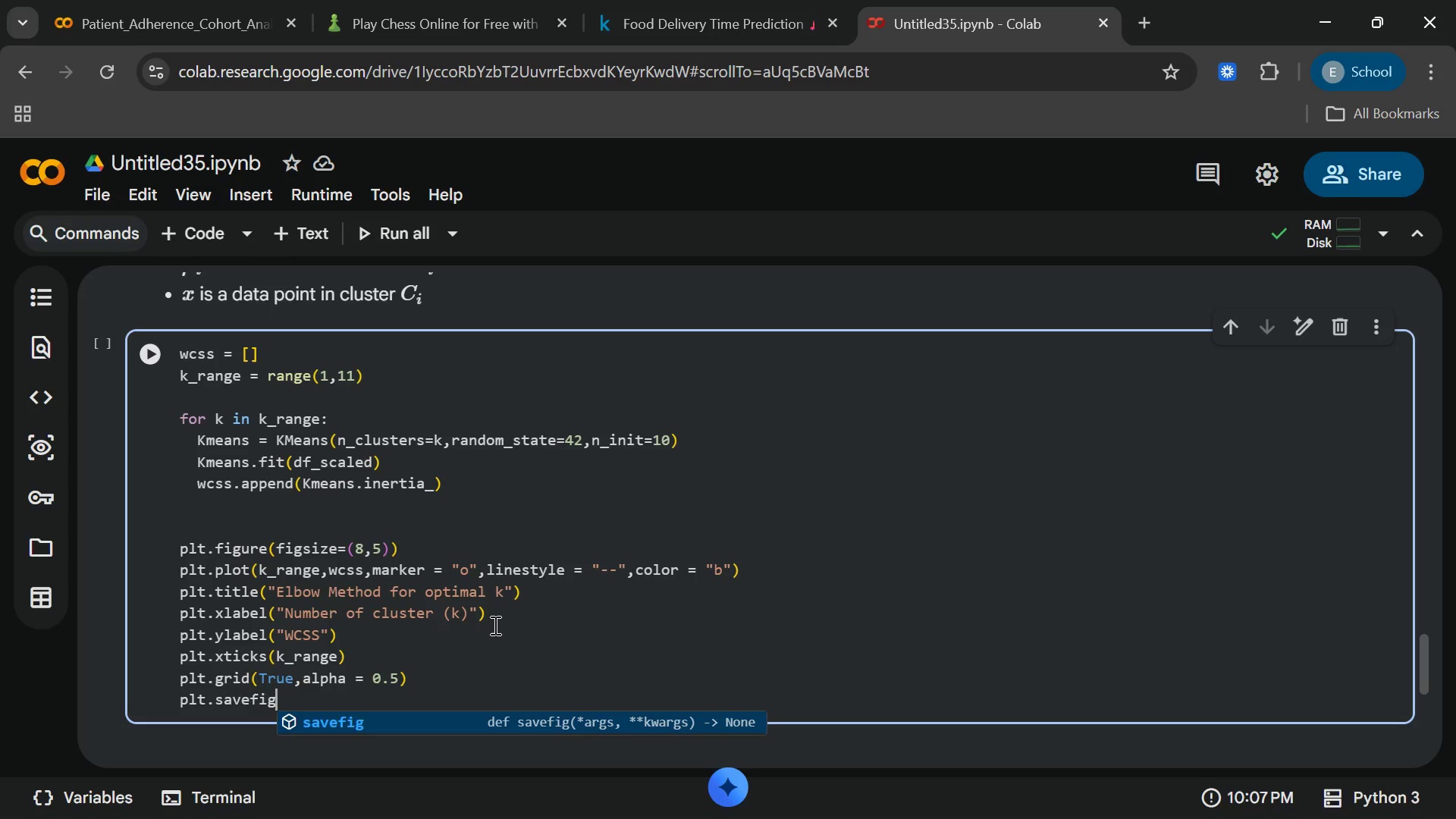 
key(Shift+9)
 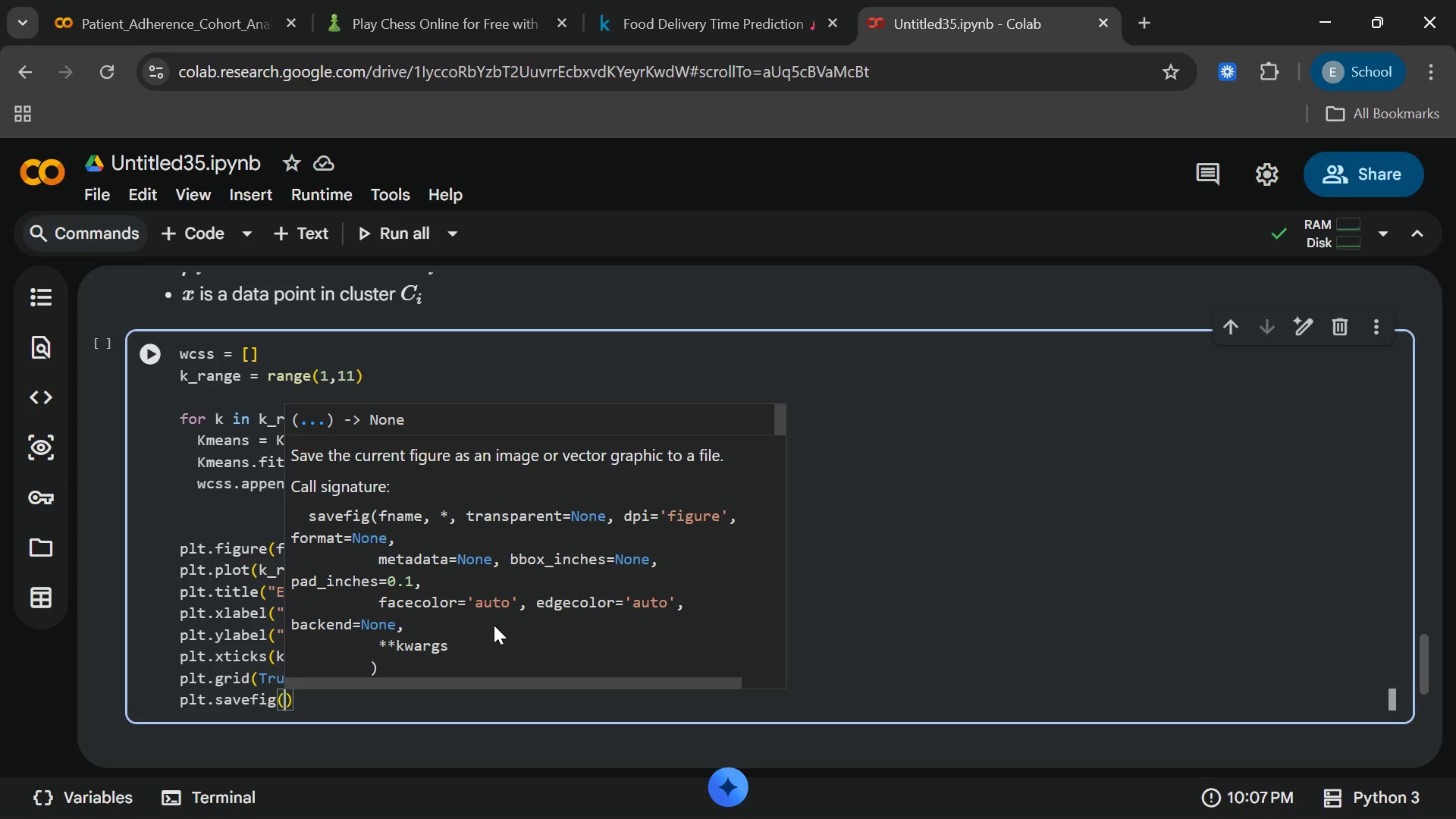 
type("Elbow)
 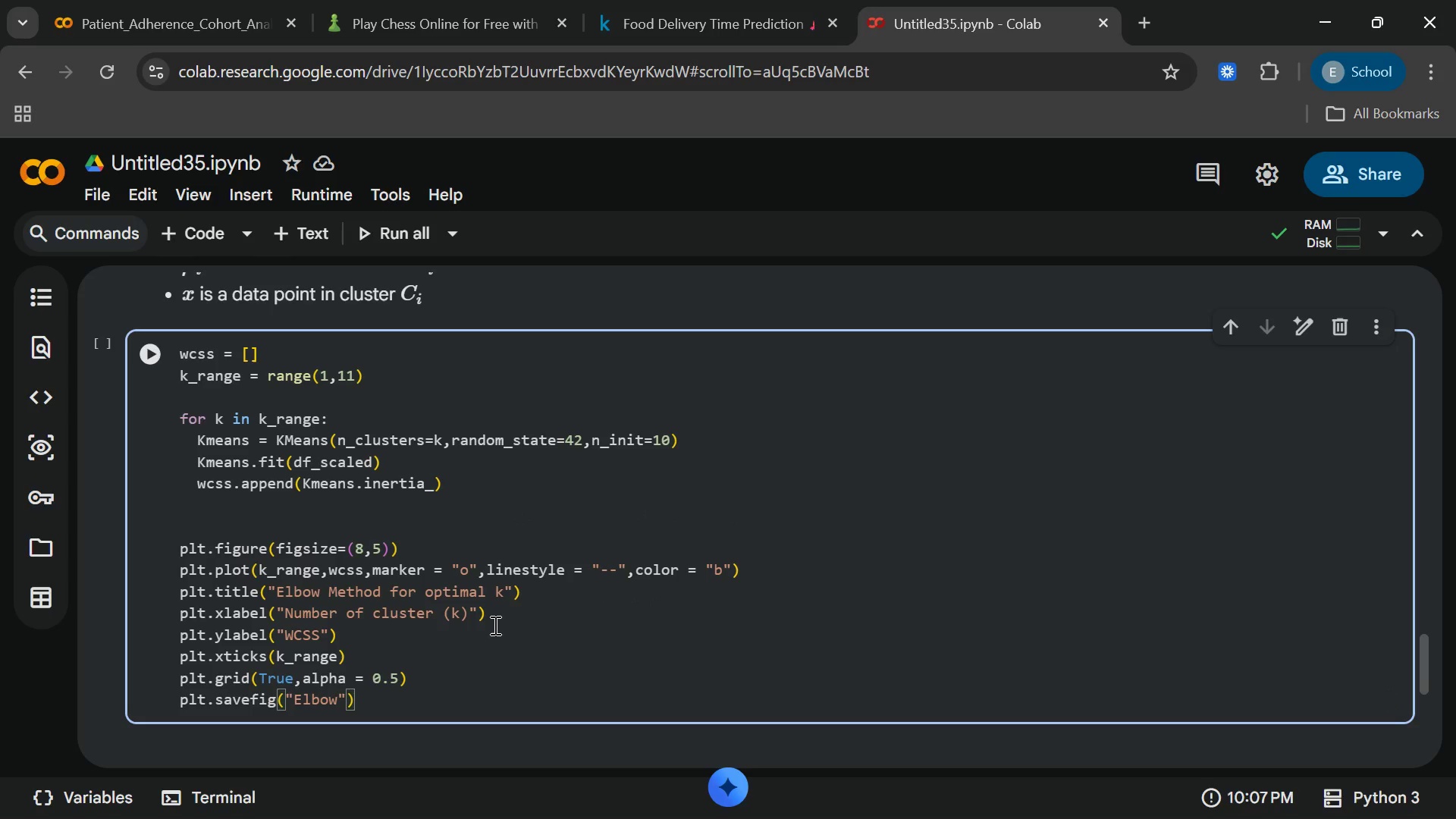 
wait(10.44)
 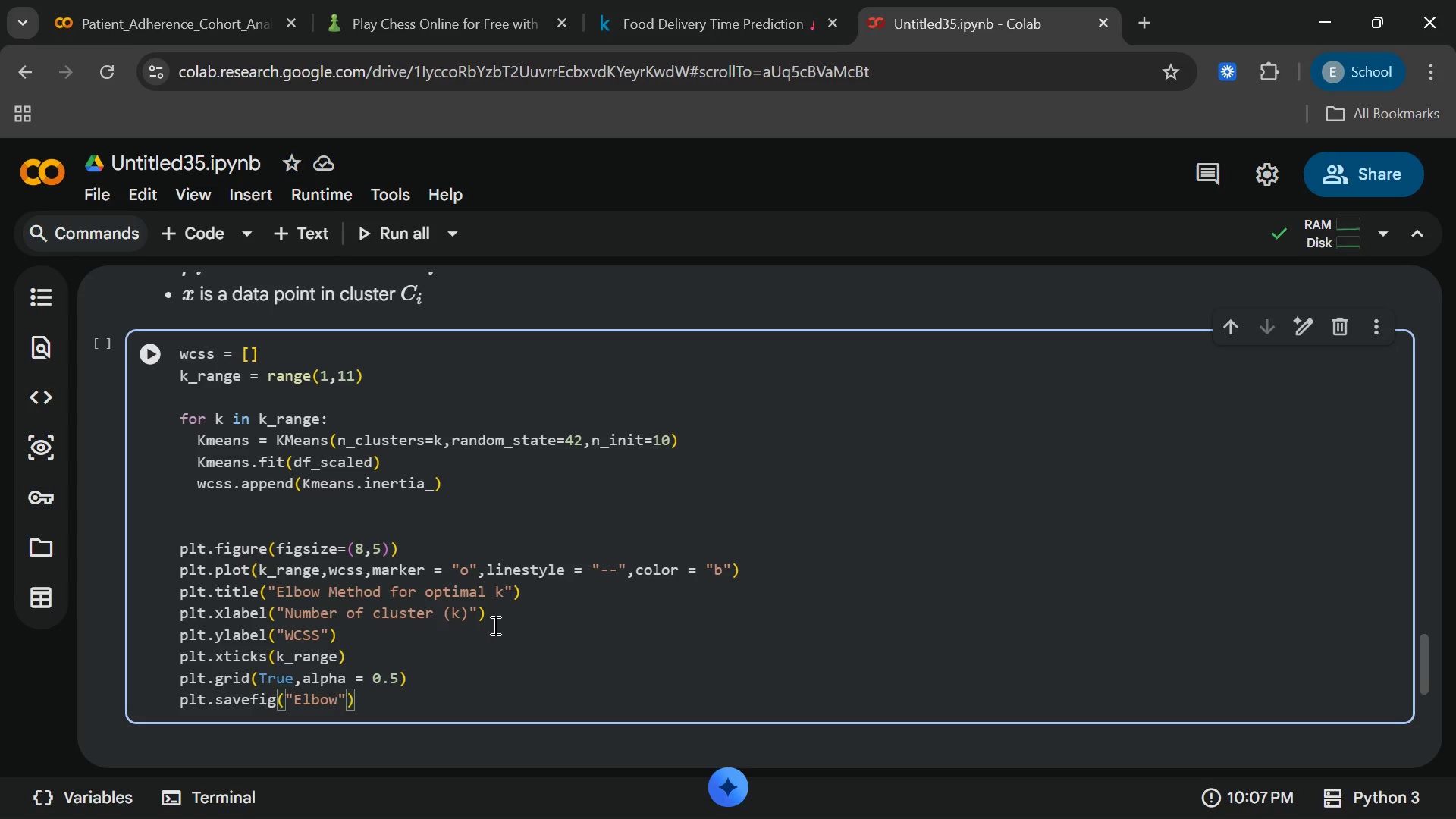 
type(_plot.png)
 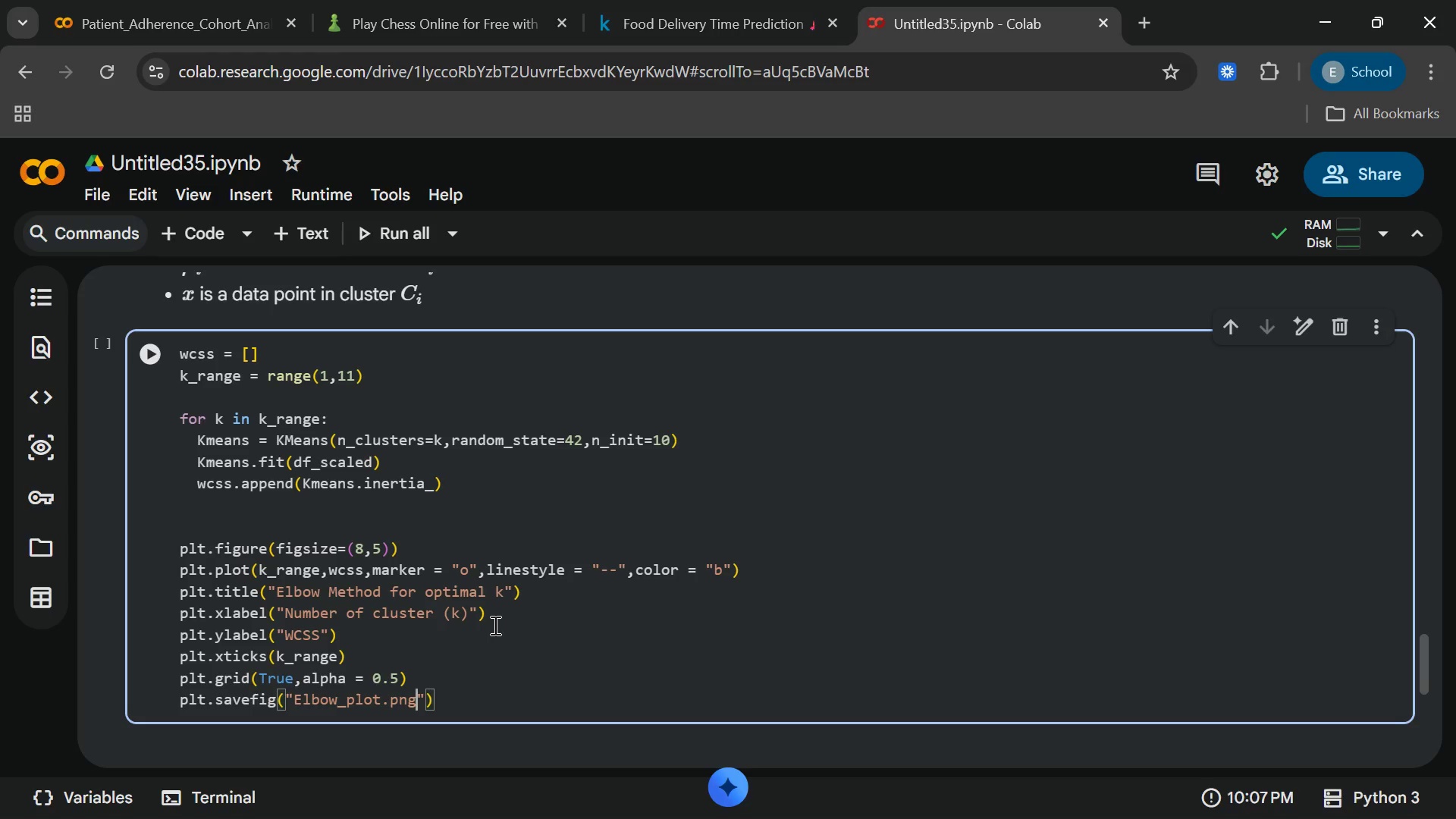 
key(ArrowRight)
 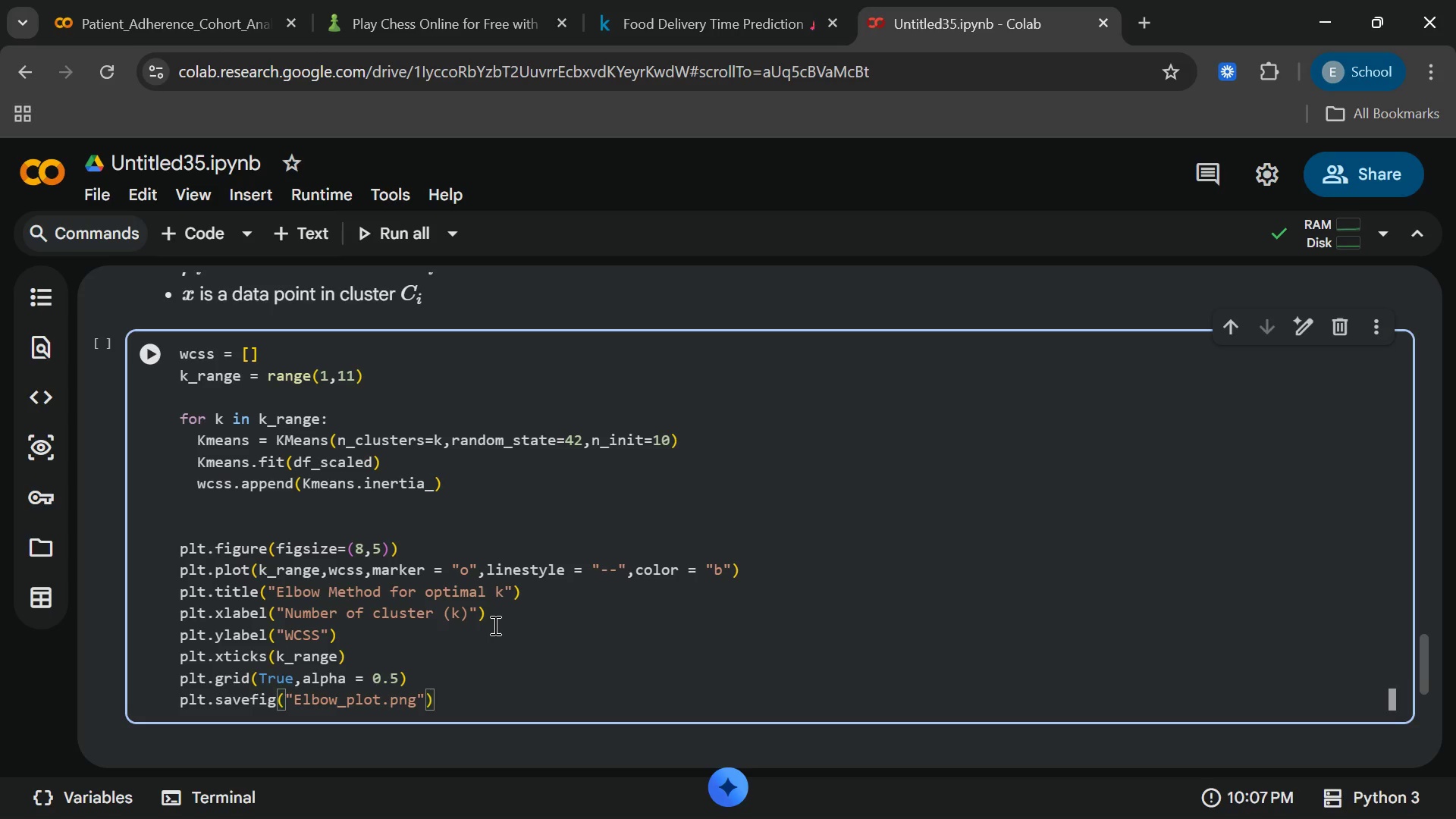 
type(,dpi=300,bbox)
 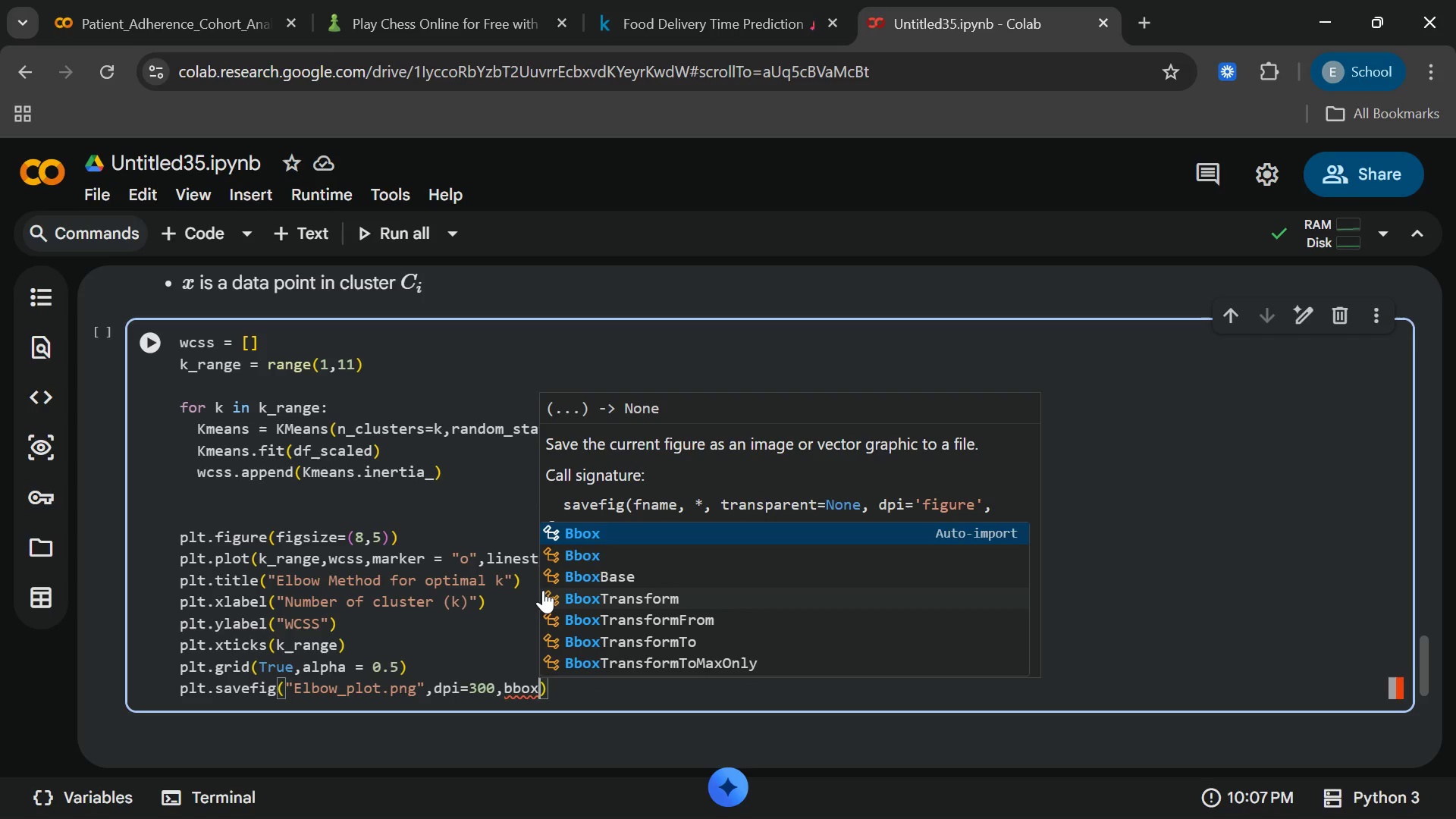 
wait(50.75)
 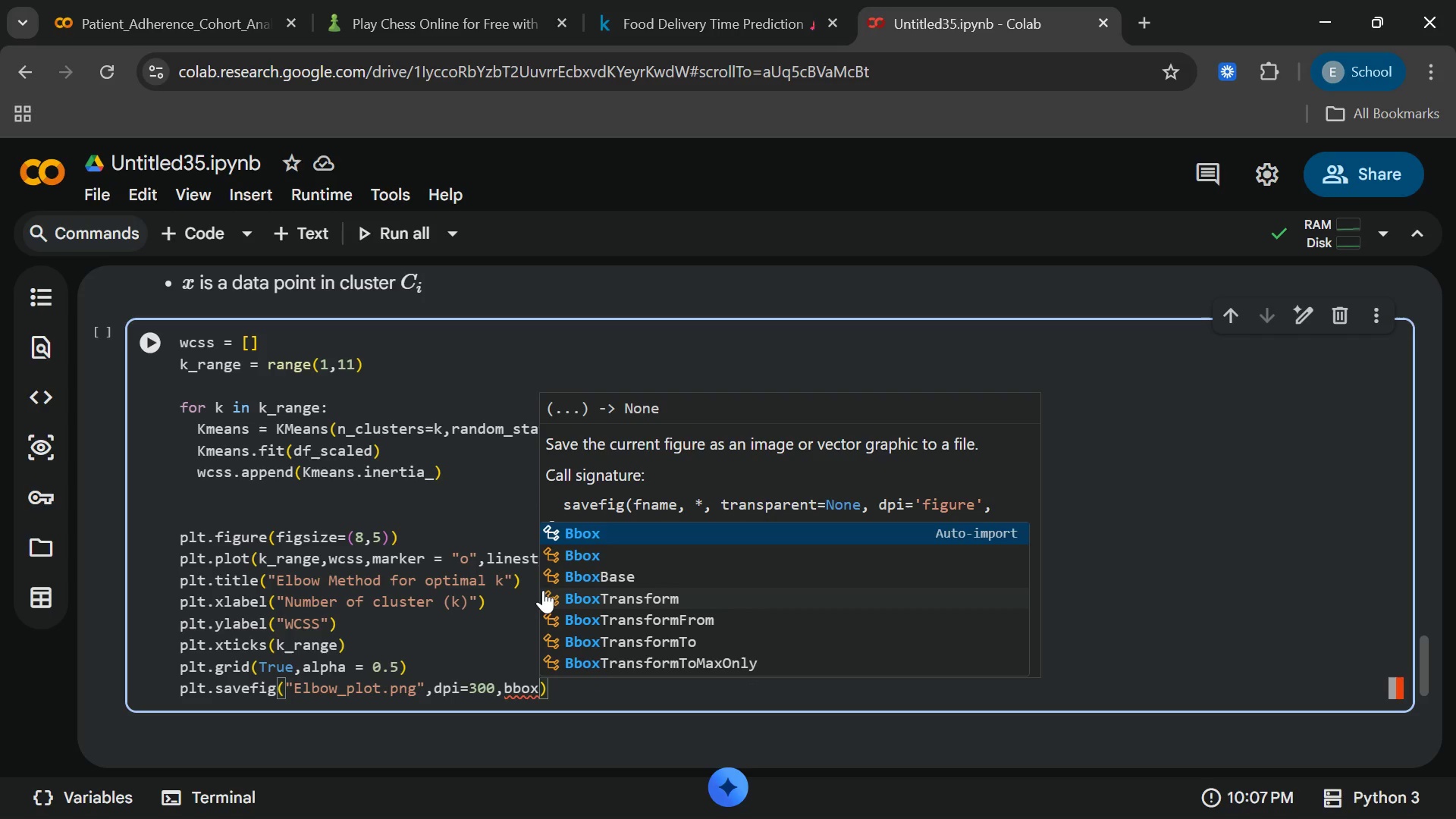 
type(_inches="tight[End])
 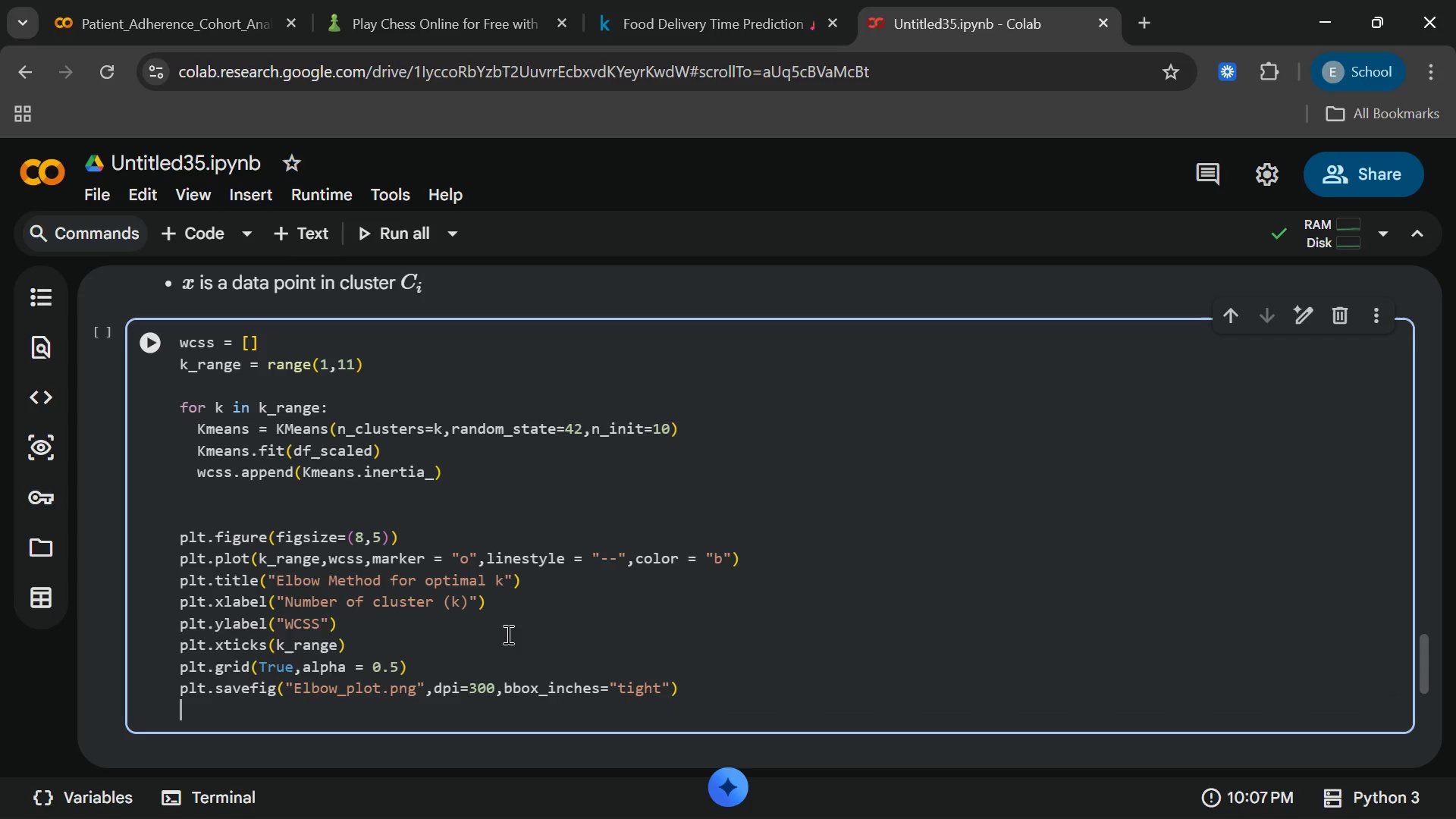 
 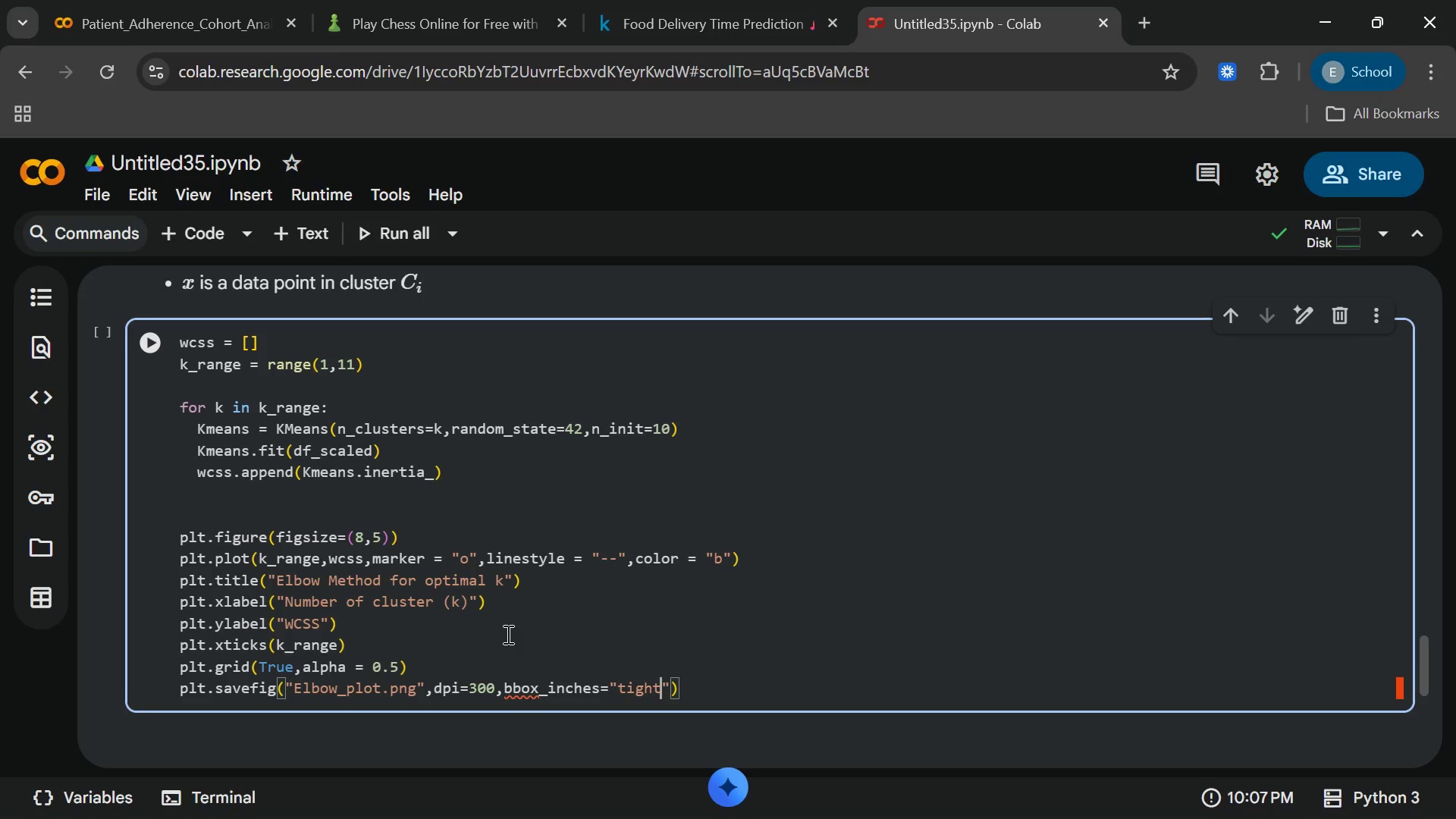 
key(Enter)
 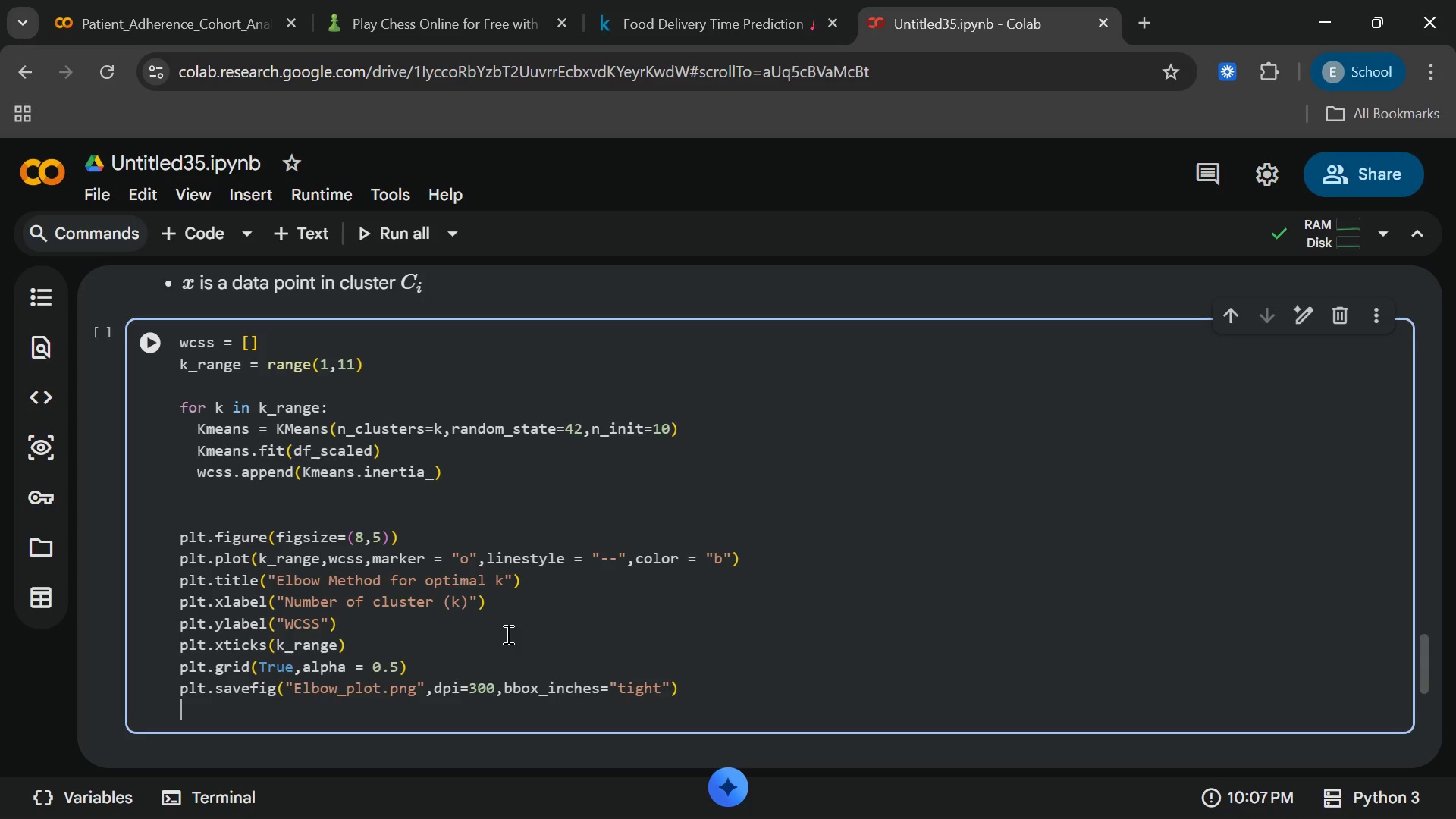 
type(print("Elboe)
key(Backspace)
type(w)
 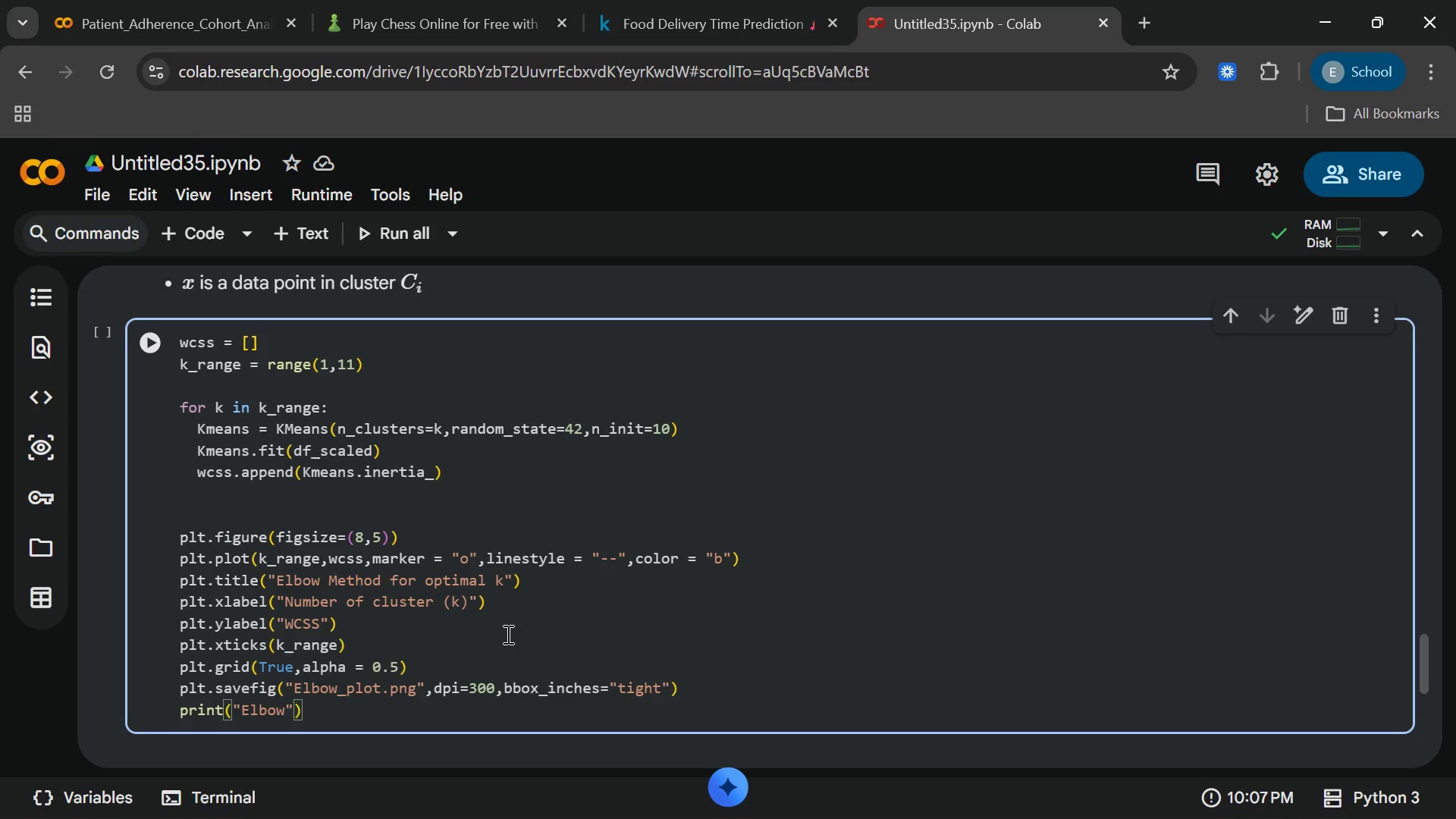 
type( plot saver=)
key(Backspace)
key(Backspace)
type(d as "Elbow_l)
key(Backspace)
type(plot.png")
 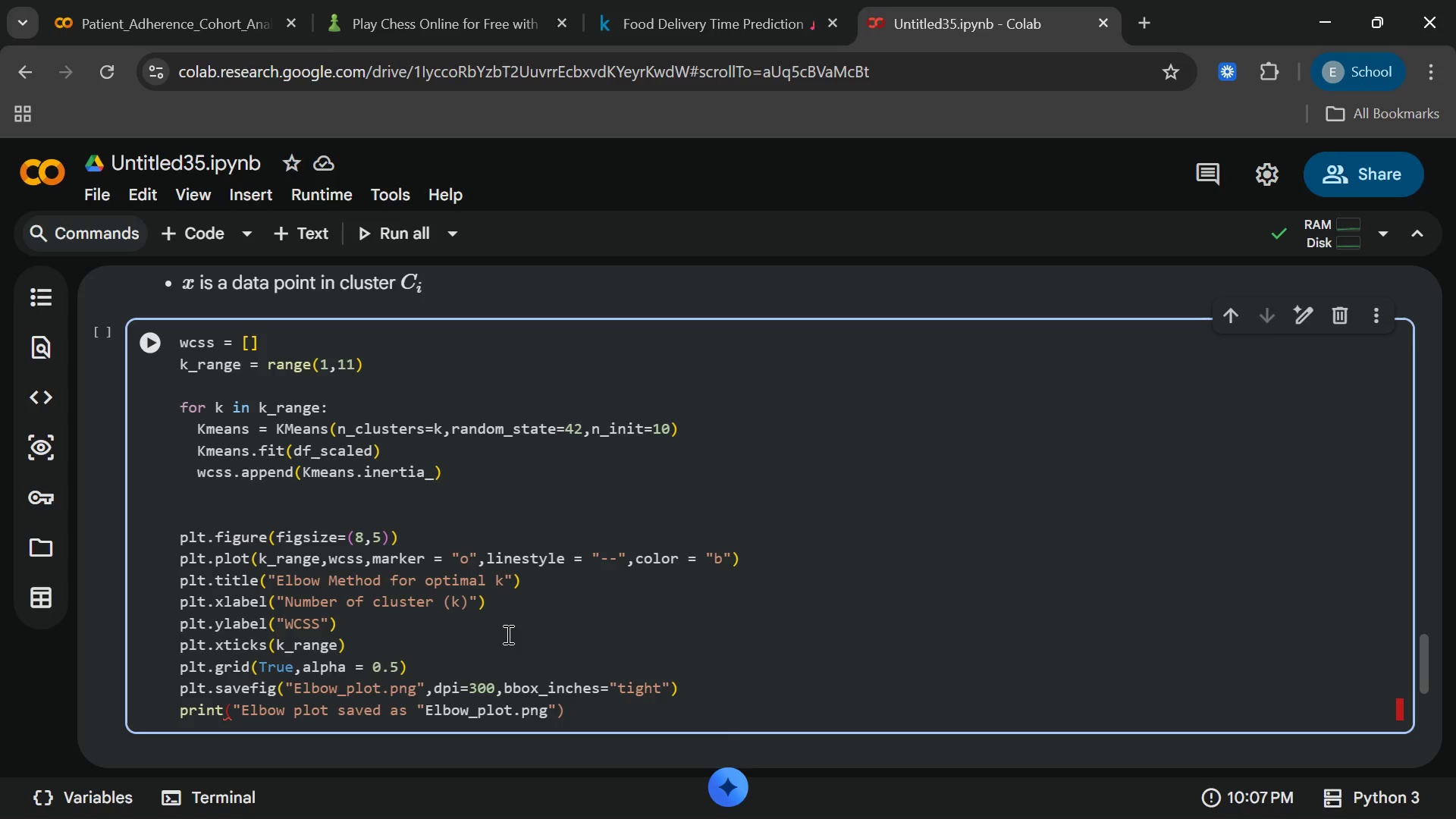 
key(End)
 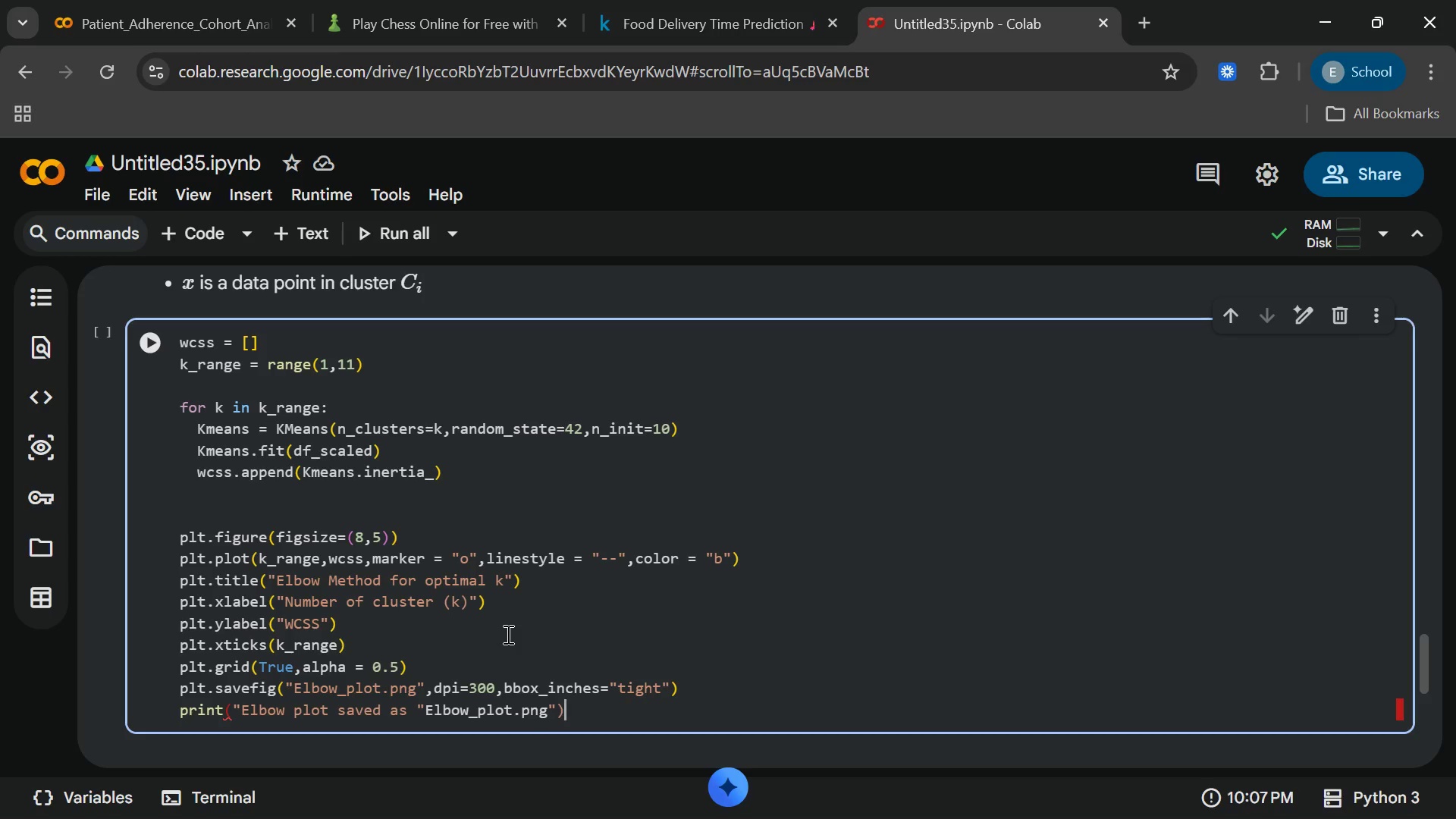 
key(Enter)
 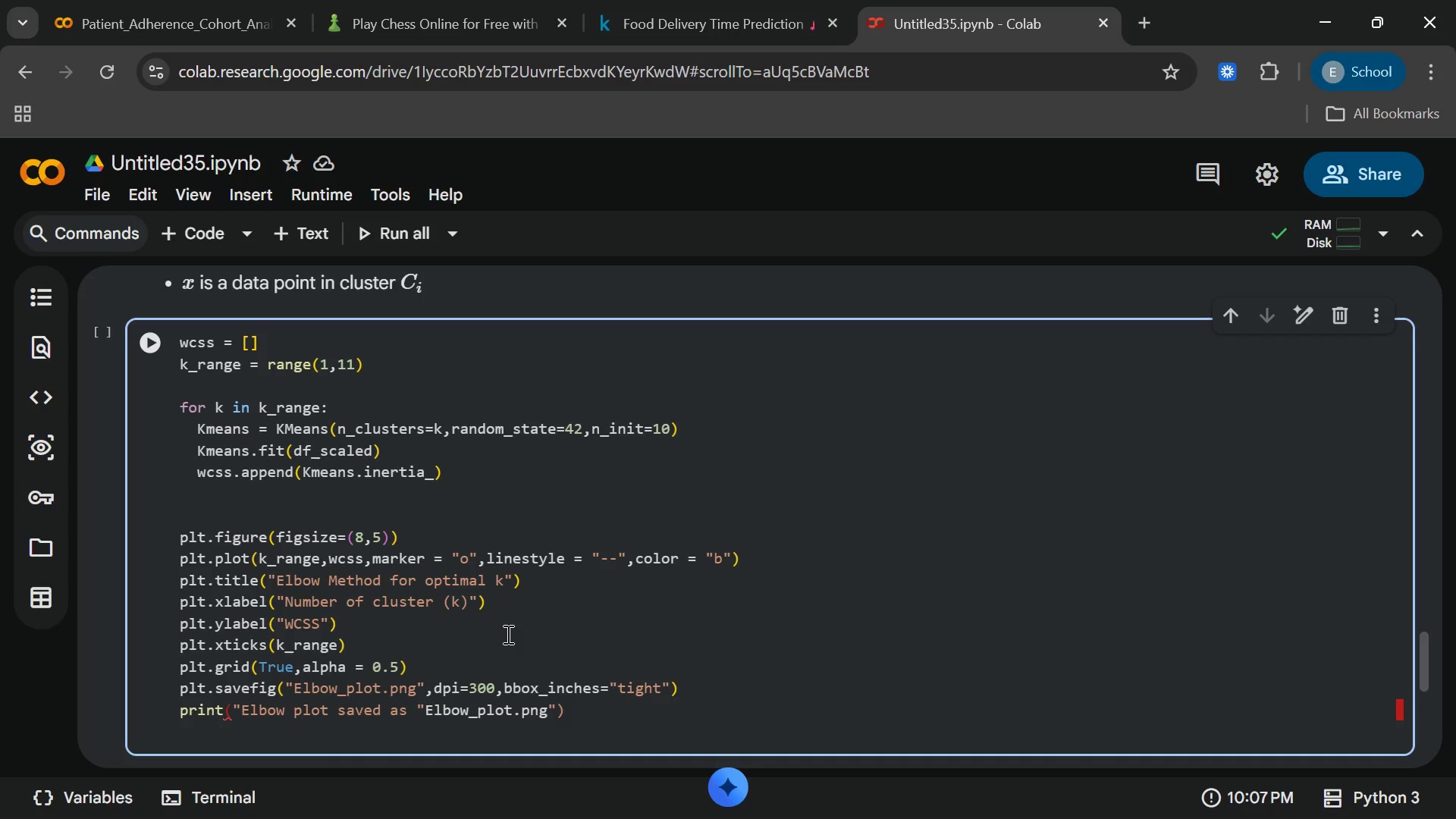 
type(ply)
key(Backspace)
type(t.show([End])
 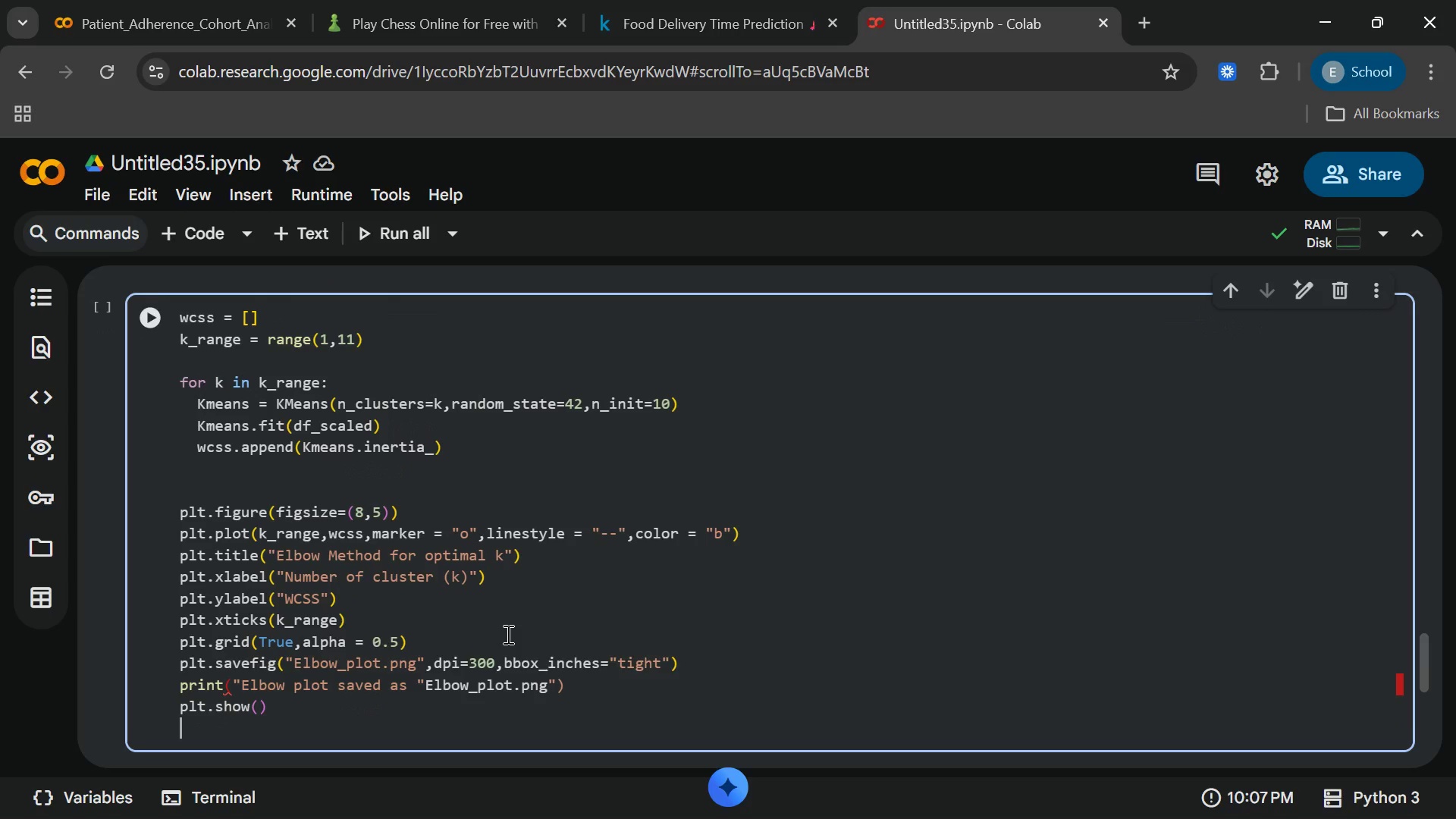 
 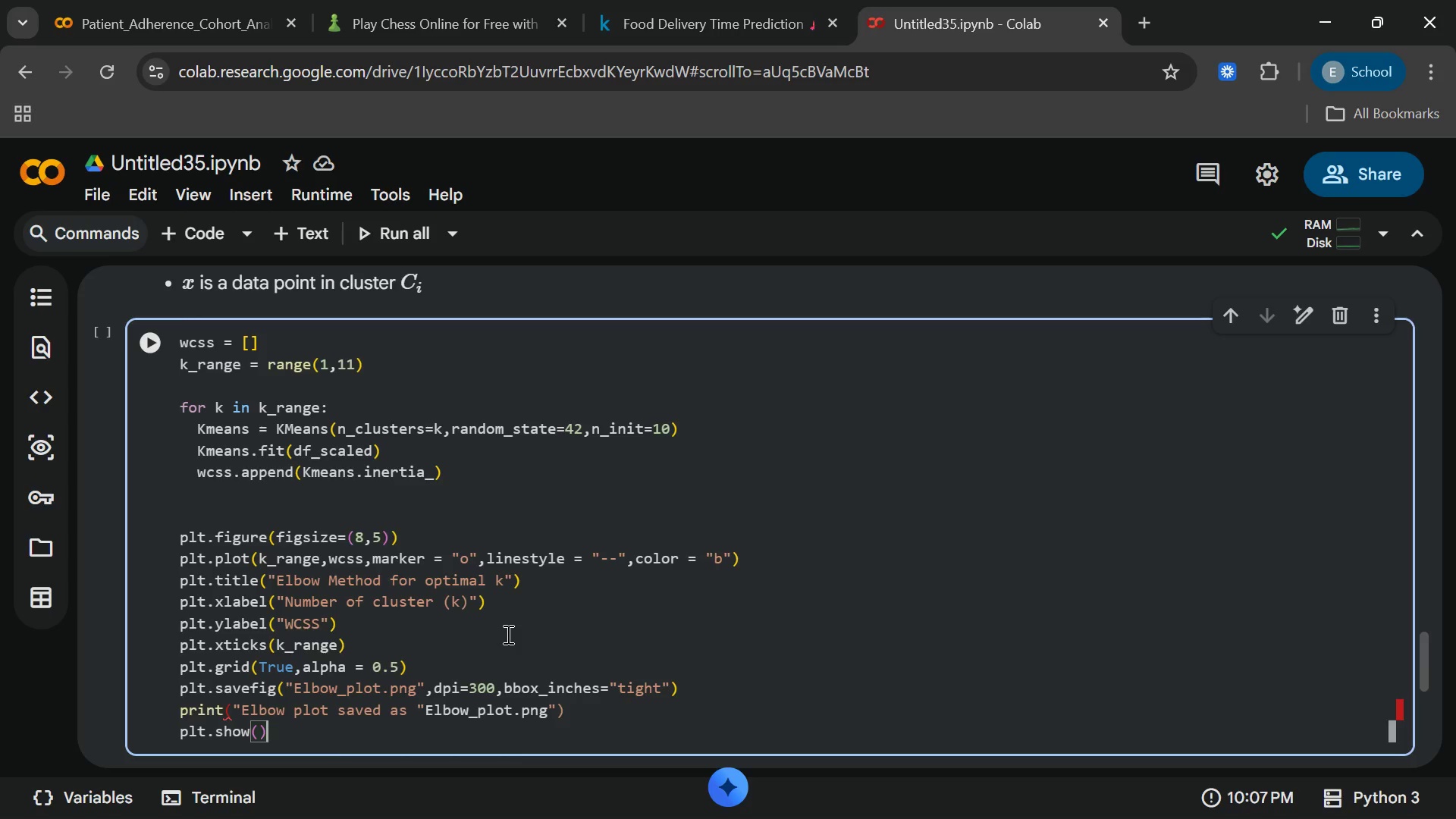 
key(Enter)
 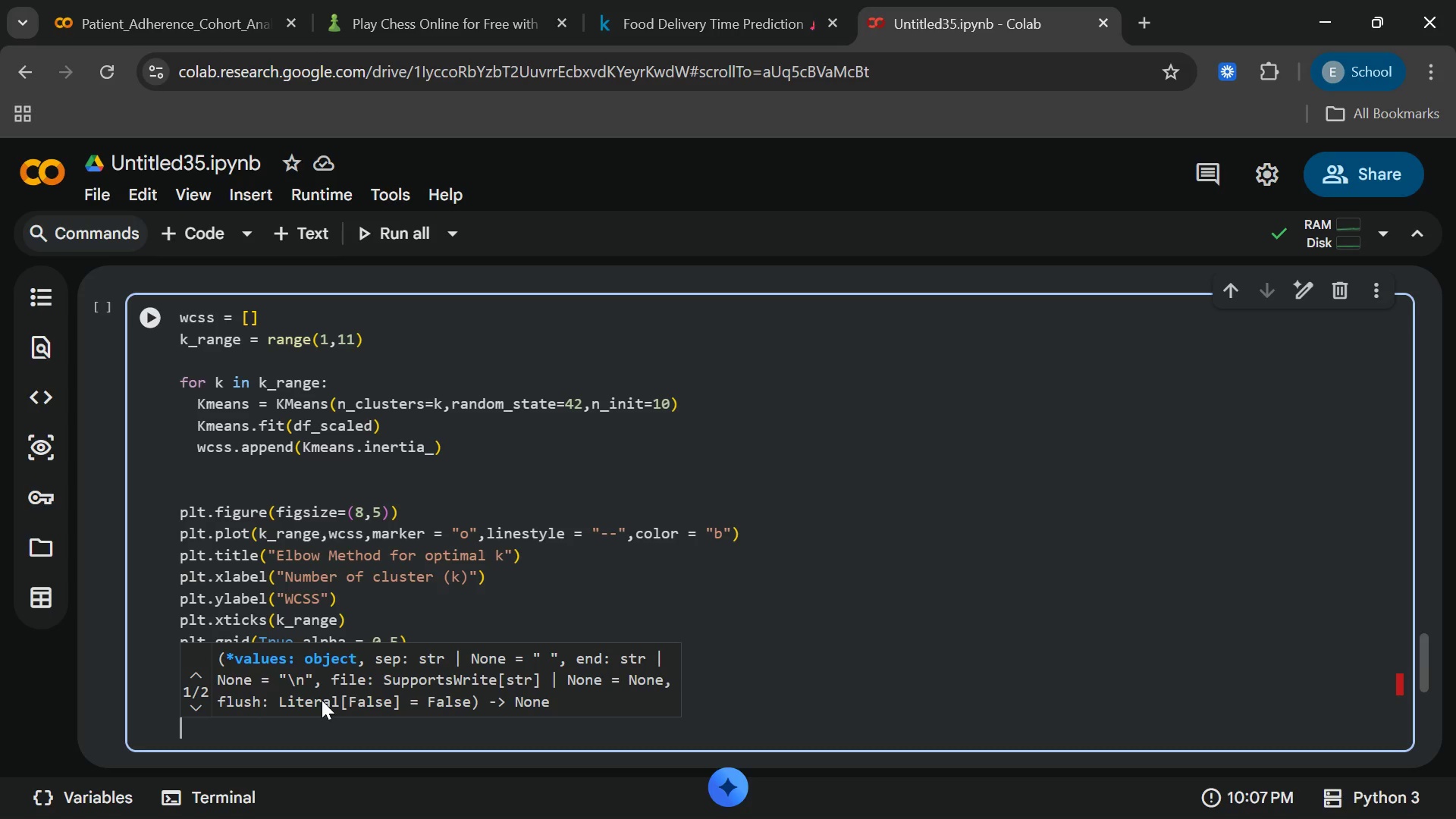 
left_click([357, 733])
 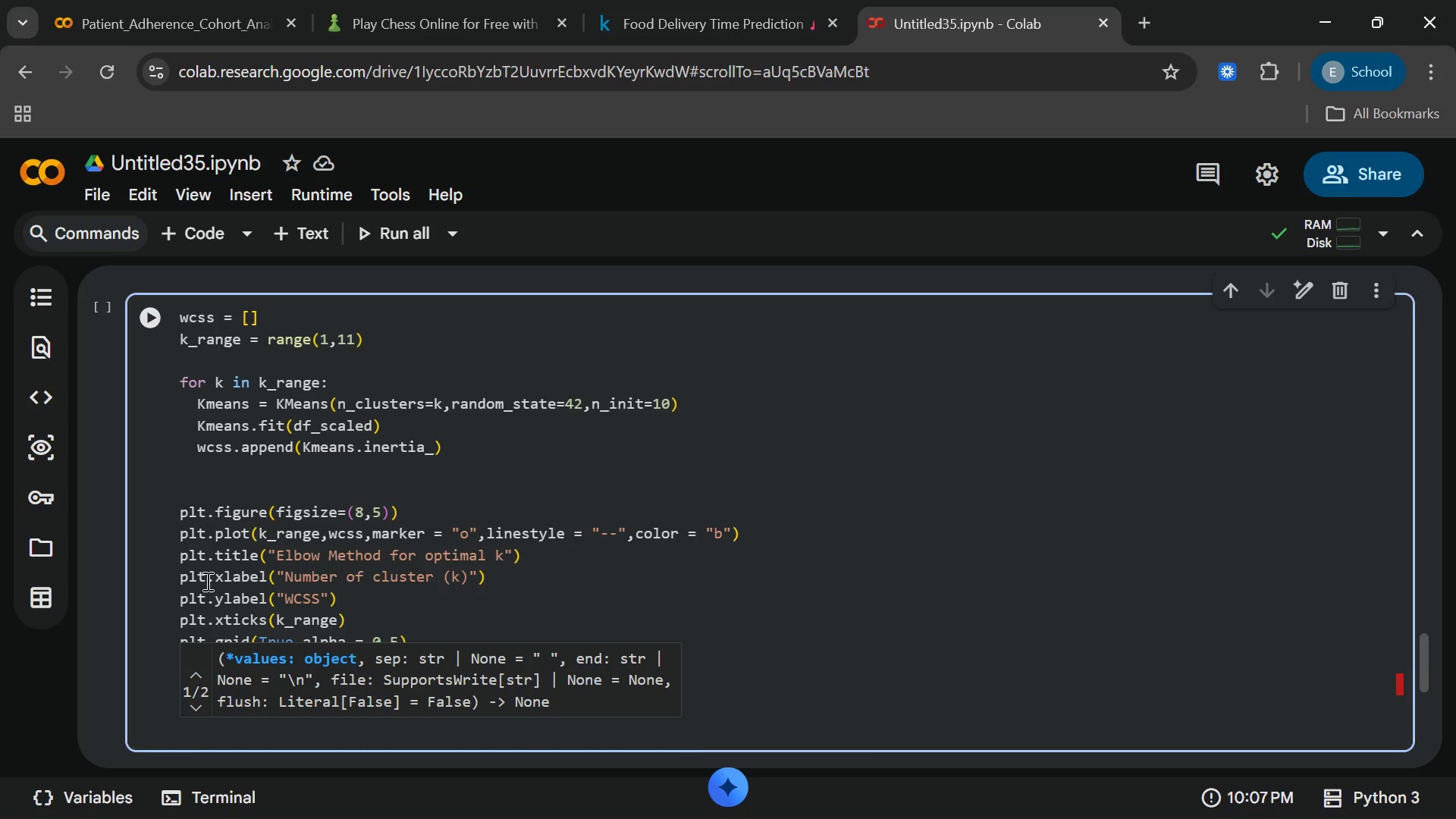 
left_click_drag(start_coordinate=[206, 581], to_coordinate=[241, 686])
 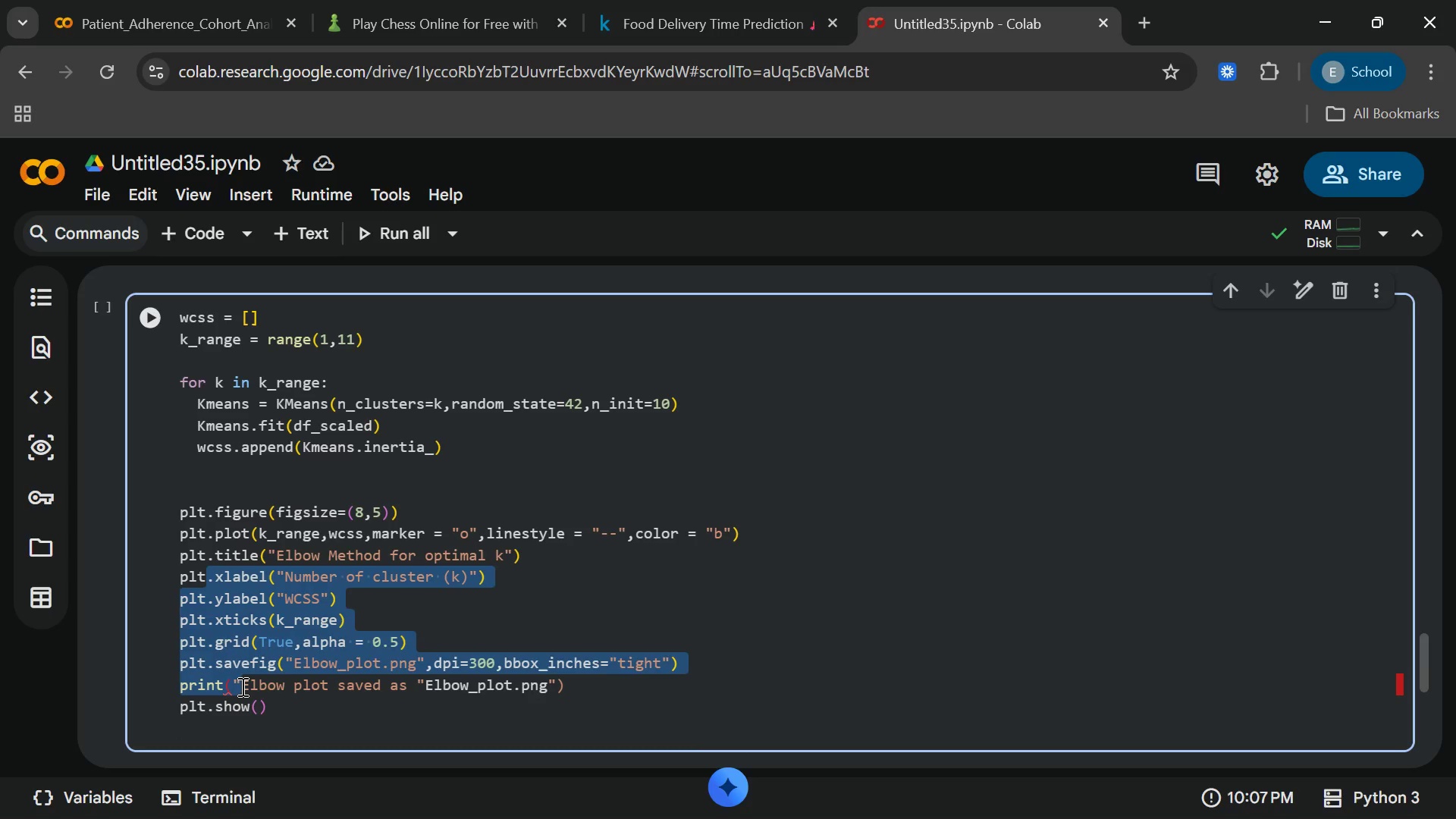 
left_click([241, 686])
 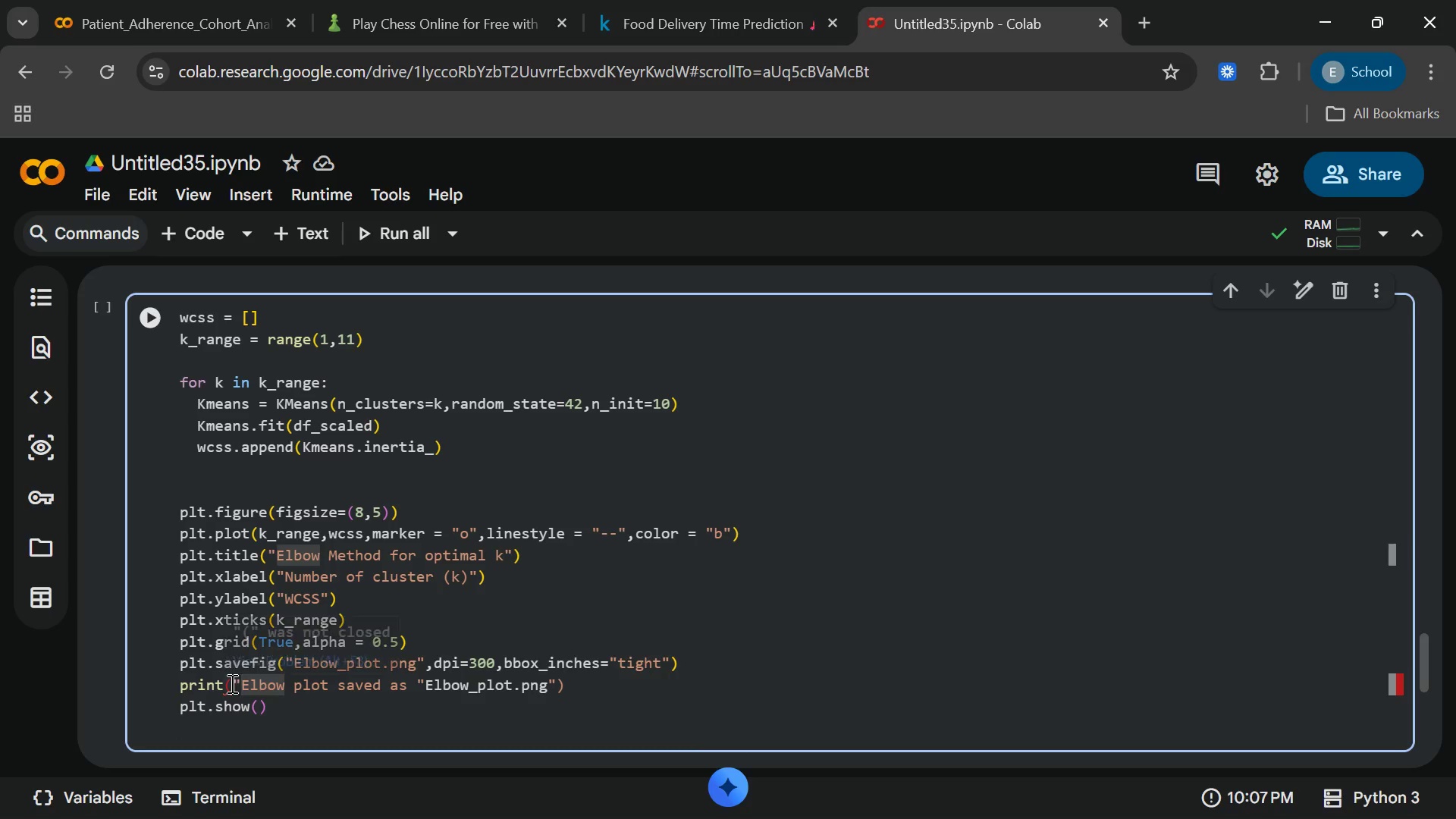 
left_click([231, 683])
 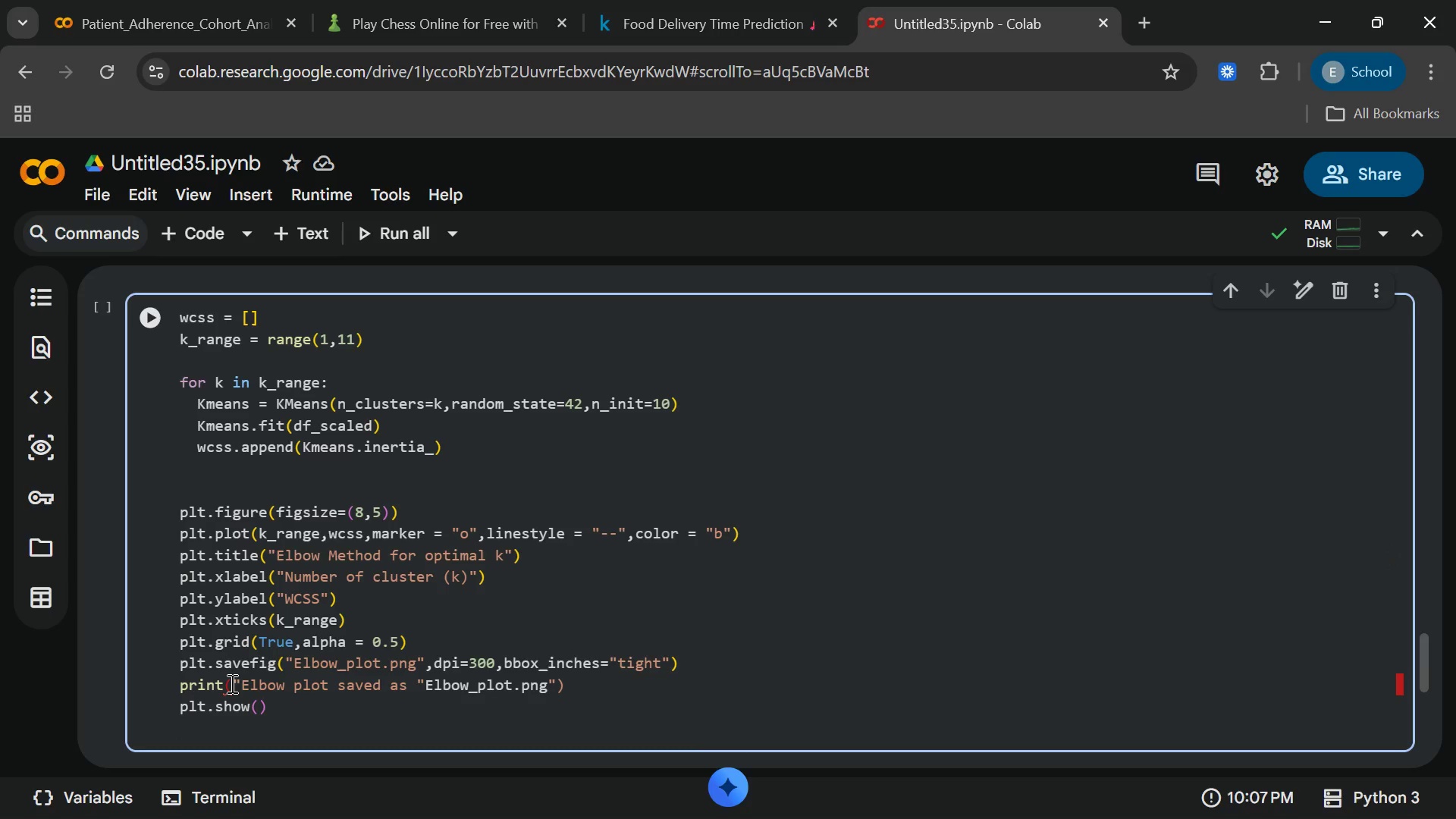 
key(ArrowRight)
 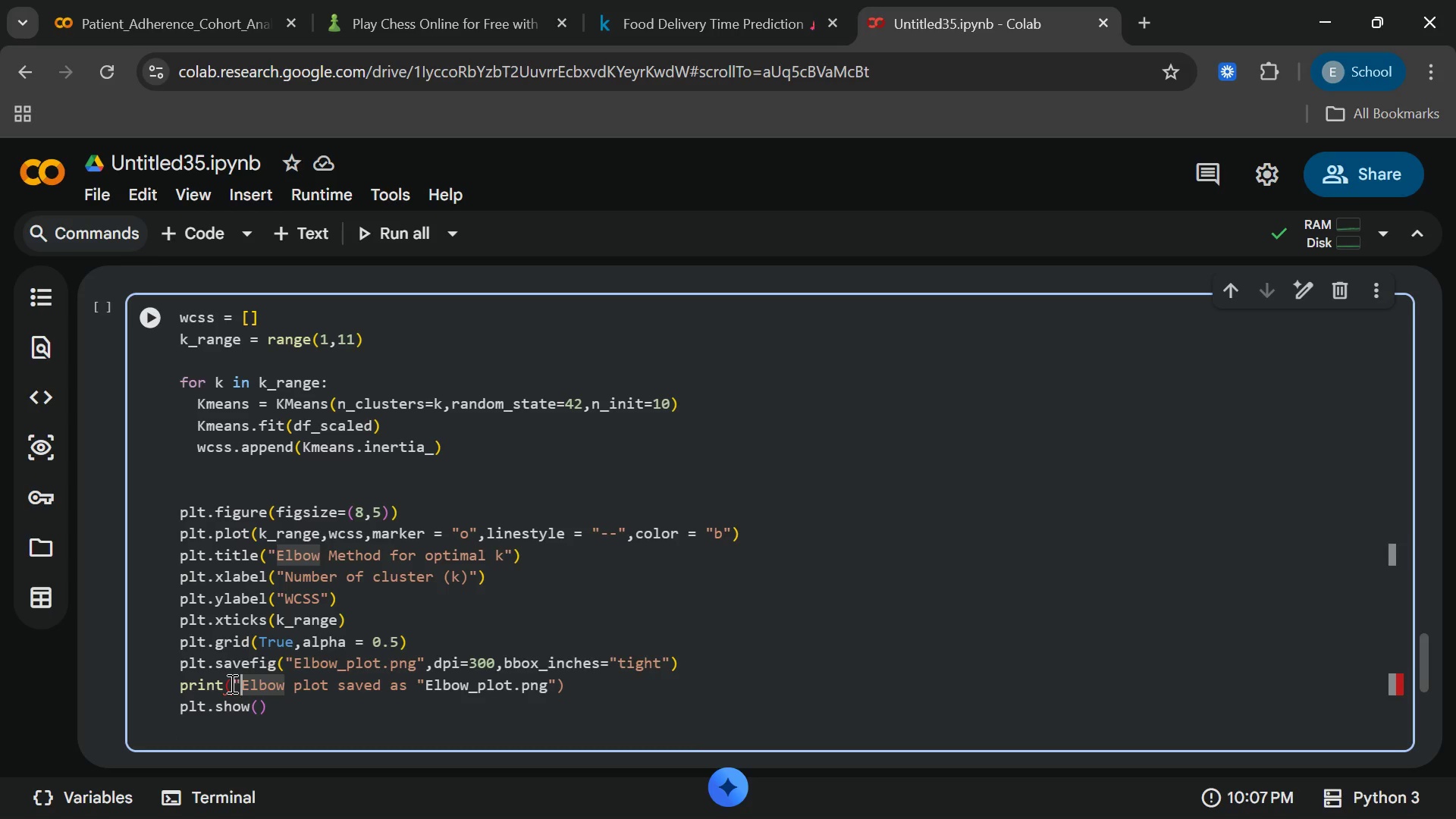 
key(ArrowLeft)
 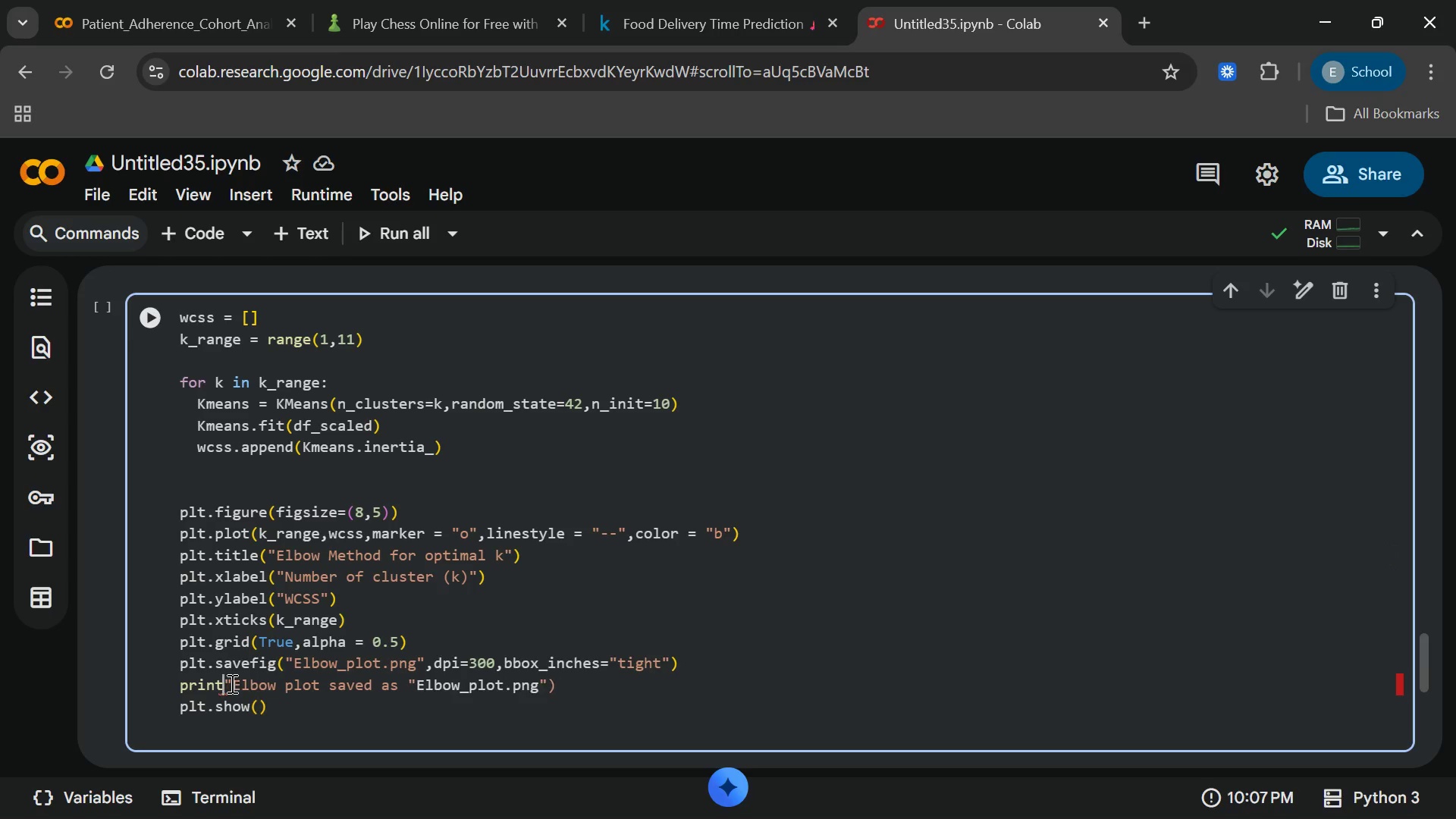 
key(Backspace)
 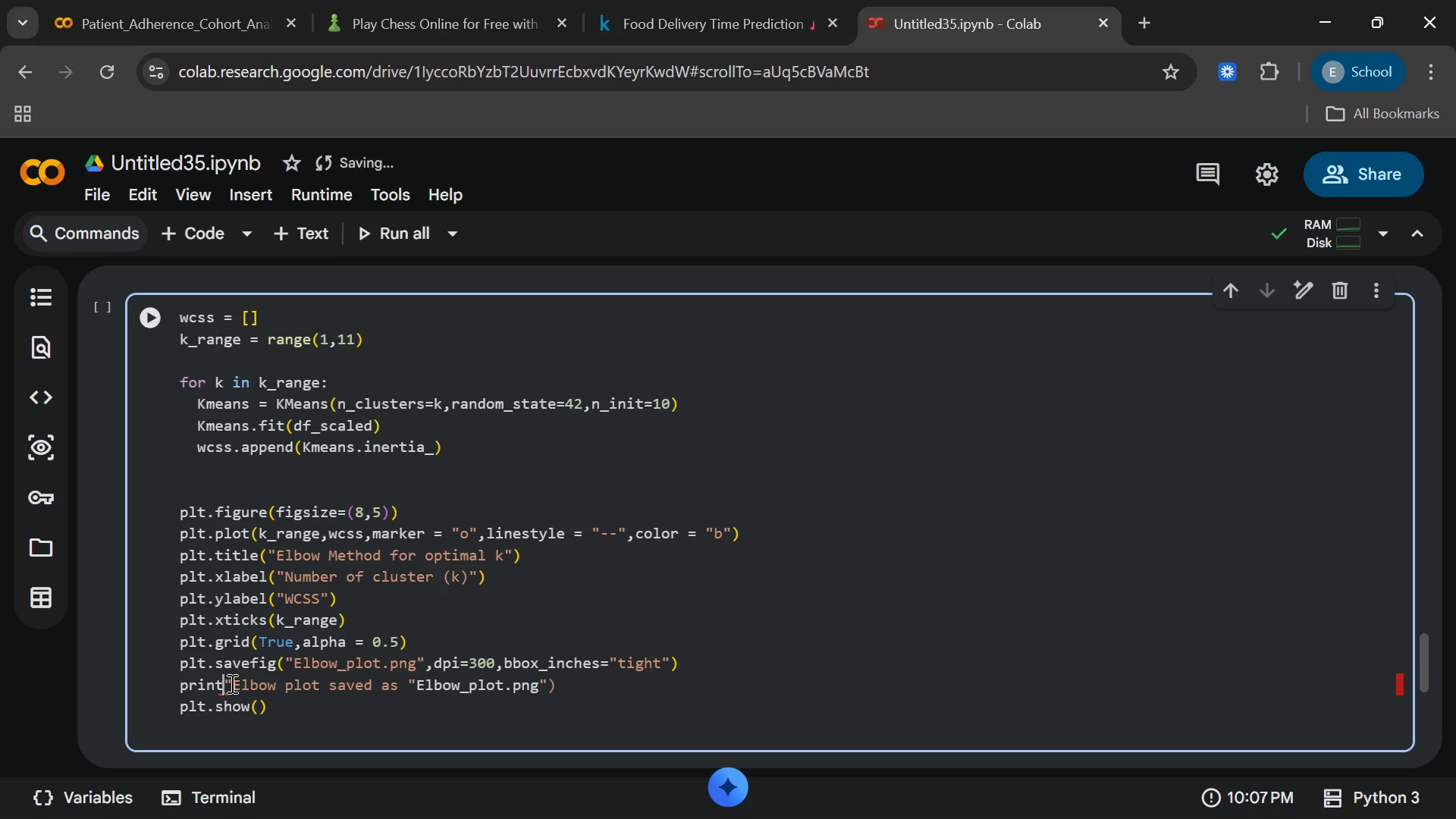 
key(Space)
 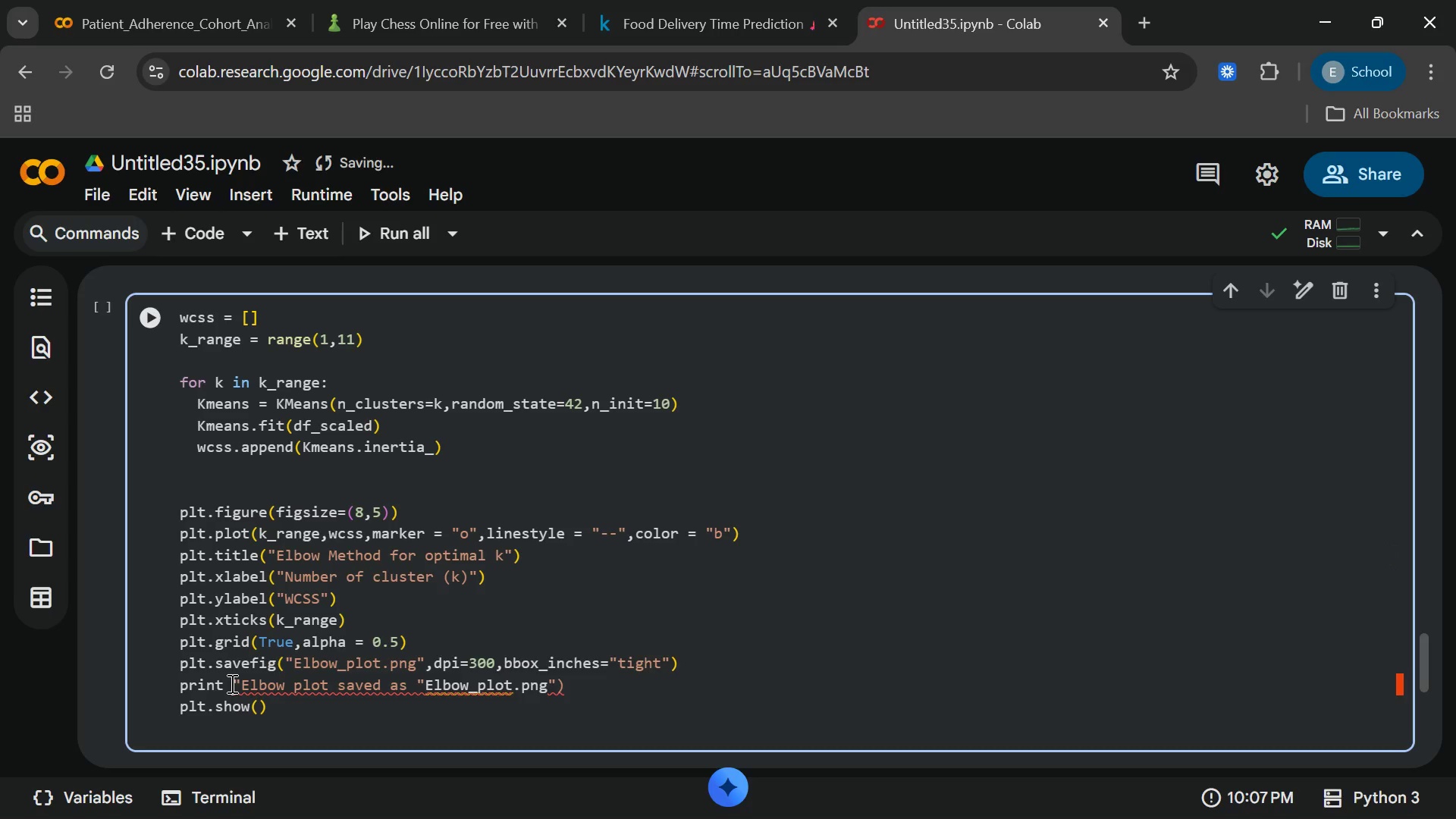 
key(Shift+9)
 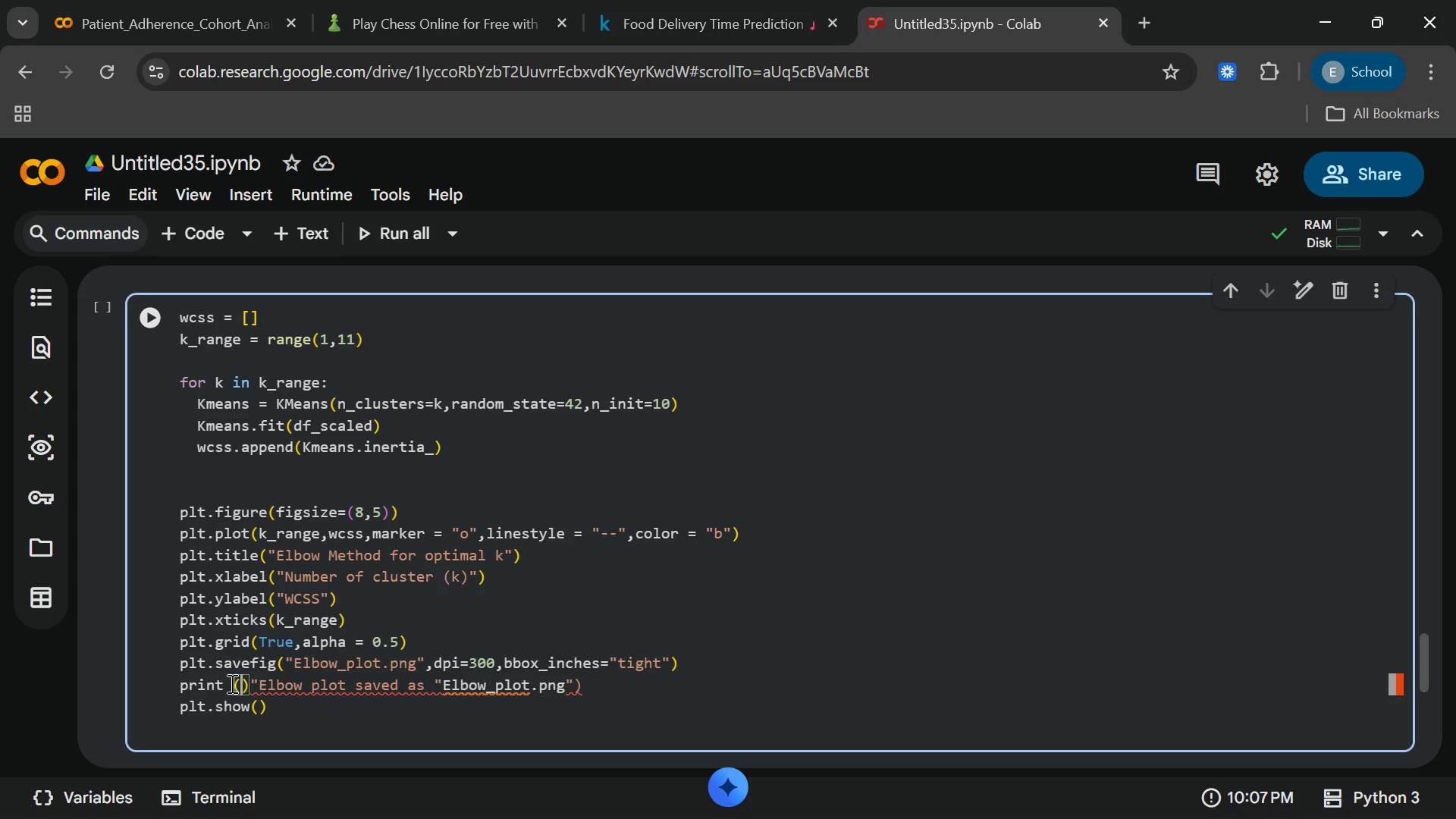 
key(Backspace)
 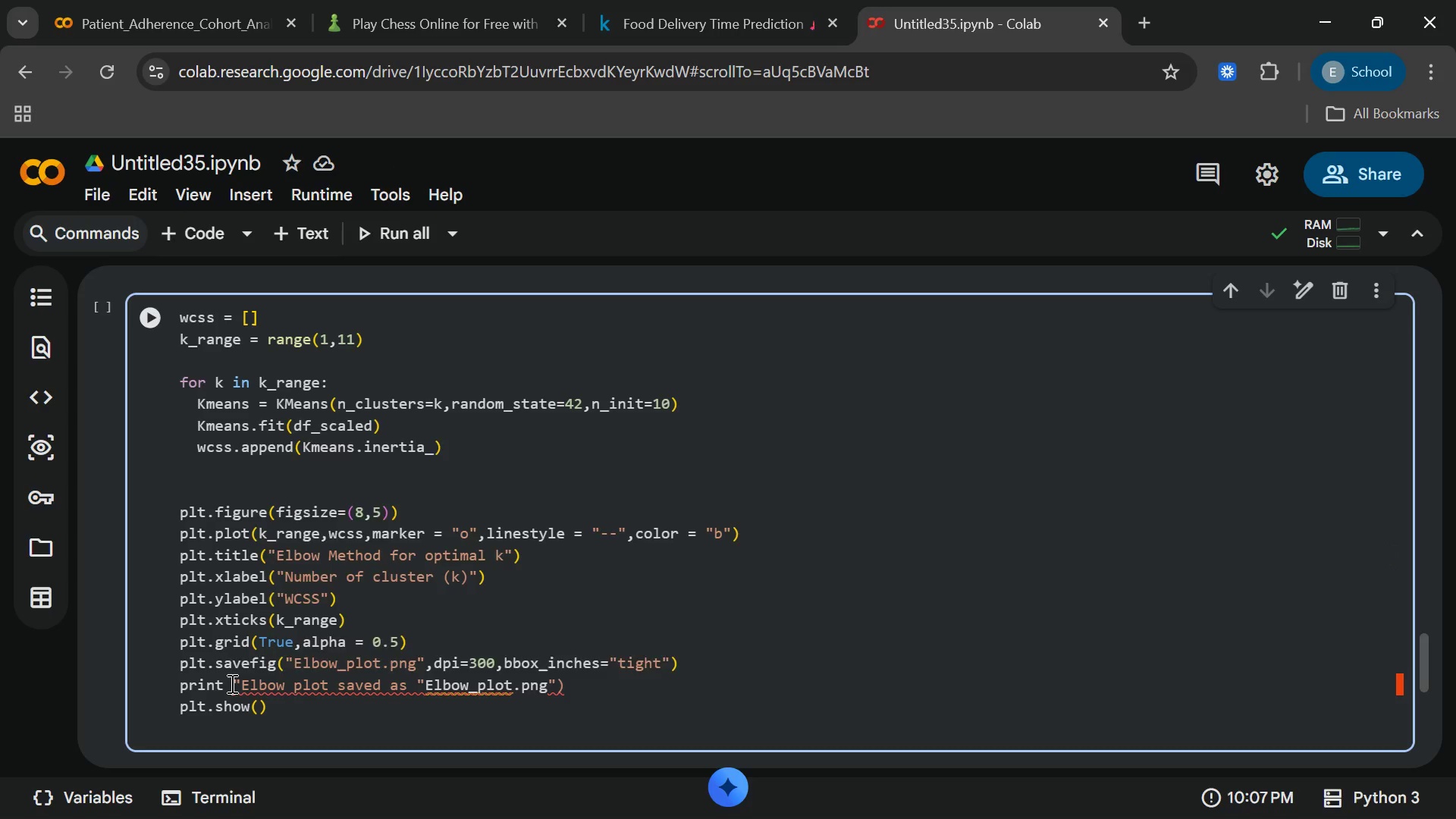 
key(Shift+9)
 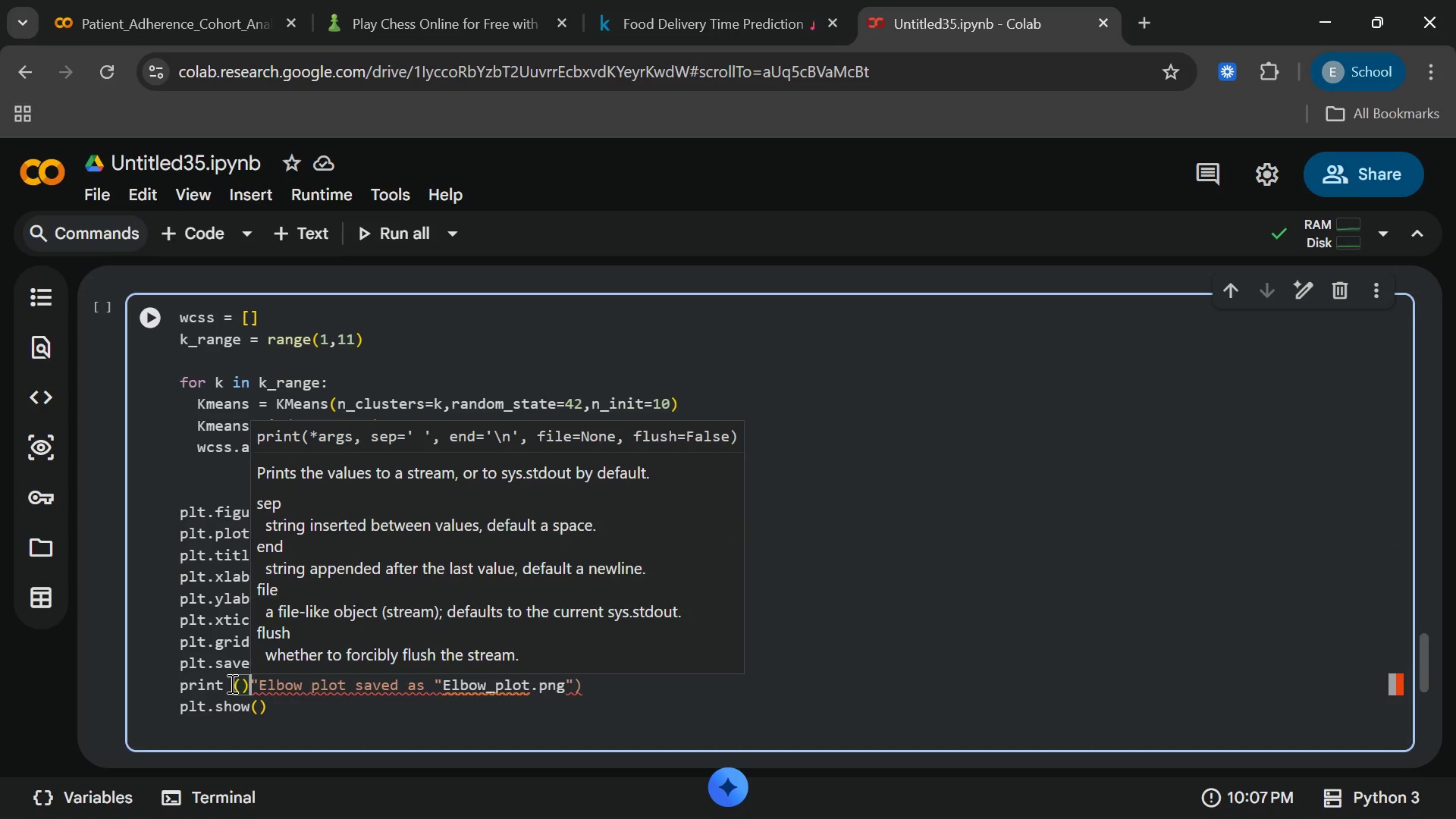 
key(ArrowRight)
 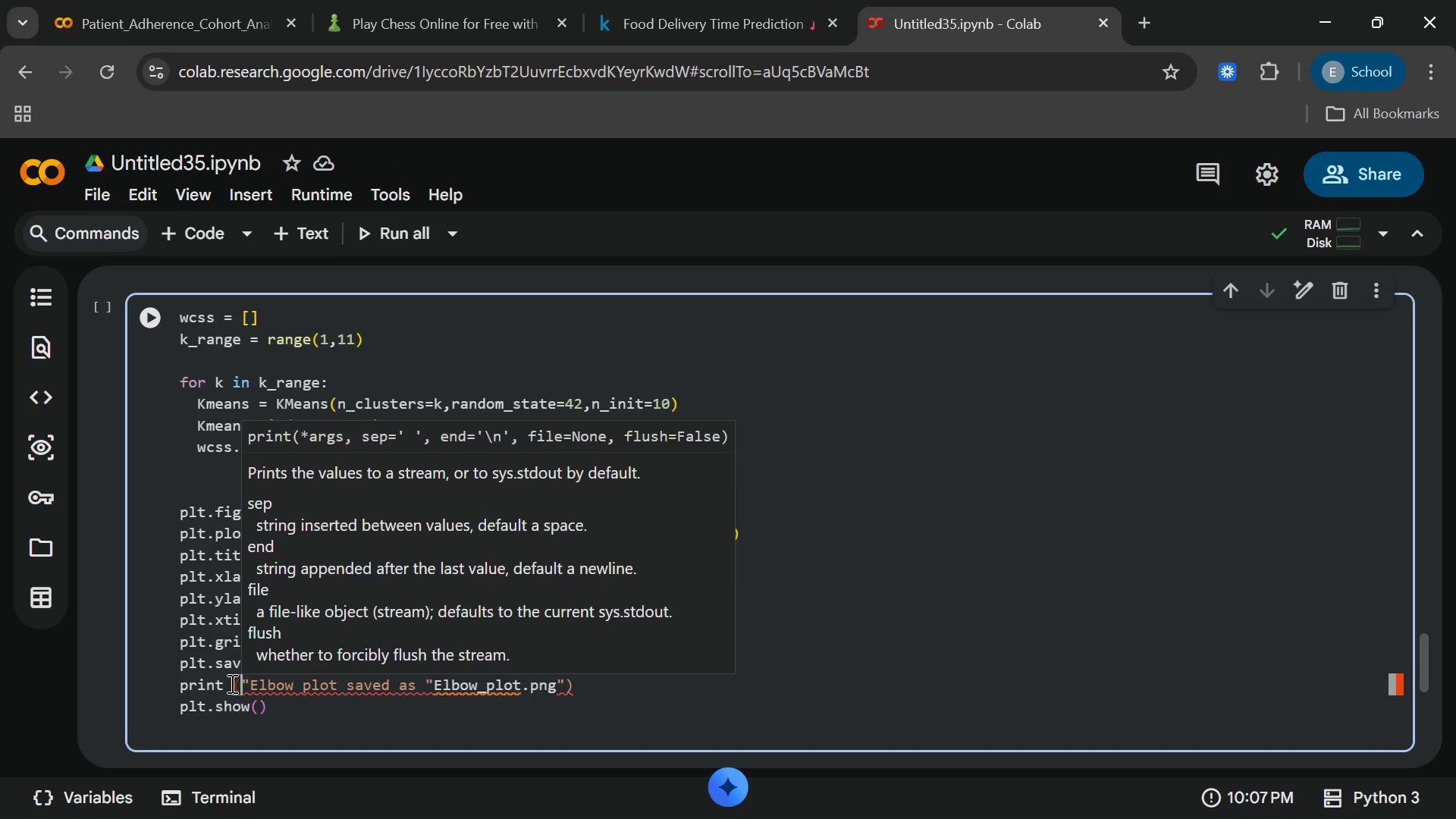 
key(Backspace)
 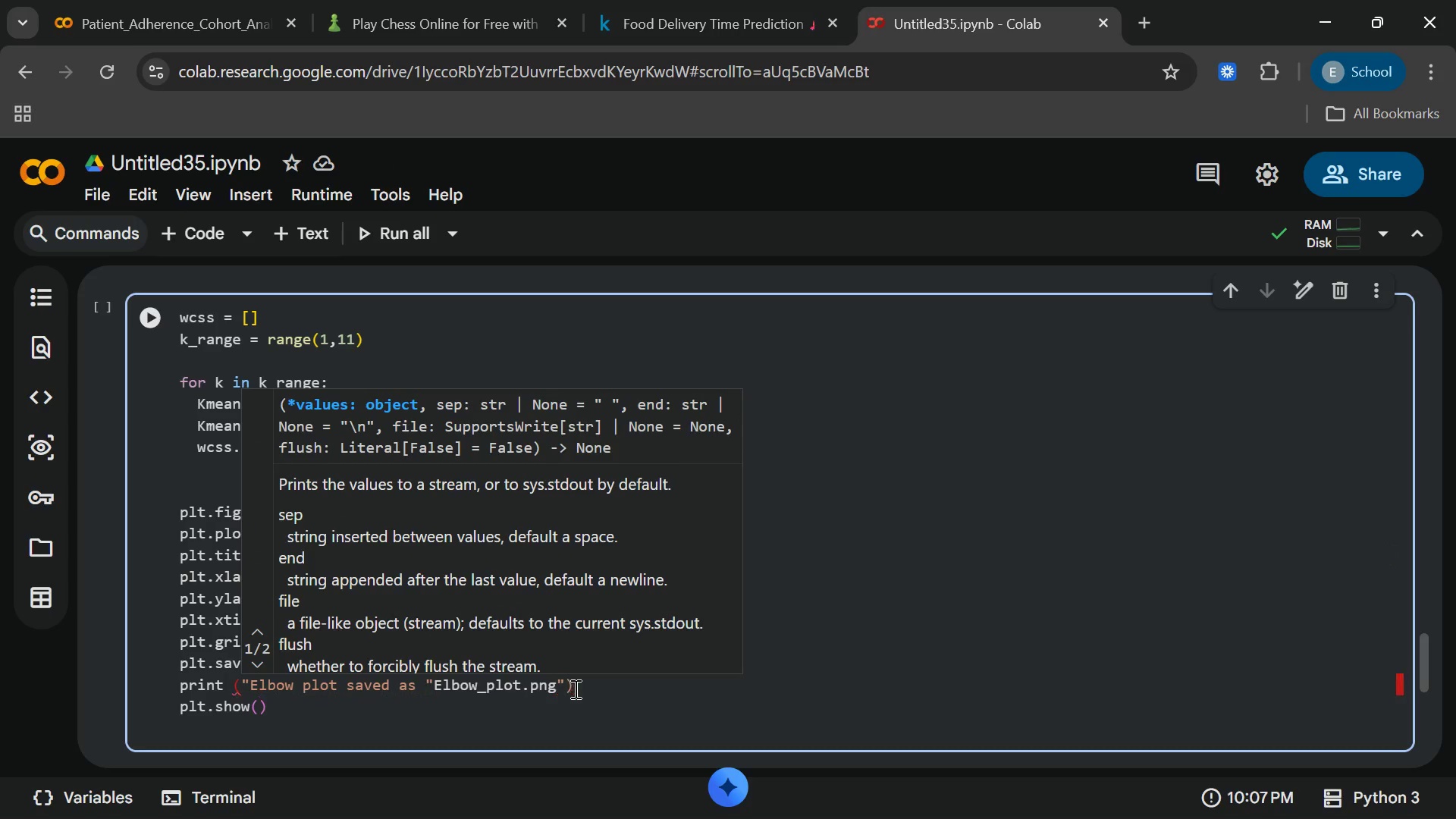 
left_click([576, 689])
 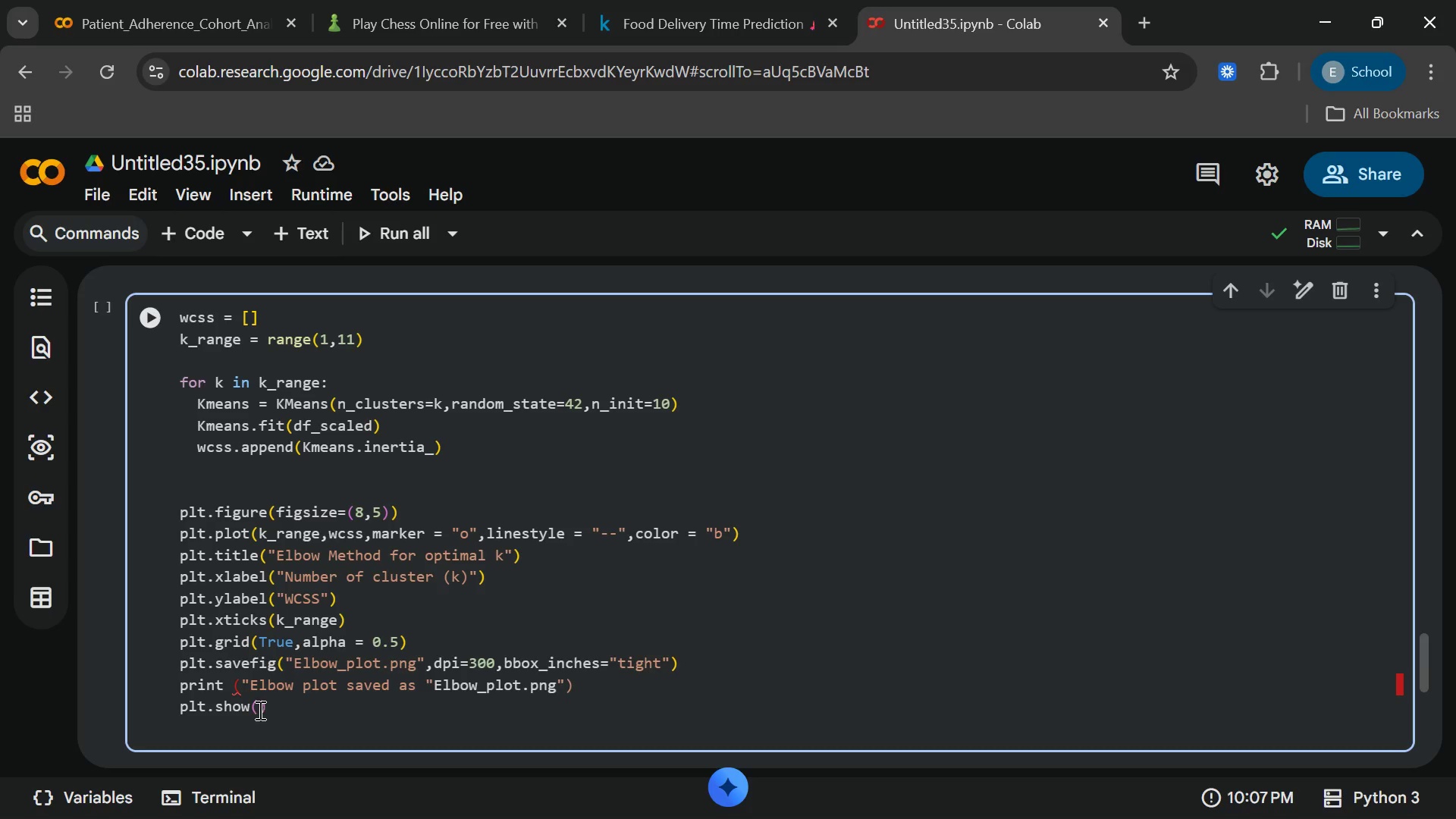 
left_click([259, 708])
 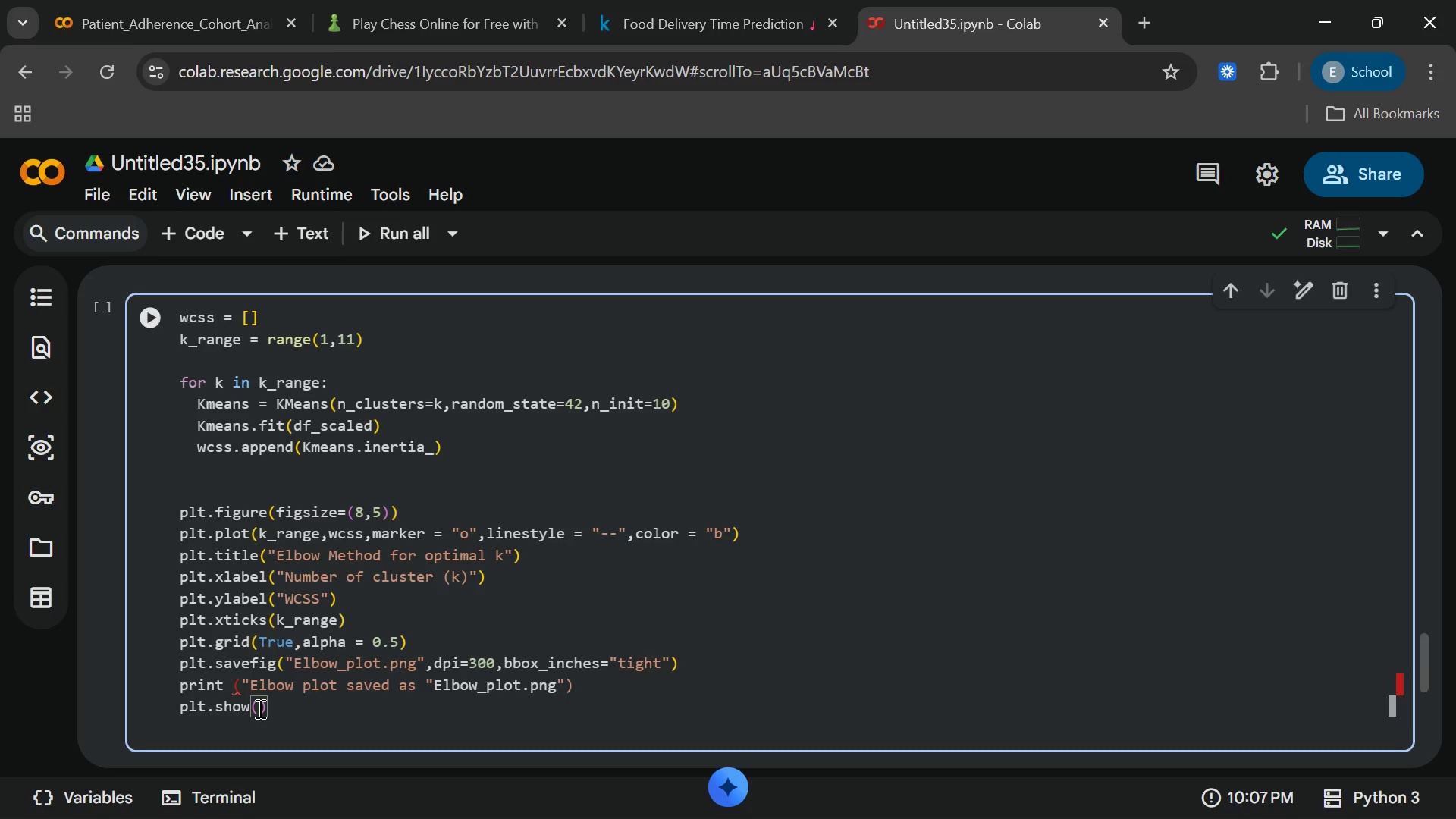 
key(Shift+Quote)
 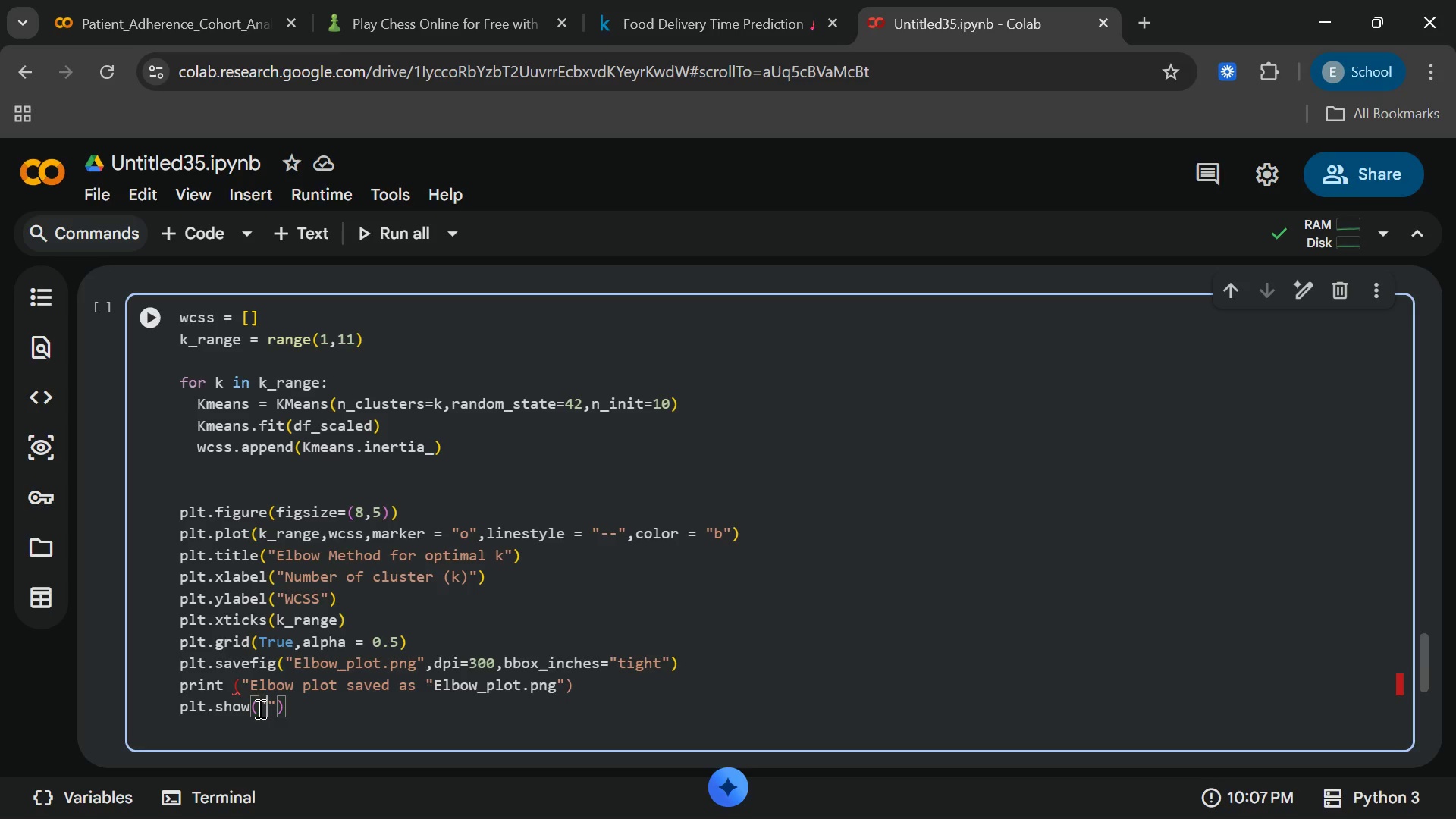 
wait(10.06)
 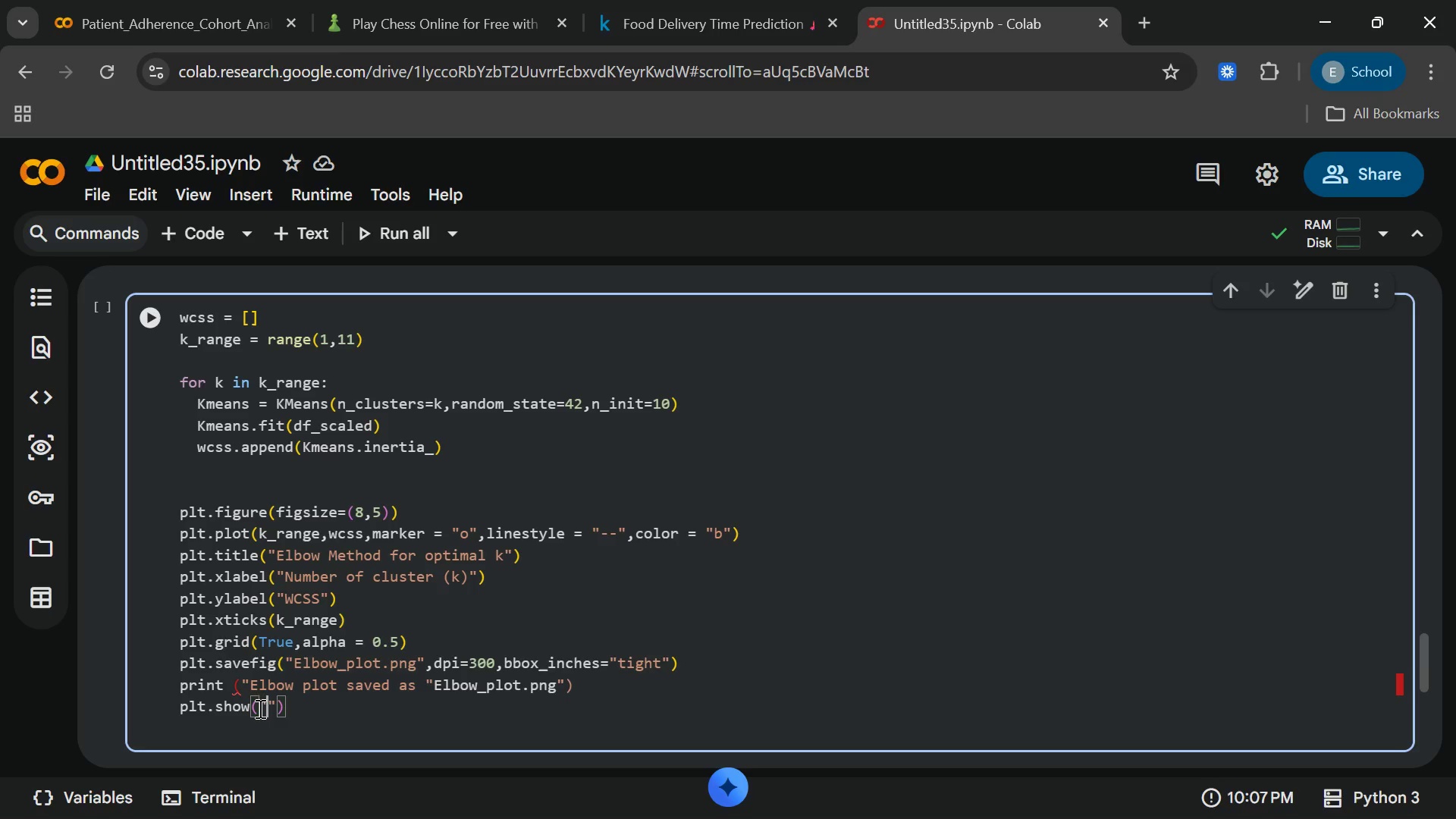 
key(Backspace)
 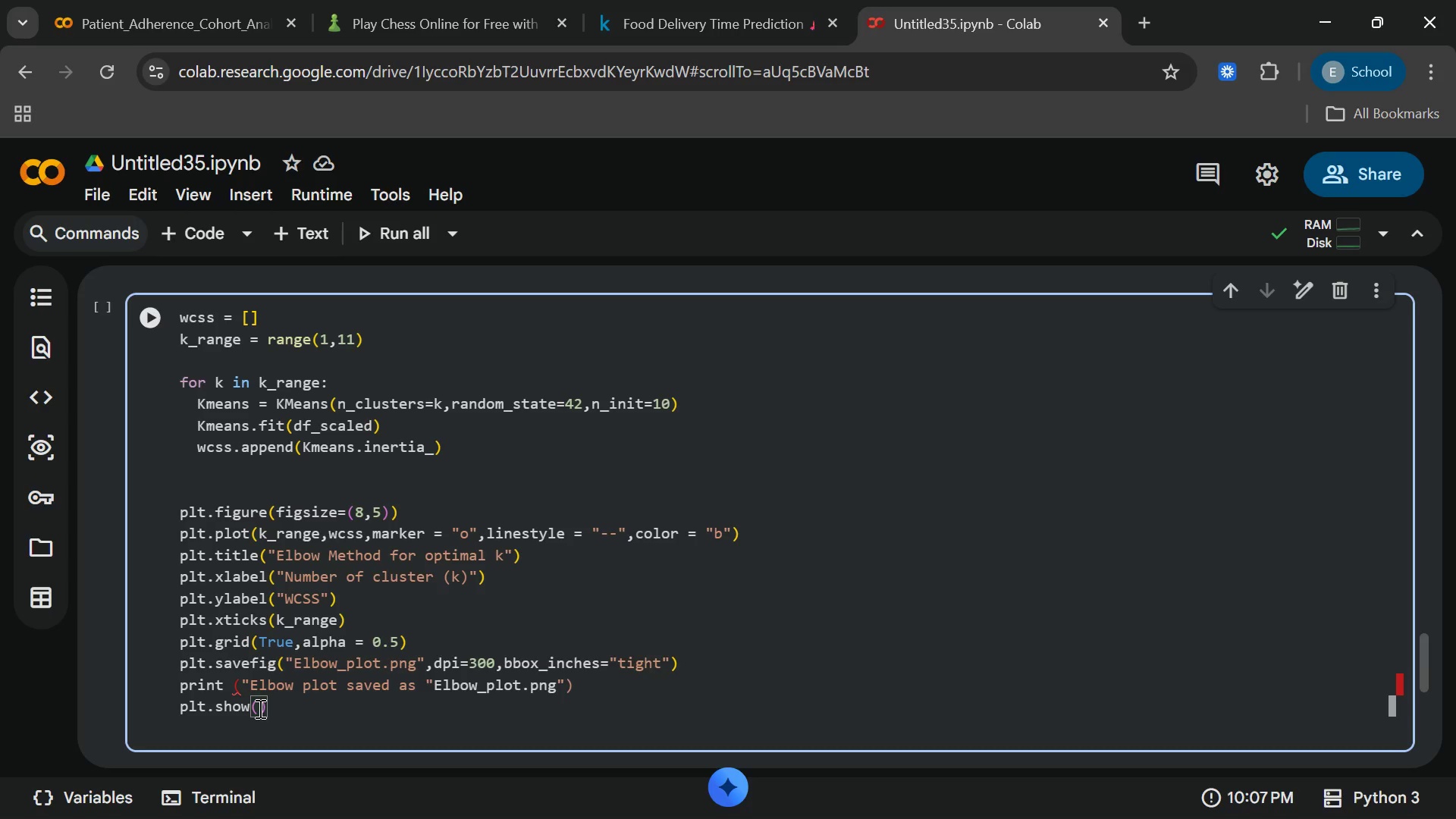 
key(ArrowRight)
 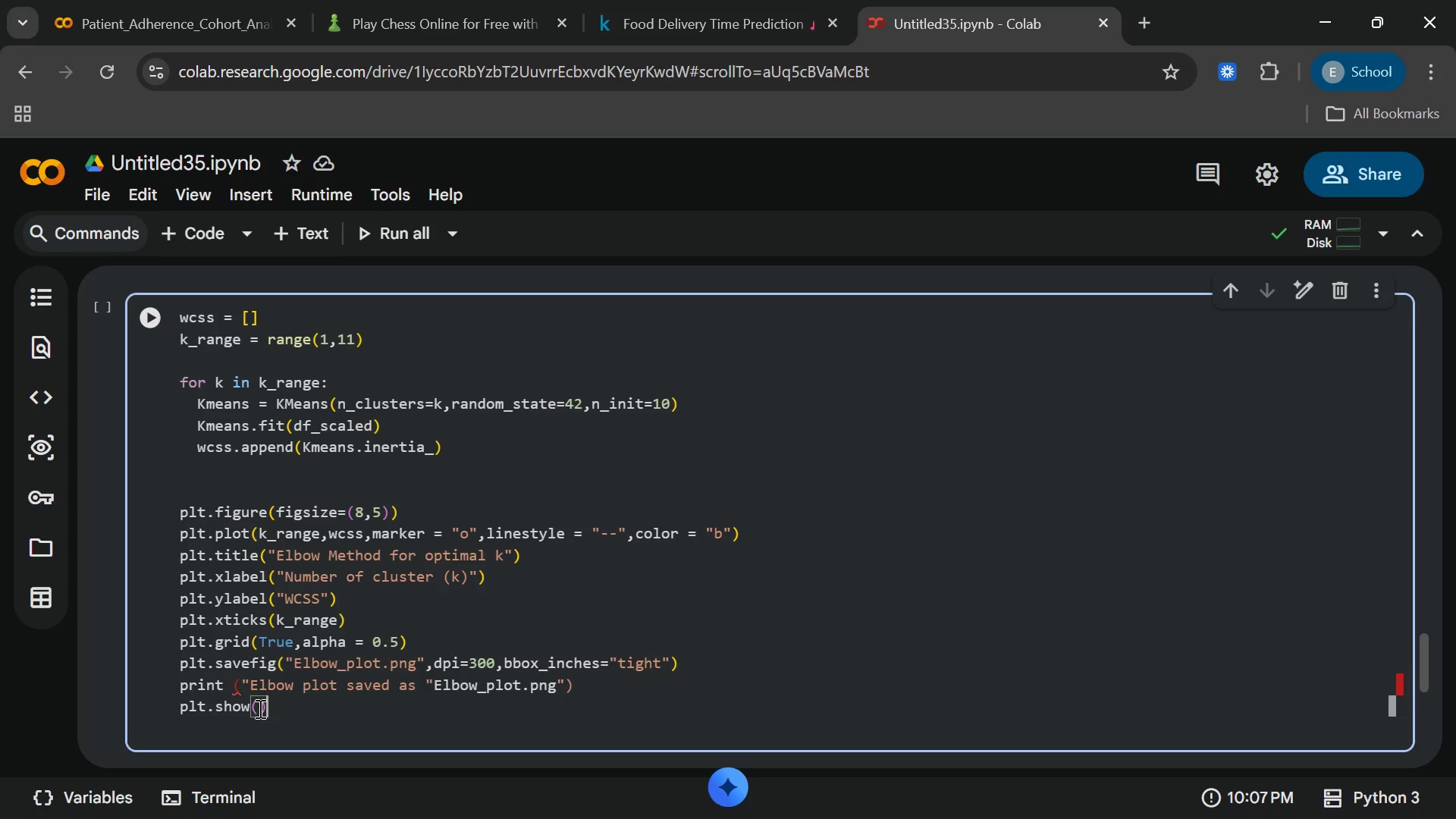 
key(Enter)
 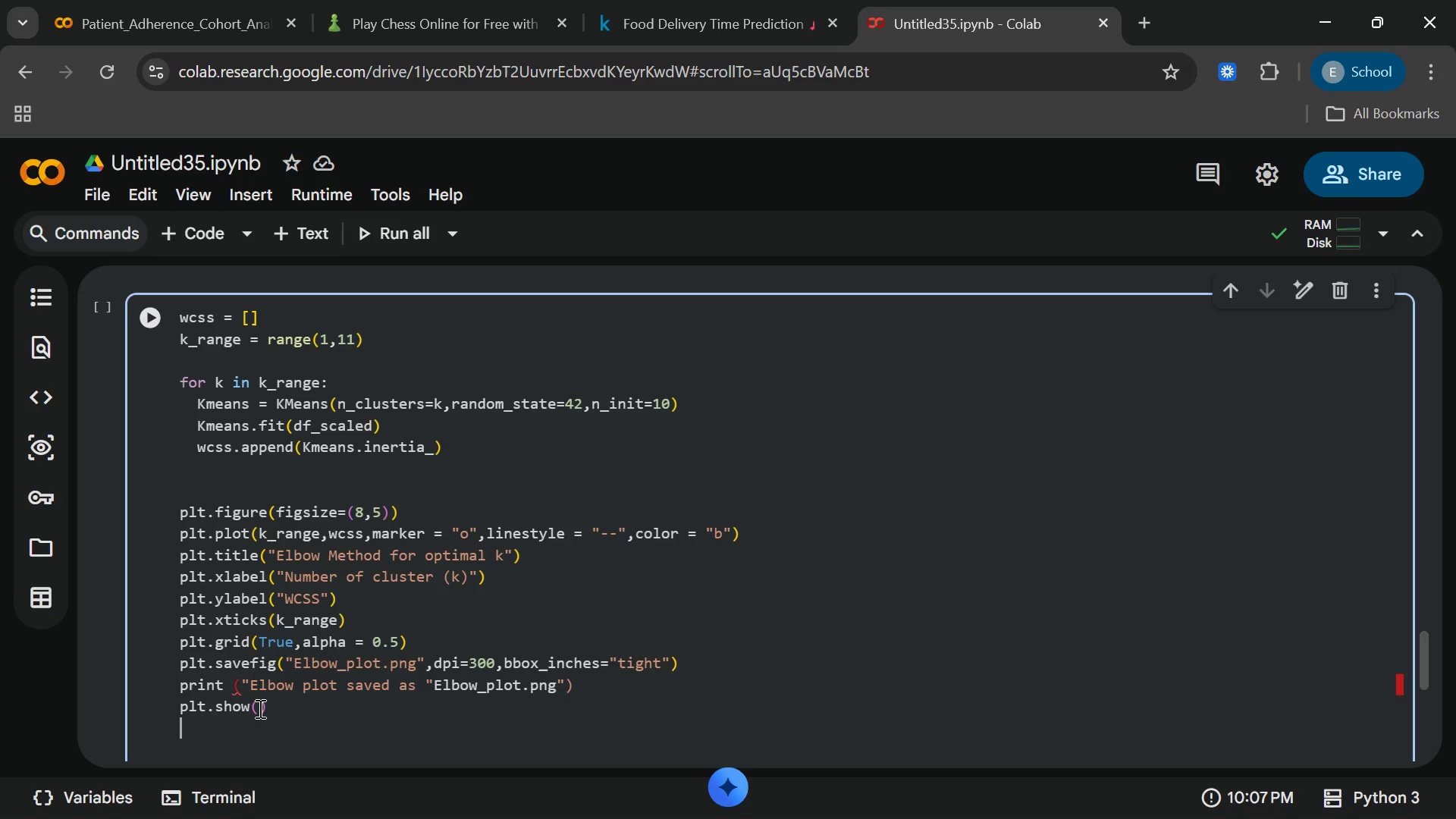 
wait(10.03)
 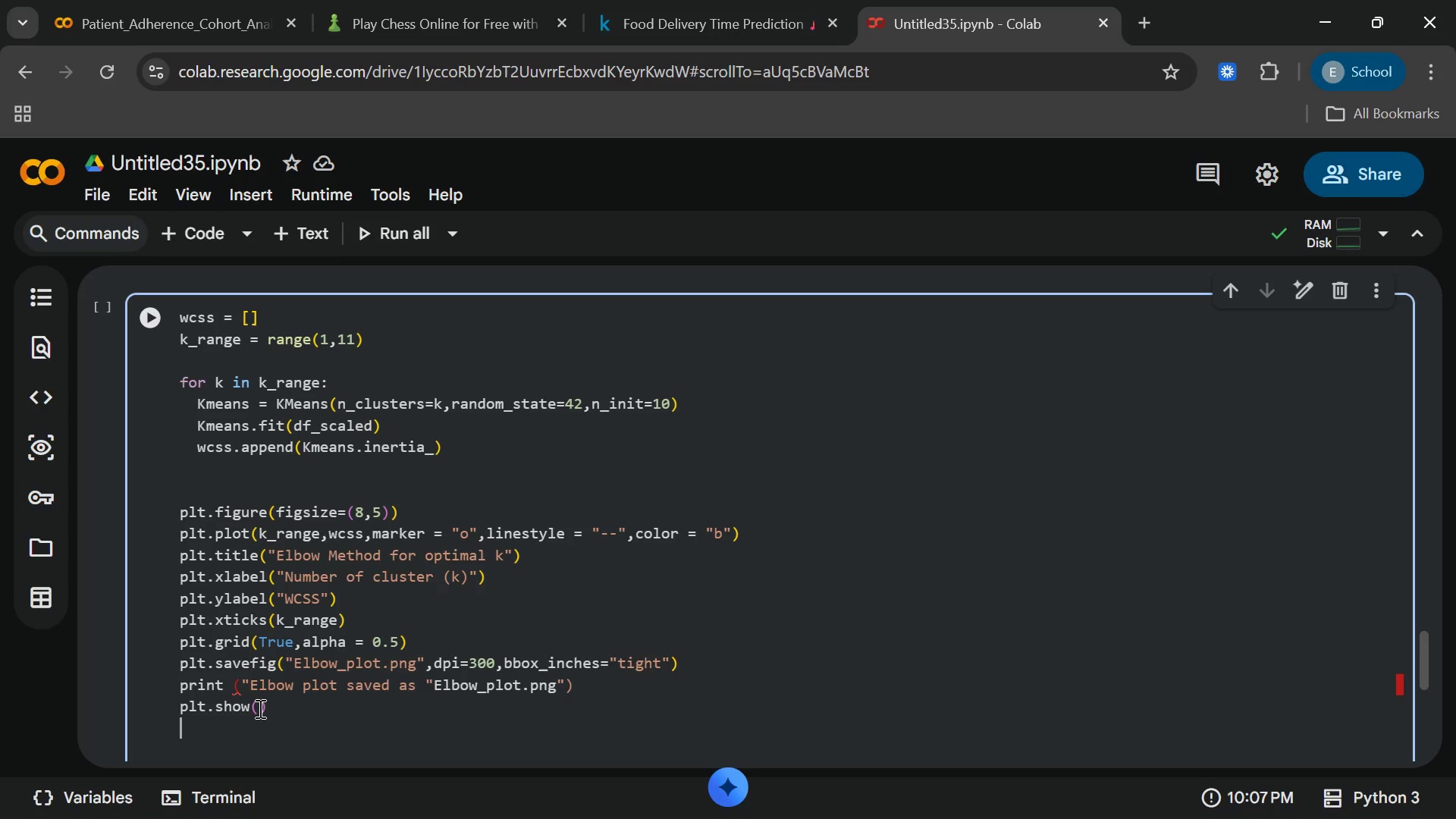 
key(Space)
 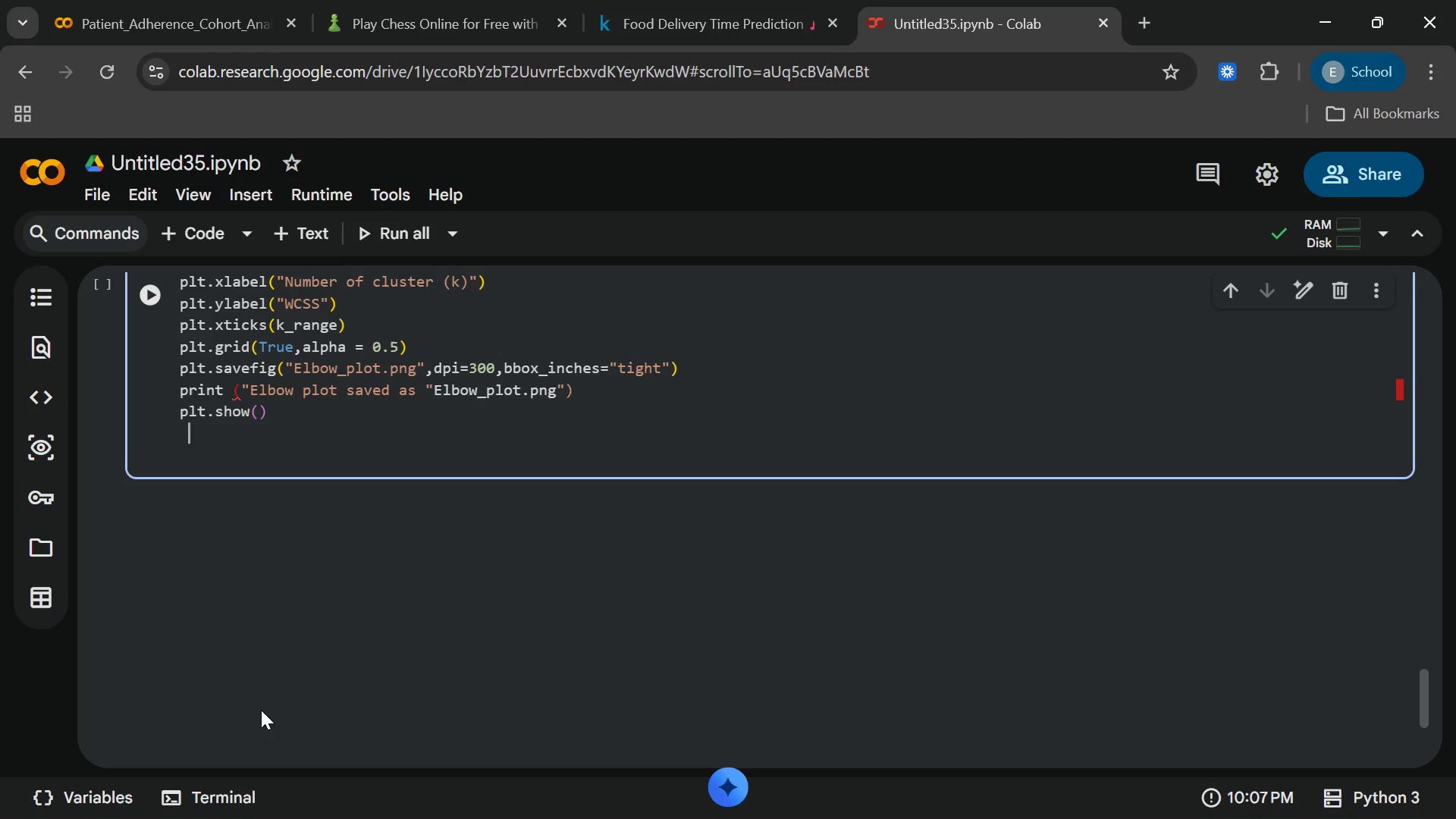 
key(Backspace)
 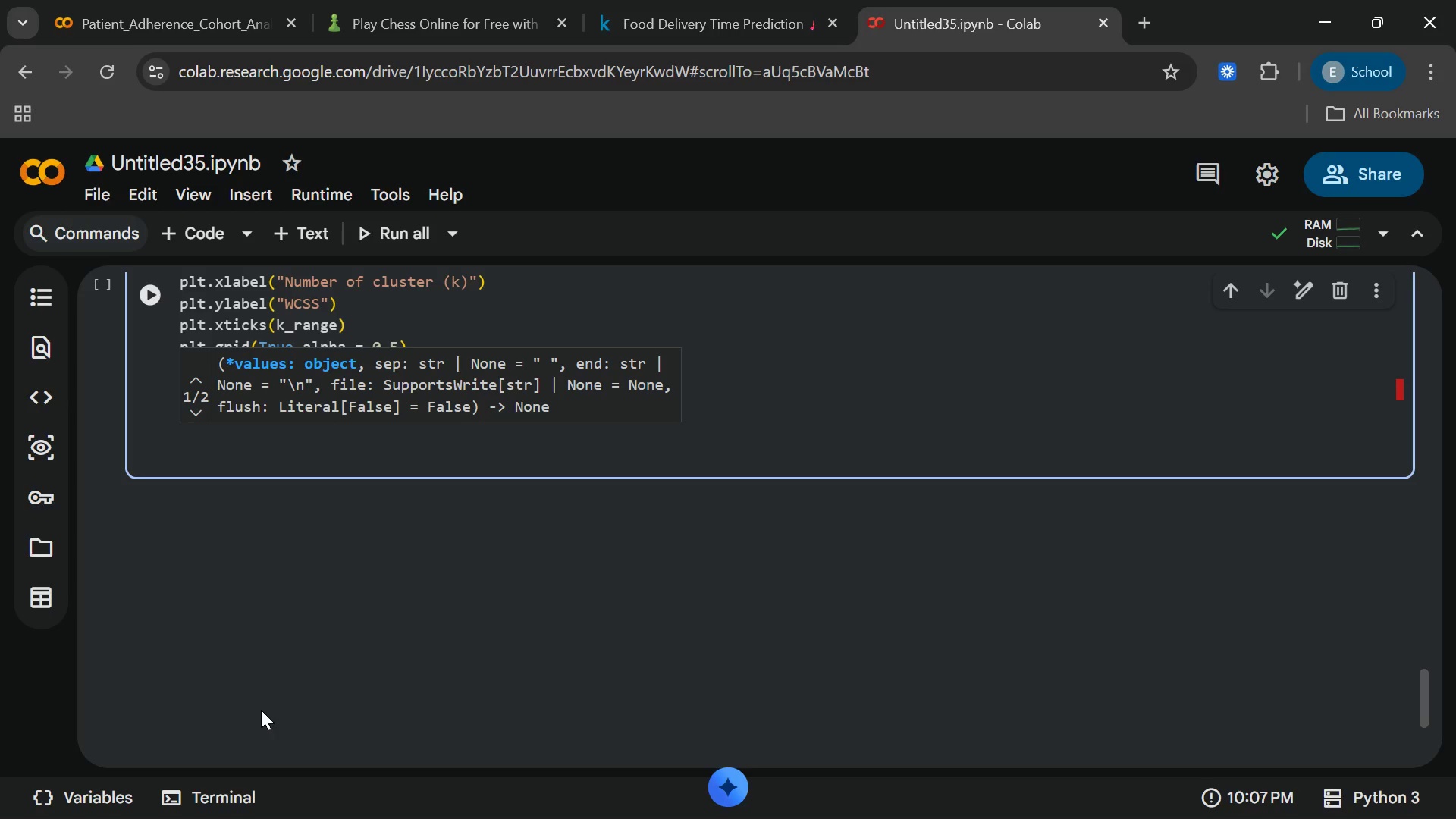 
wait(5.78)
 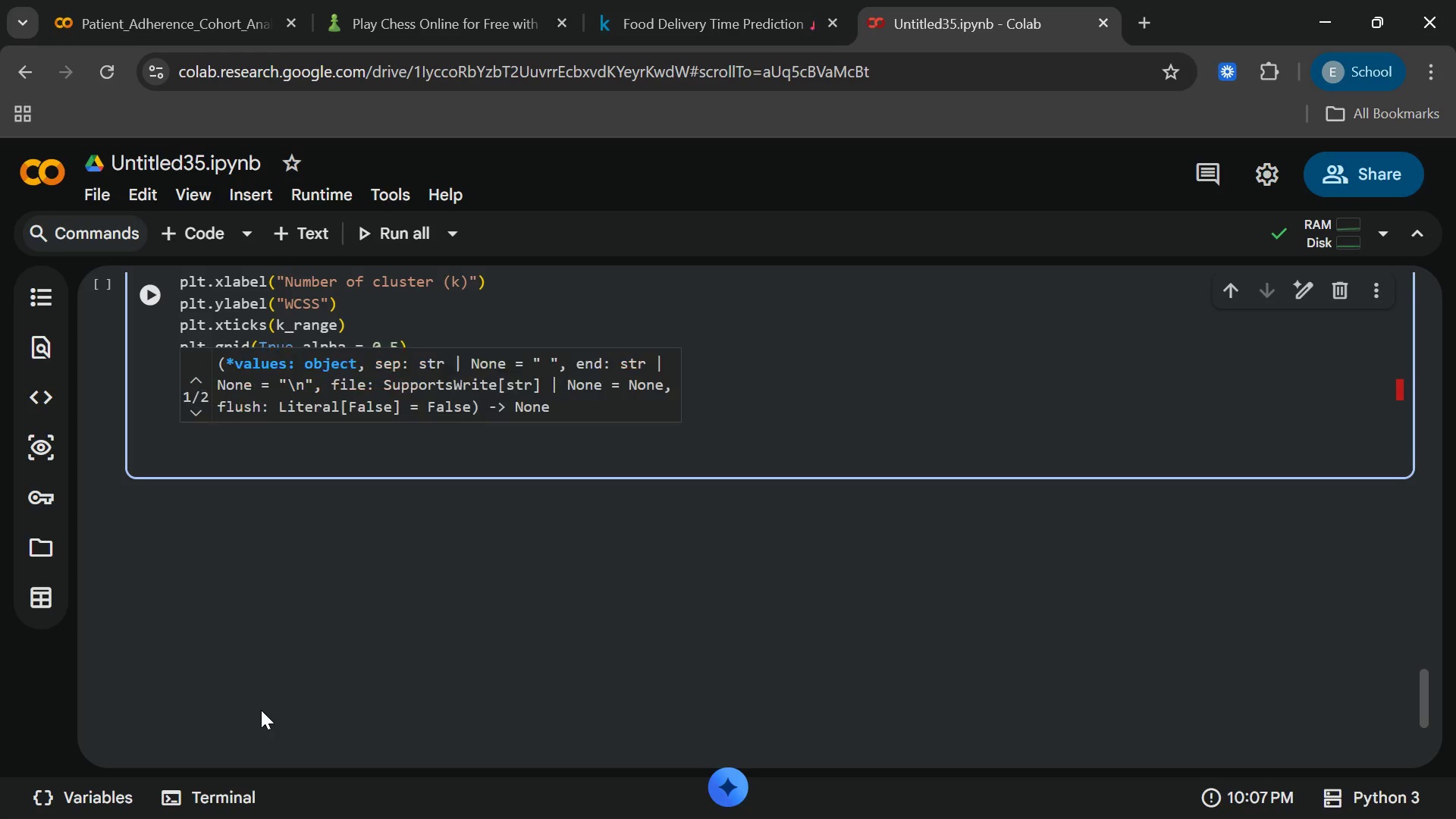 
hold_key(key=Enter, duration=0.33)
 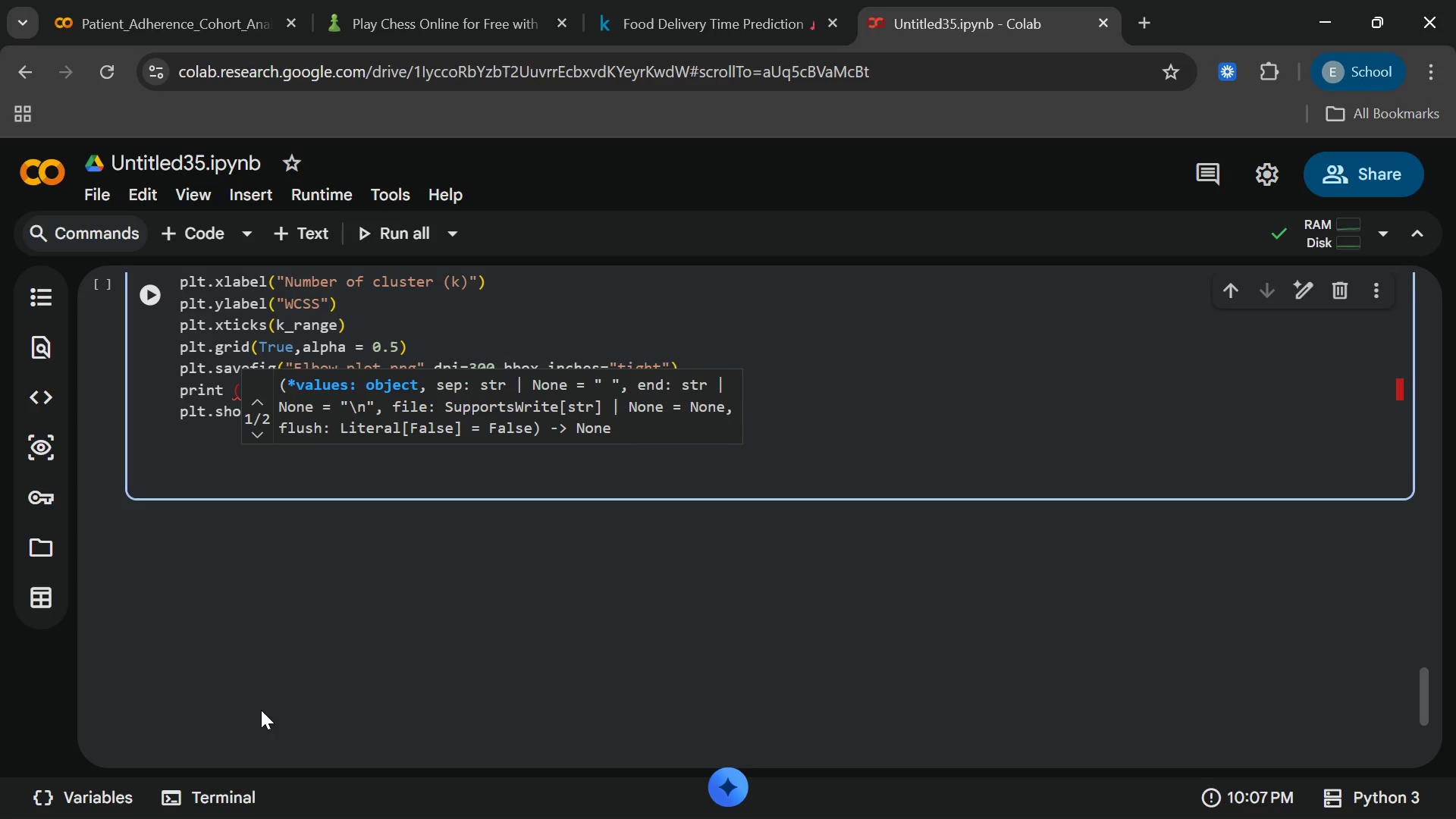 
key(Backspace)
 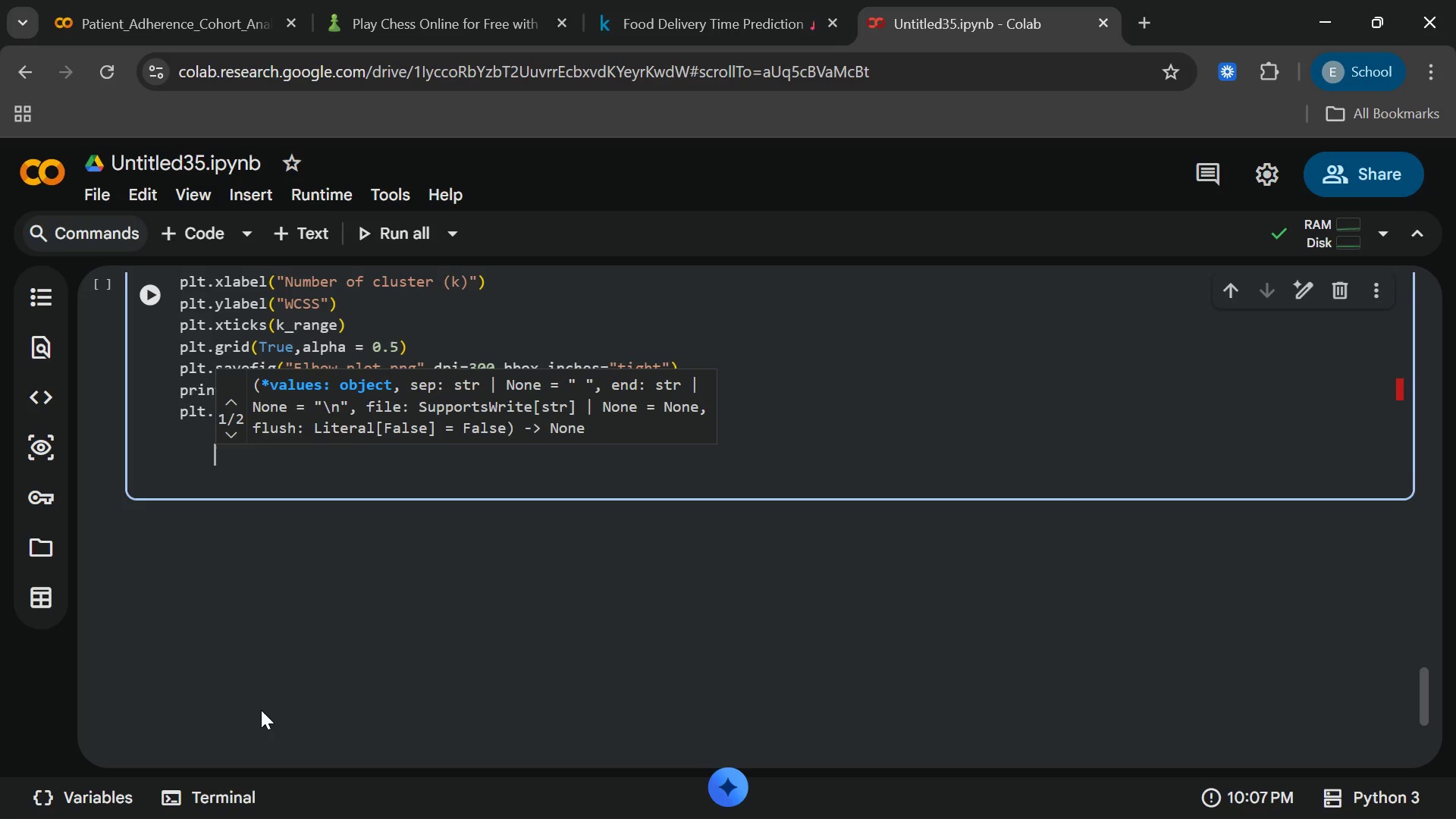 
key(Backspace)
 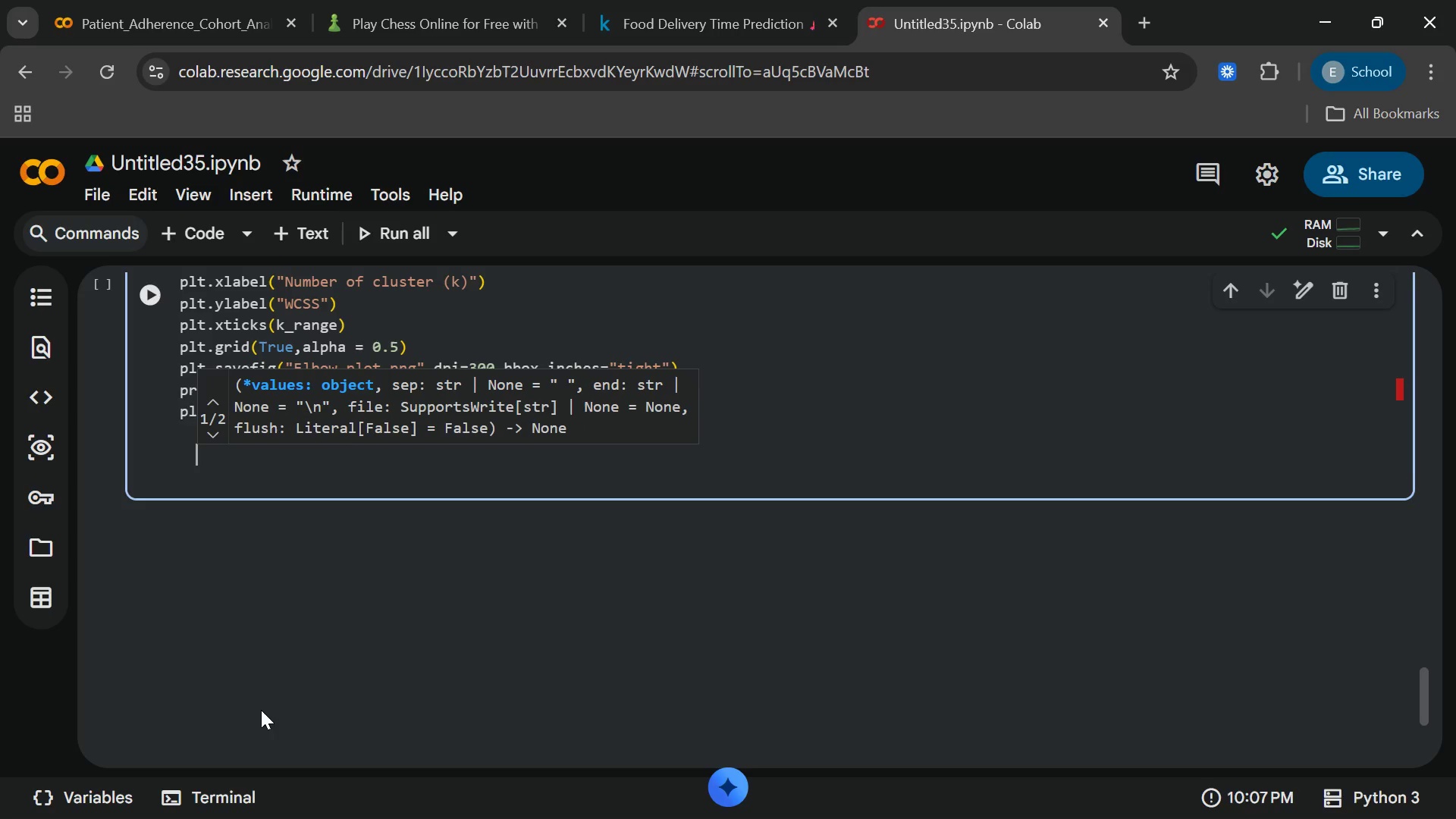 
key(Backspace)
 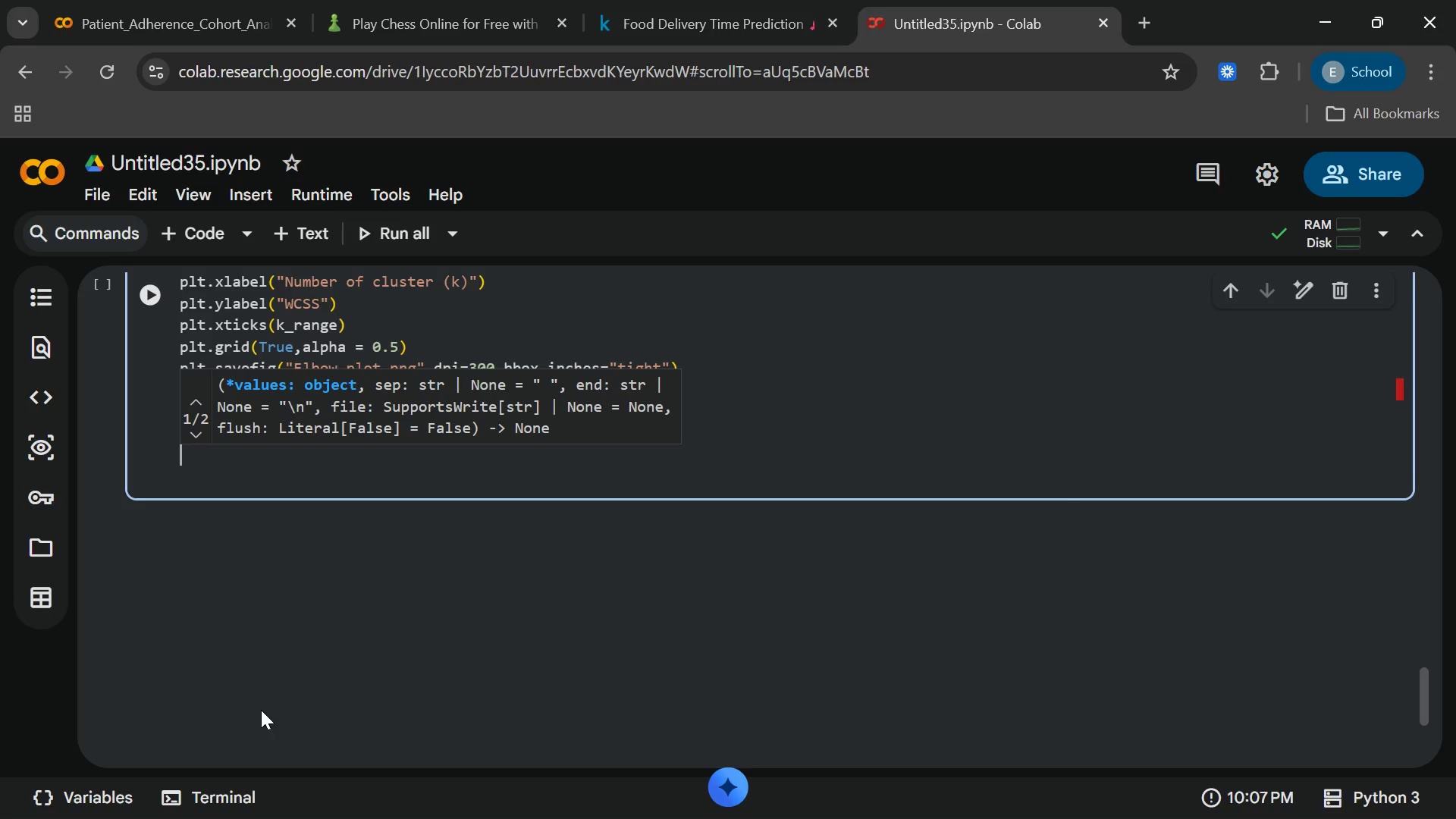 
key(Backspace)
 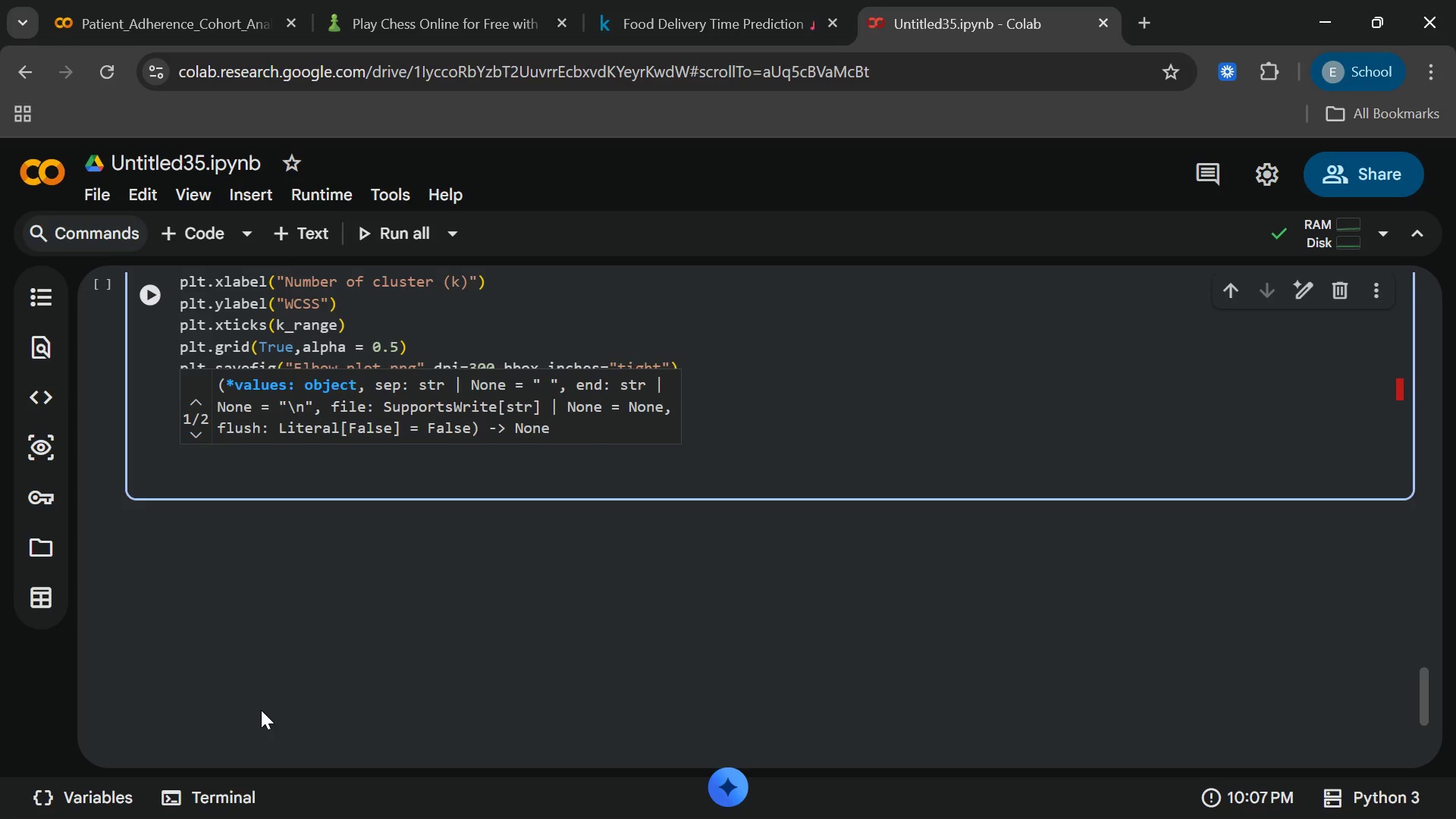 
key(Enter)
 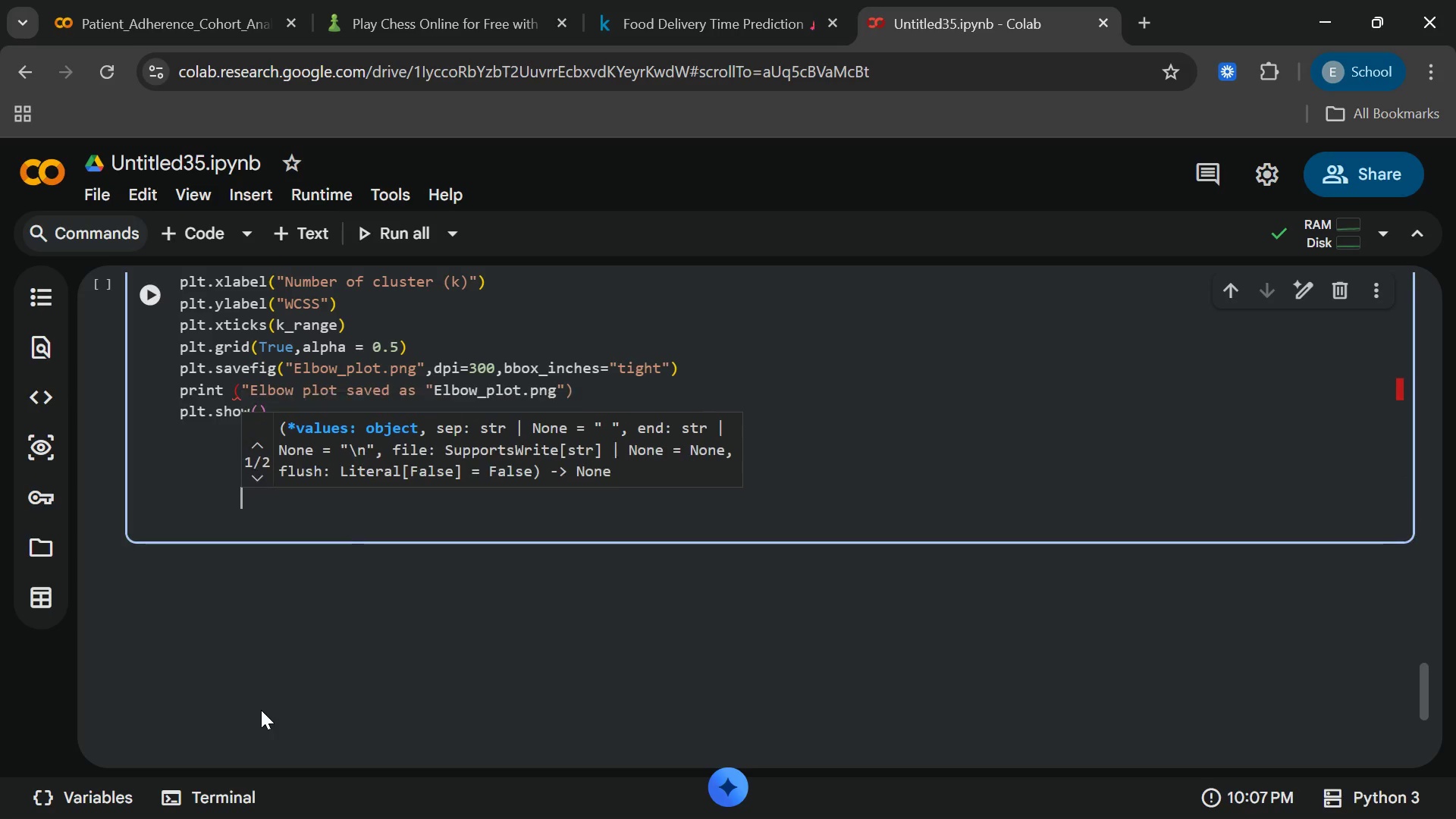 
key(Enter)
 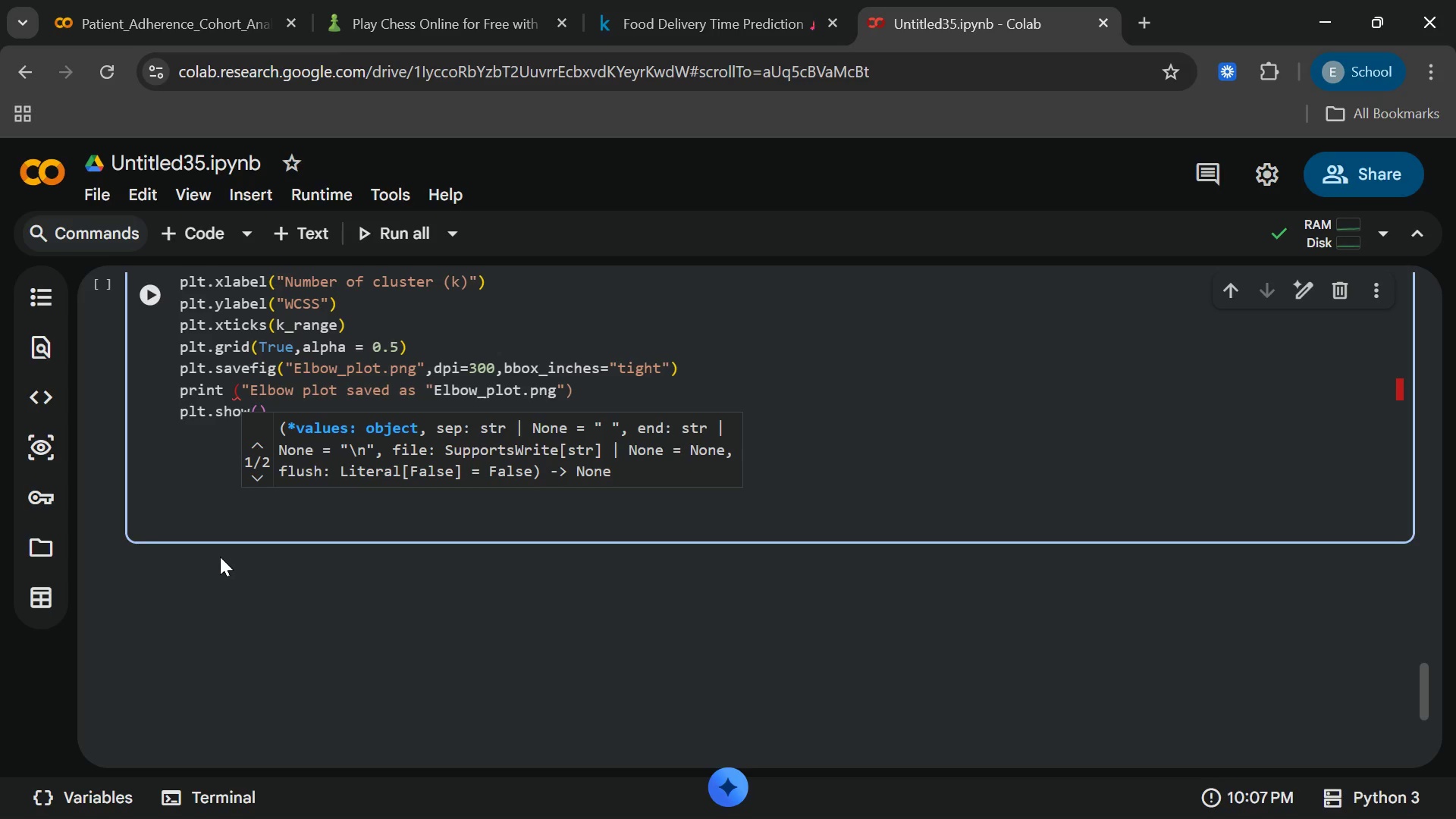 
key(Backspace)
 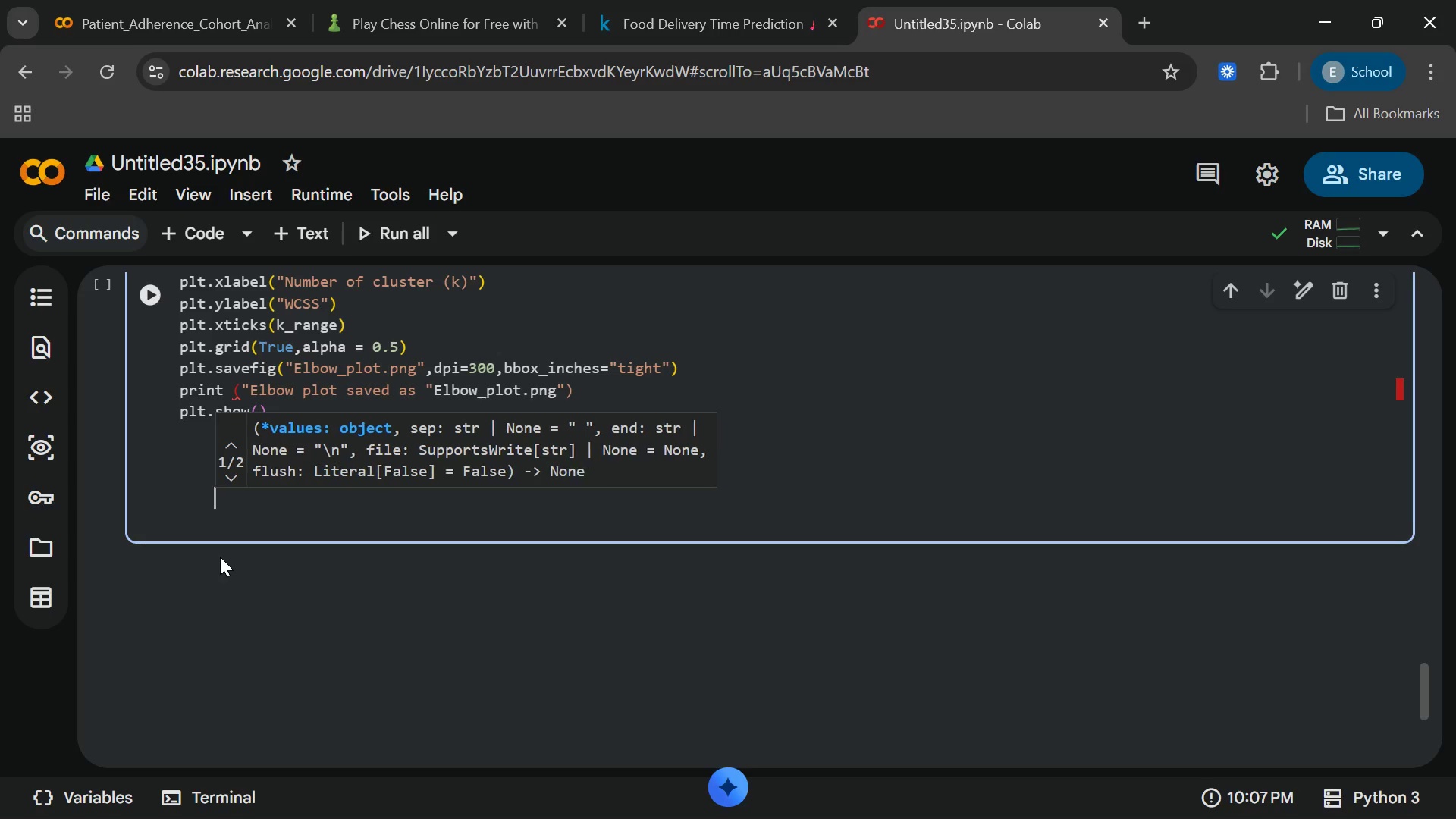 
key(Backspace)
 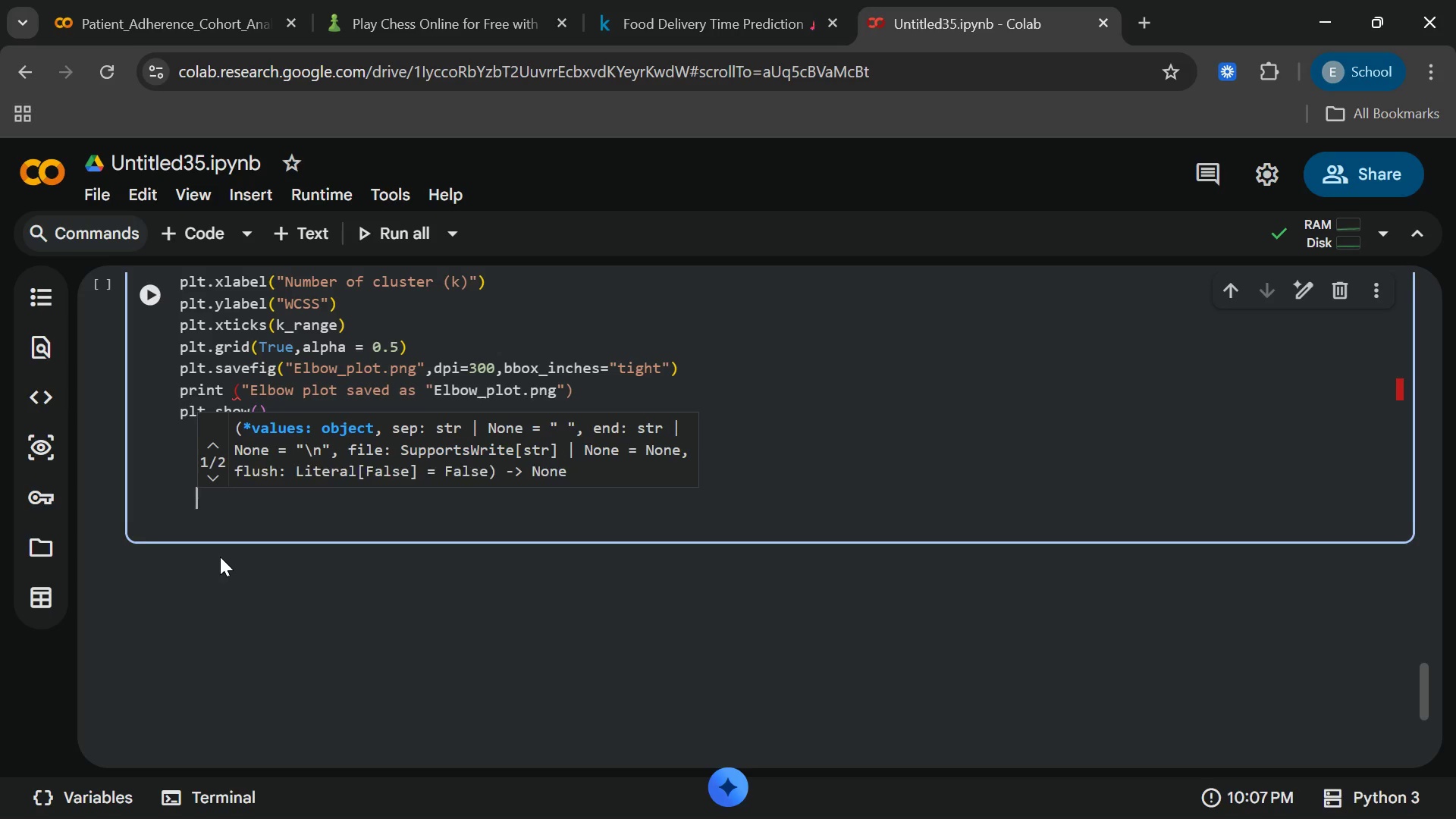 
key(Backspace)
 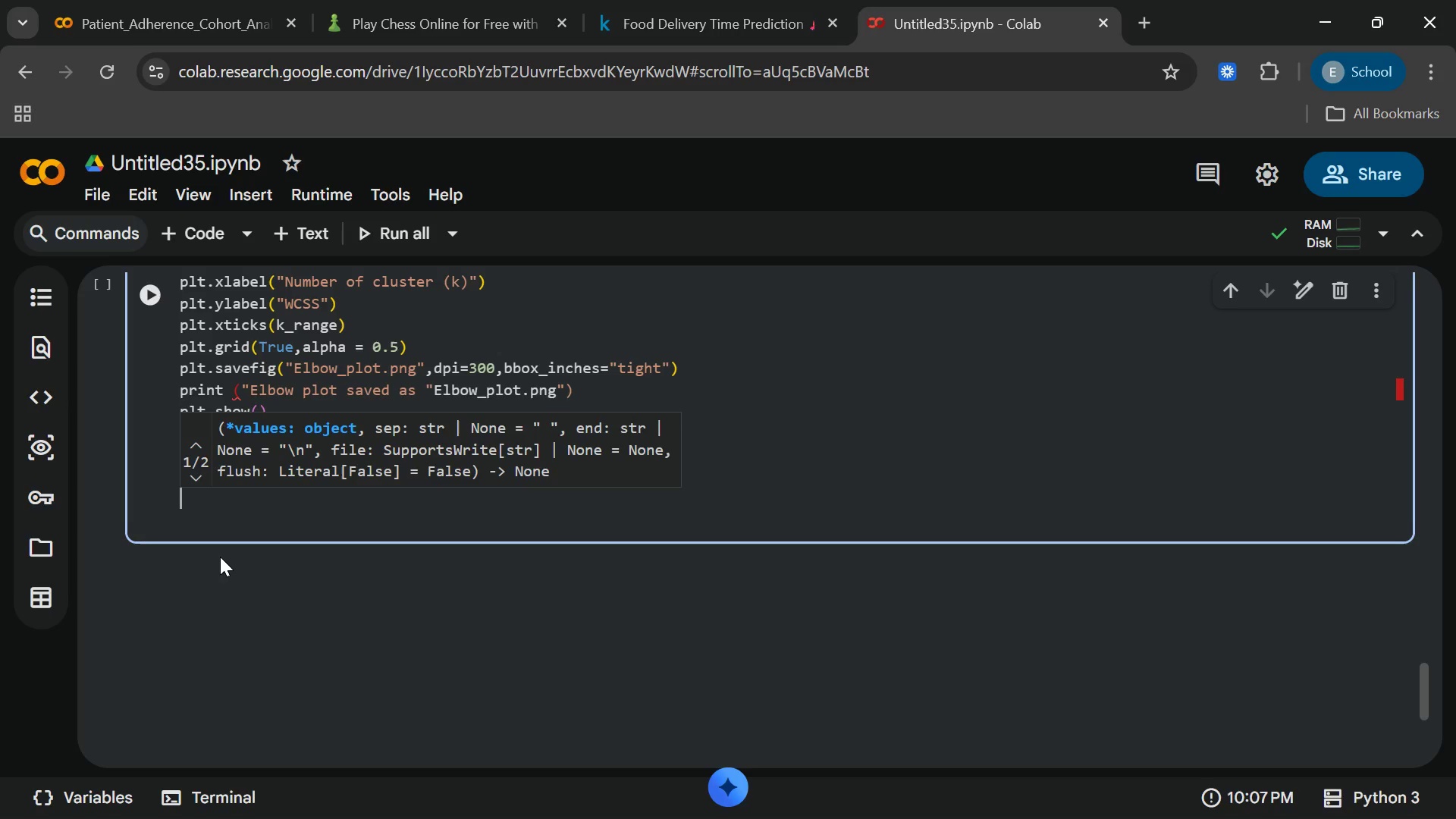 
key(Backspace)
 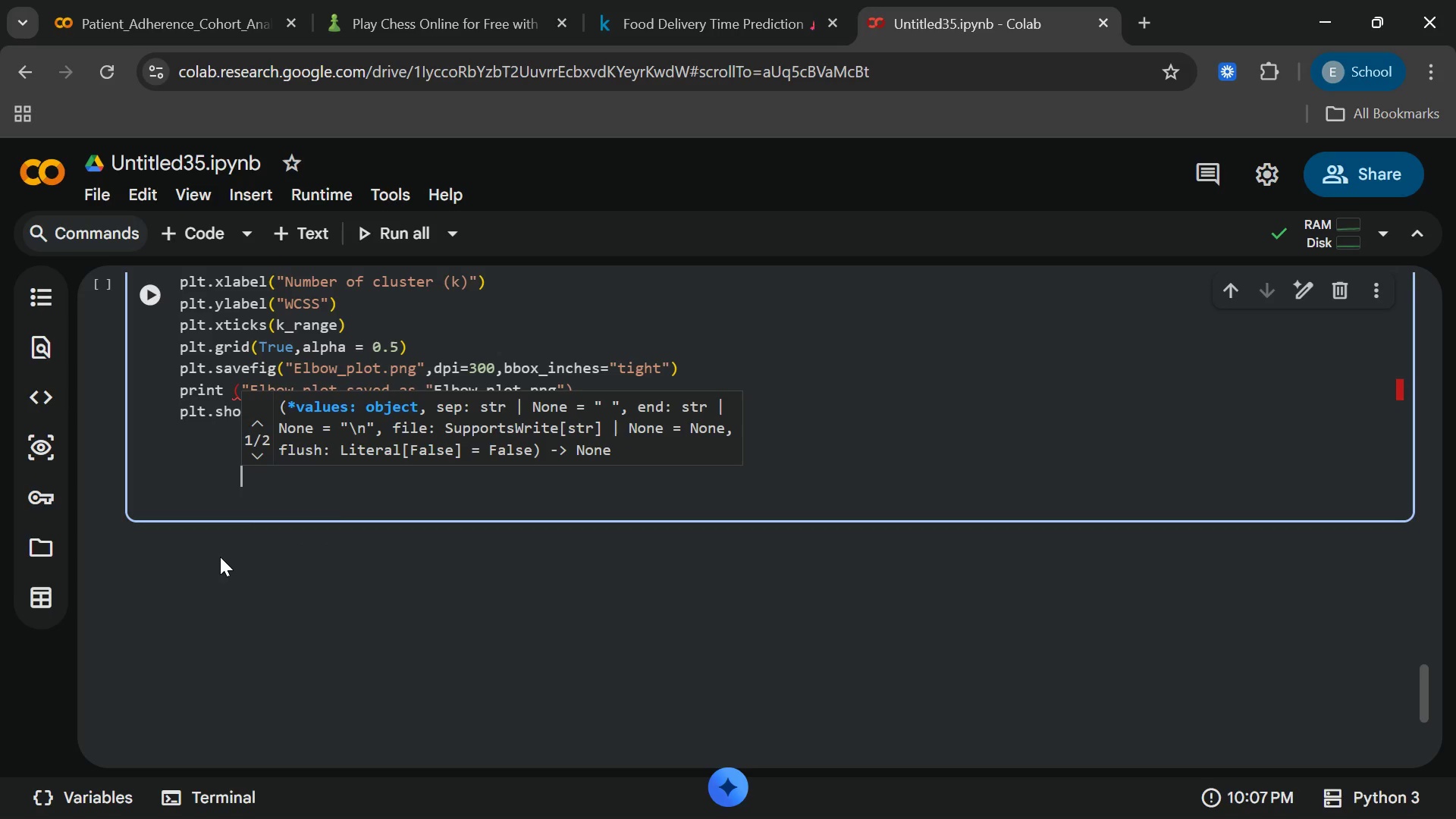 
key(Backspace)
 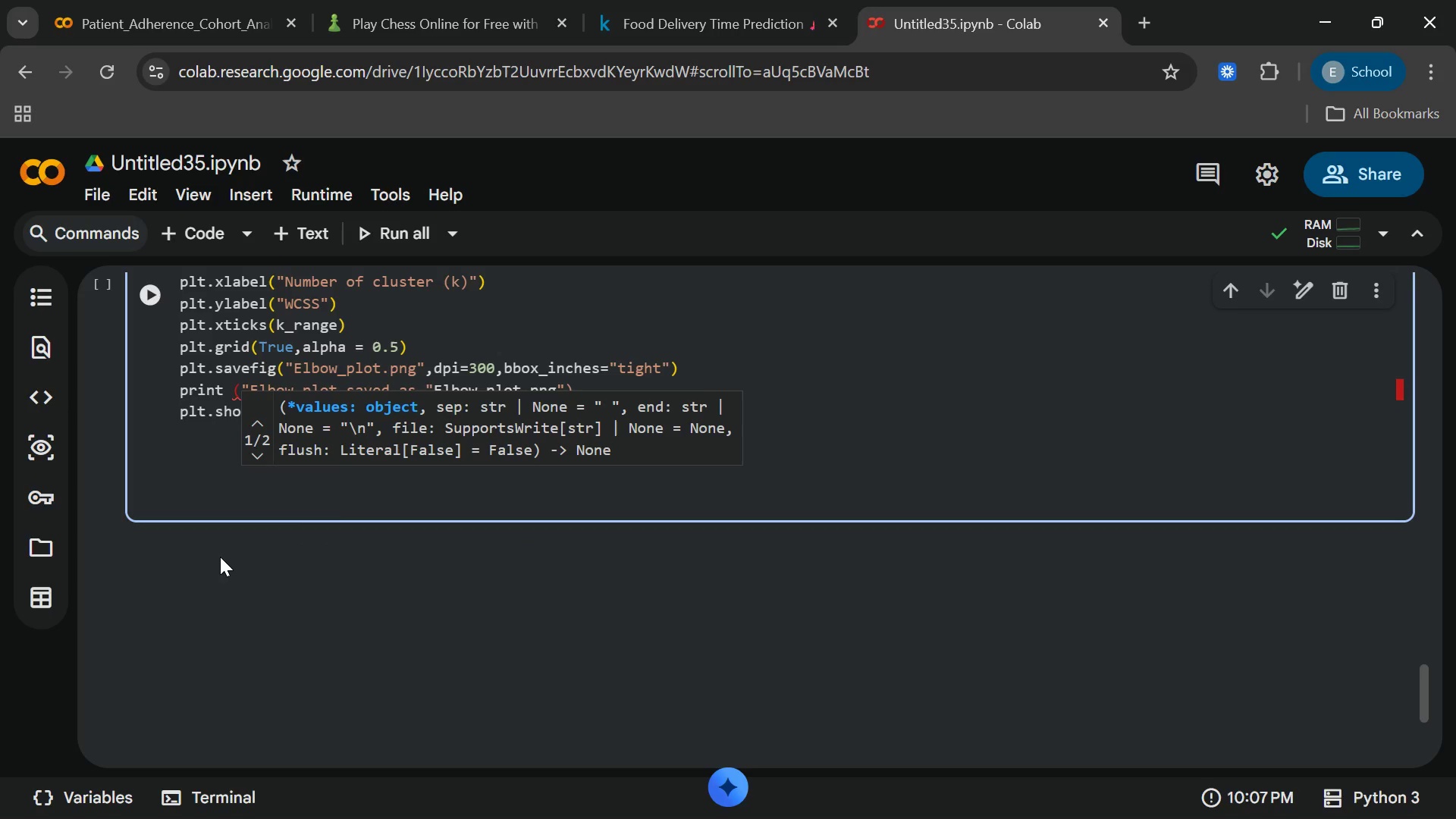 
key(Backspace)
 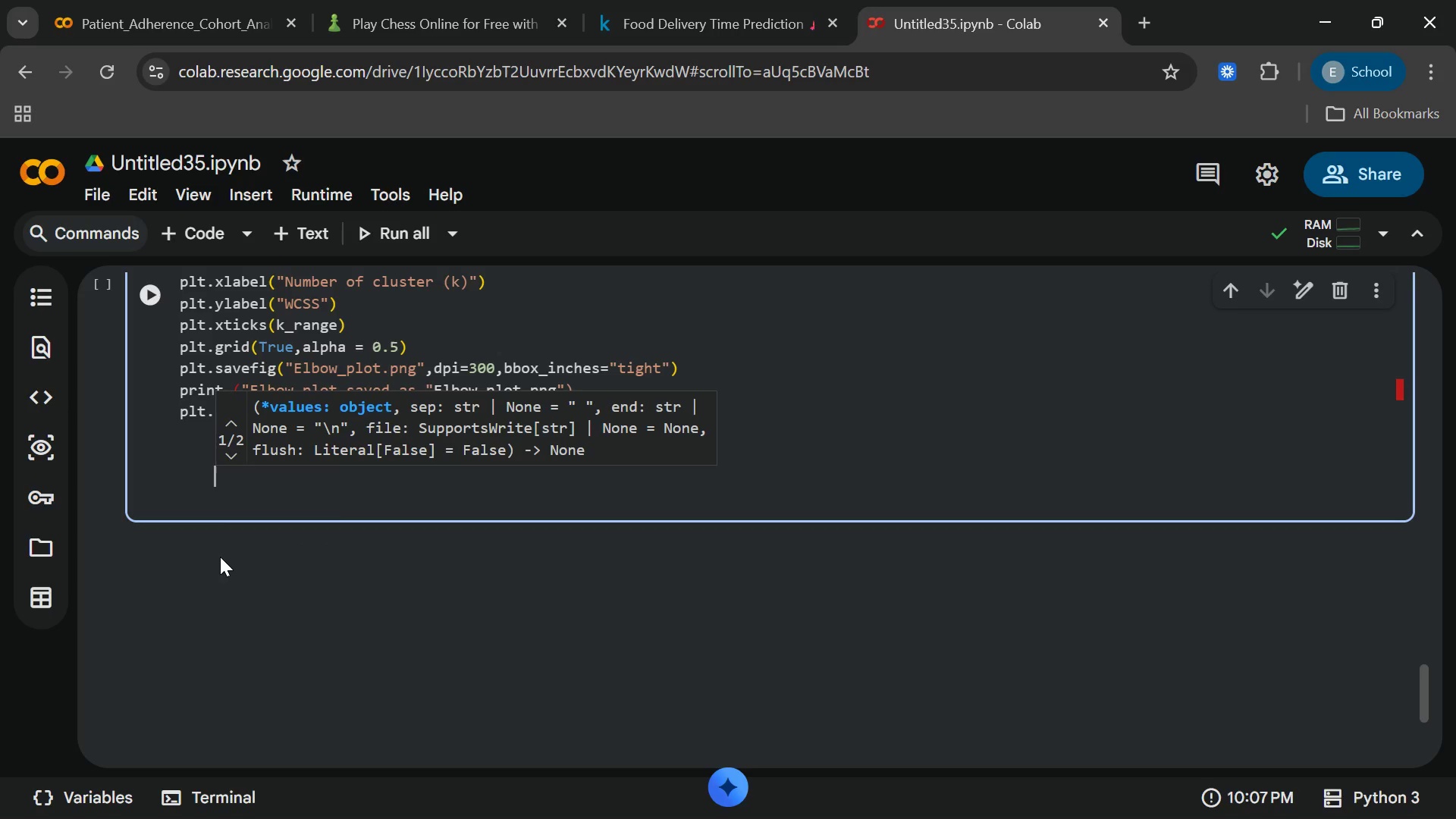 
key(Backspace)
 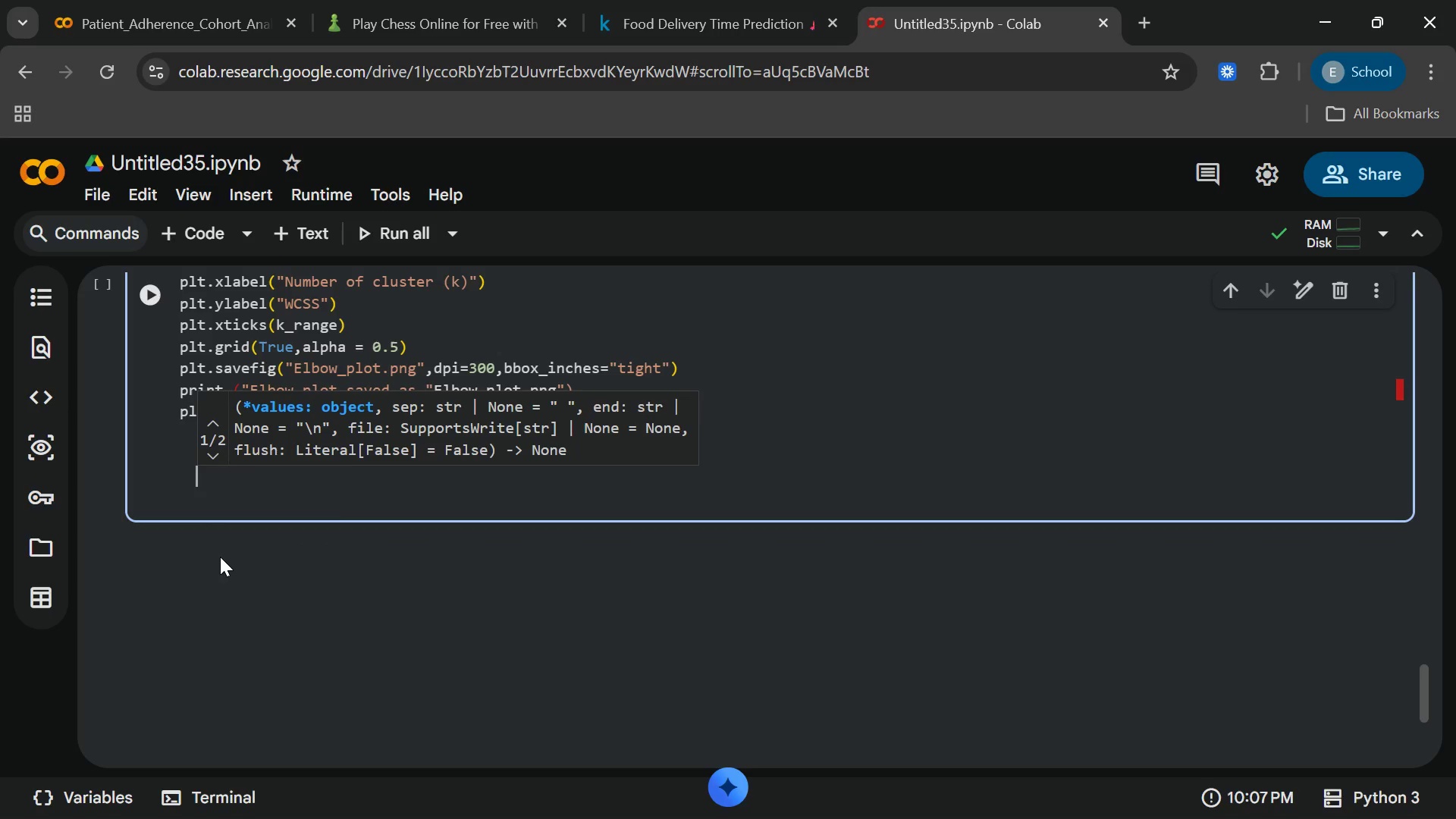 
key(Backspace)
 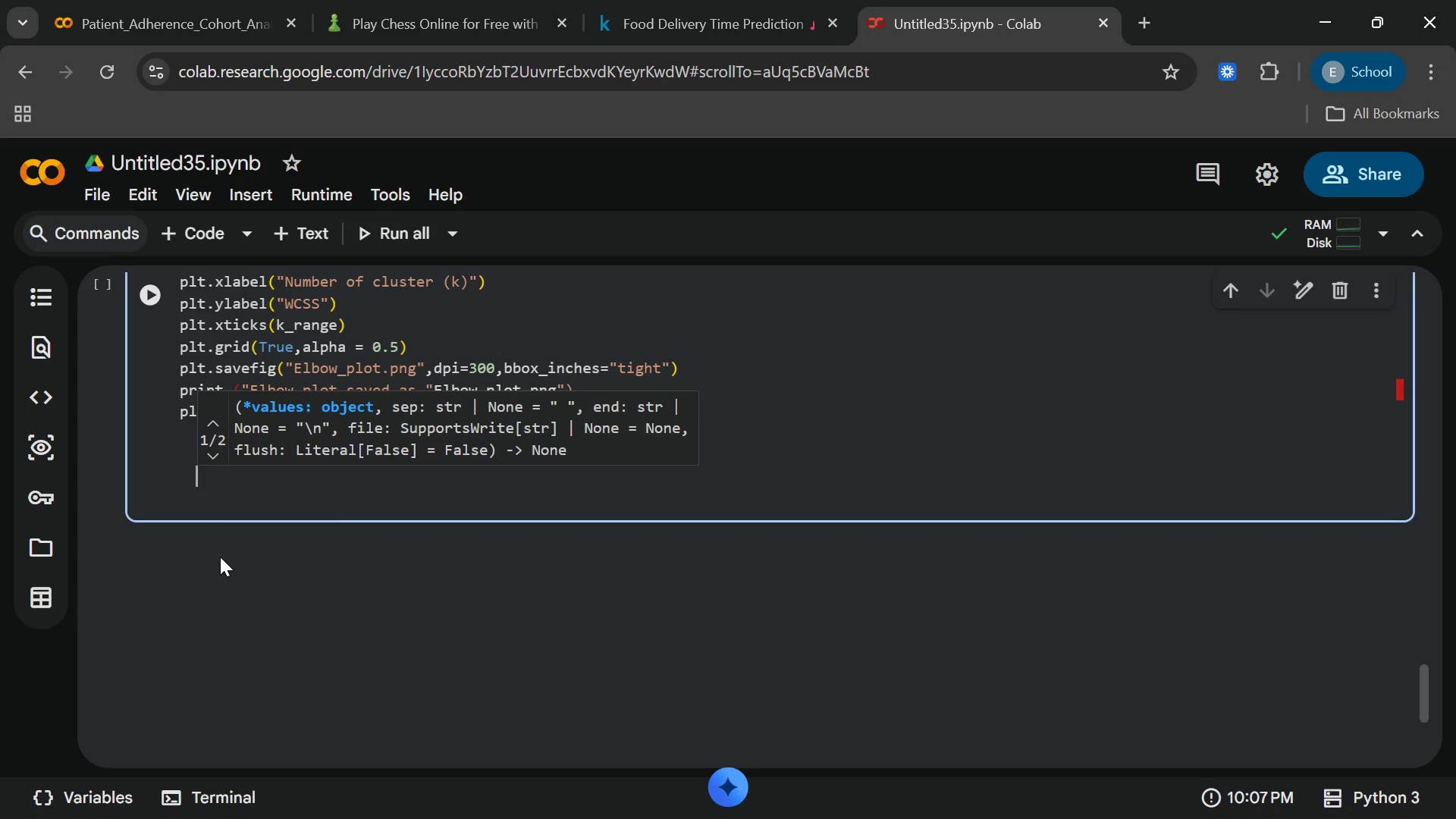 
key(Backspace)
 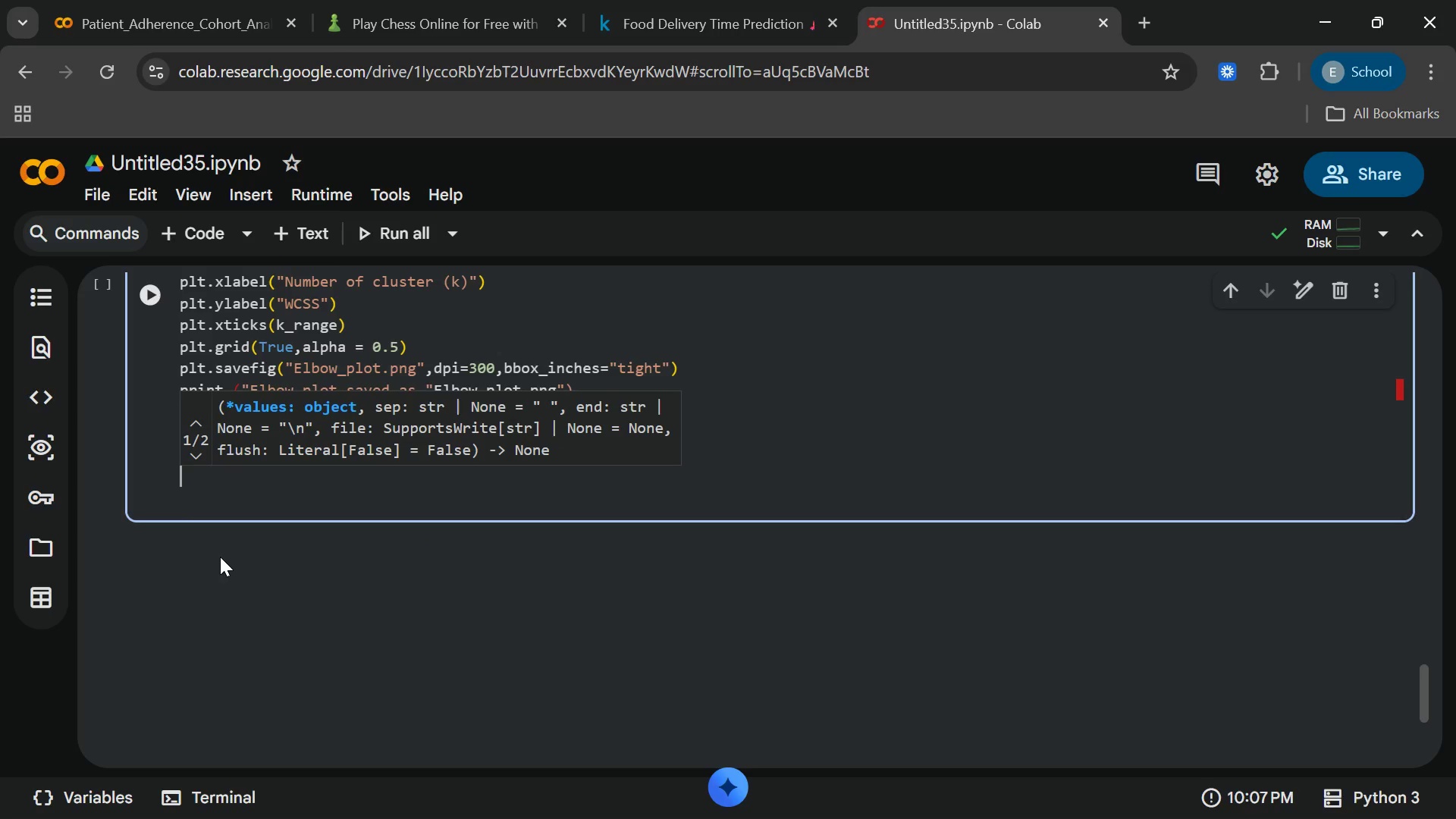 
key(Backspace)
 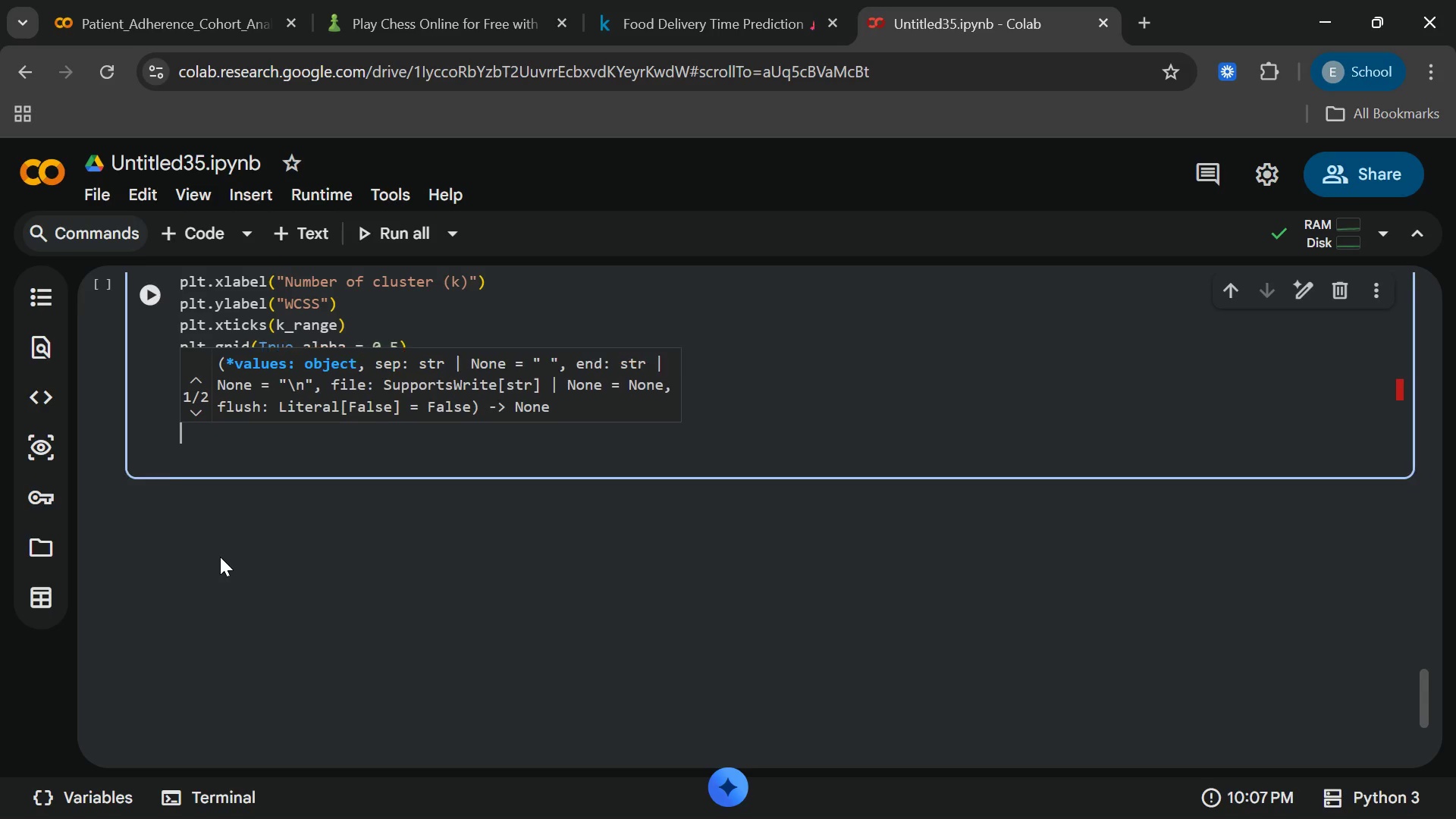 
key(Backspace)
 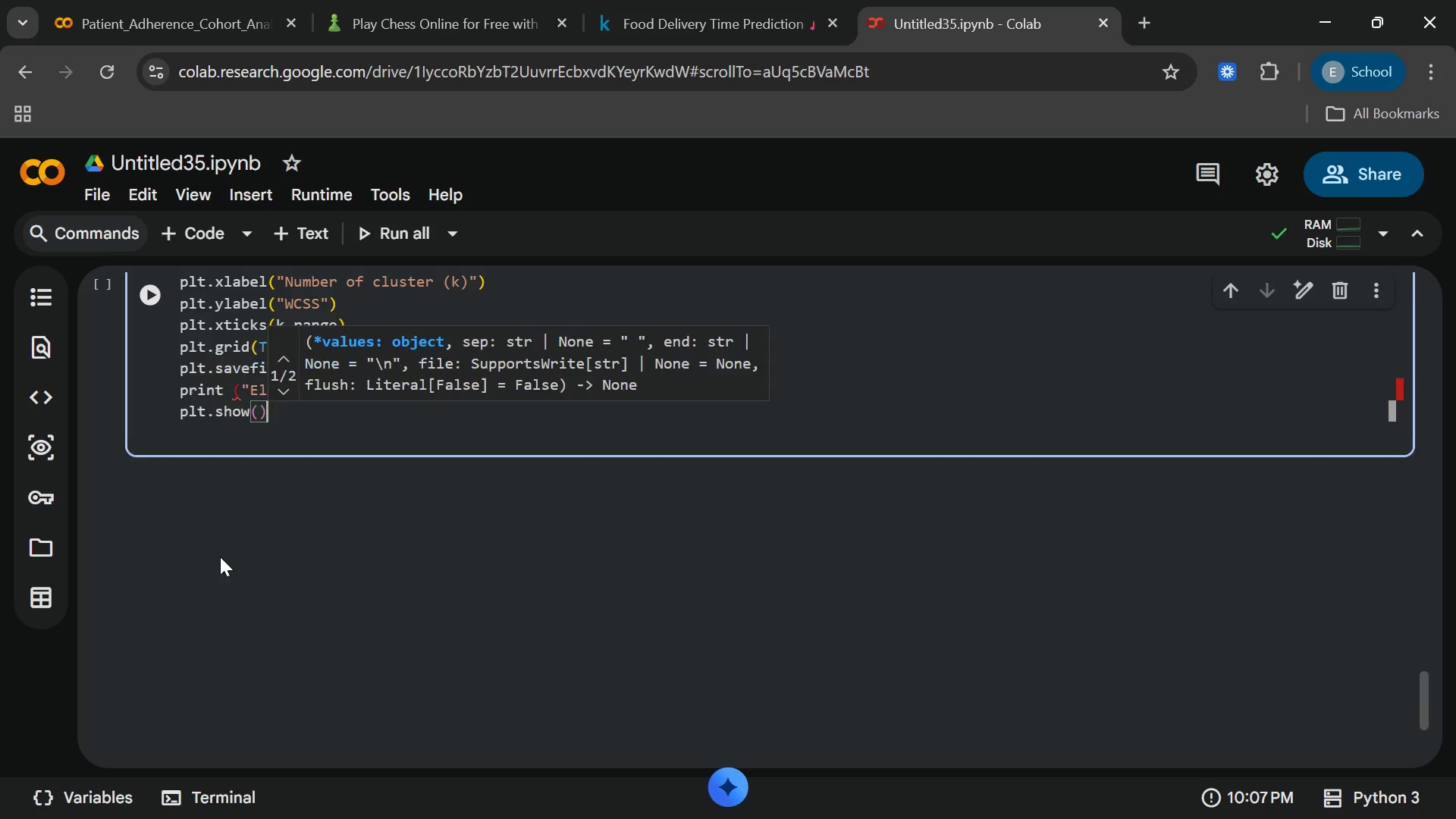 
key(Backspace)
 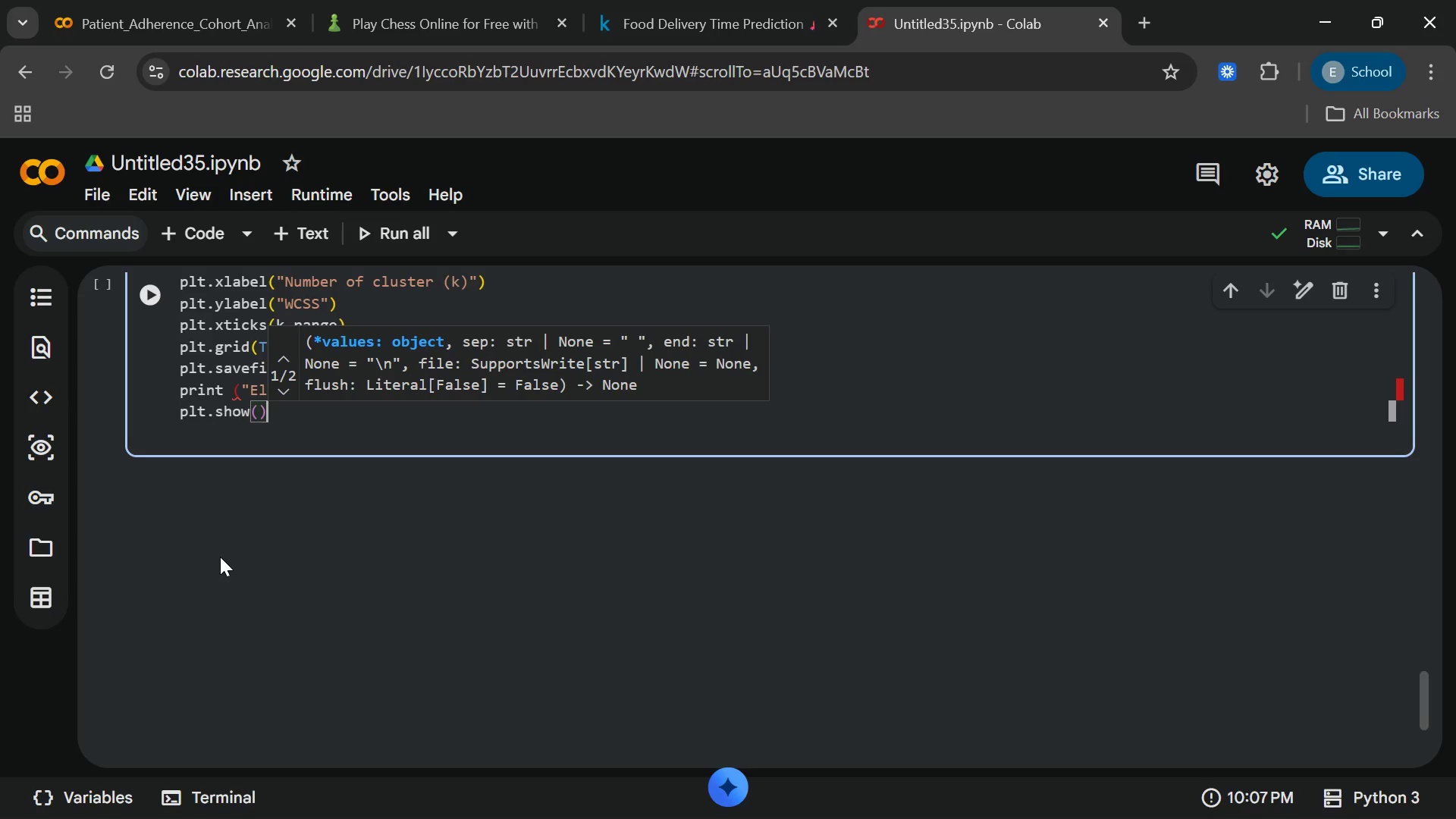 
key(Enter)
 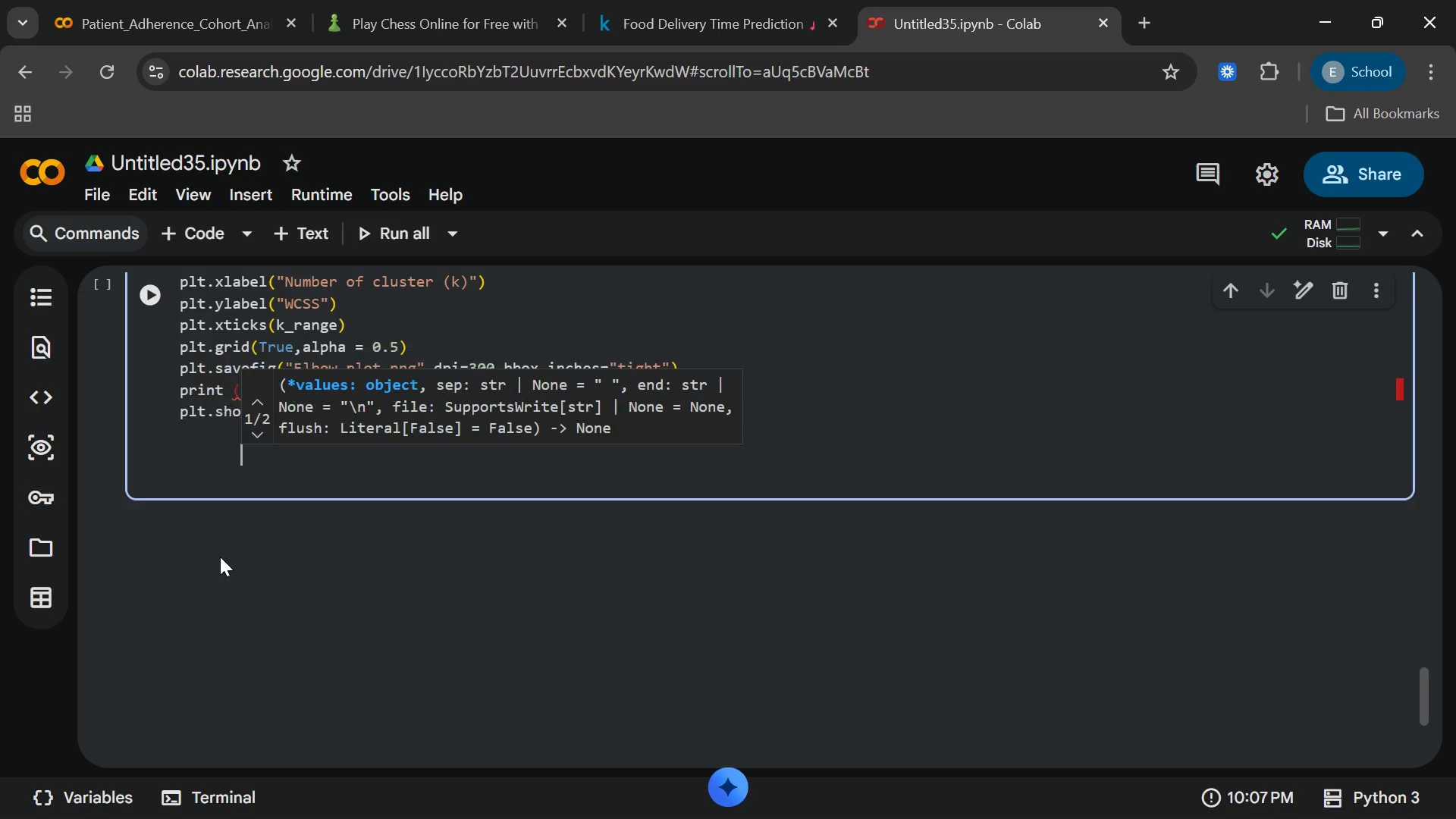 
key(Enter)
 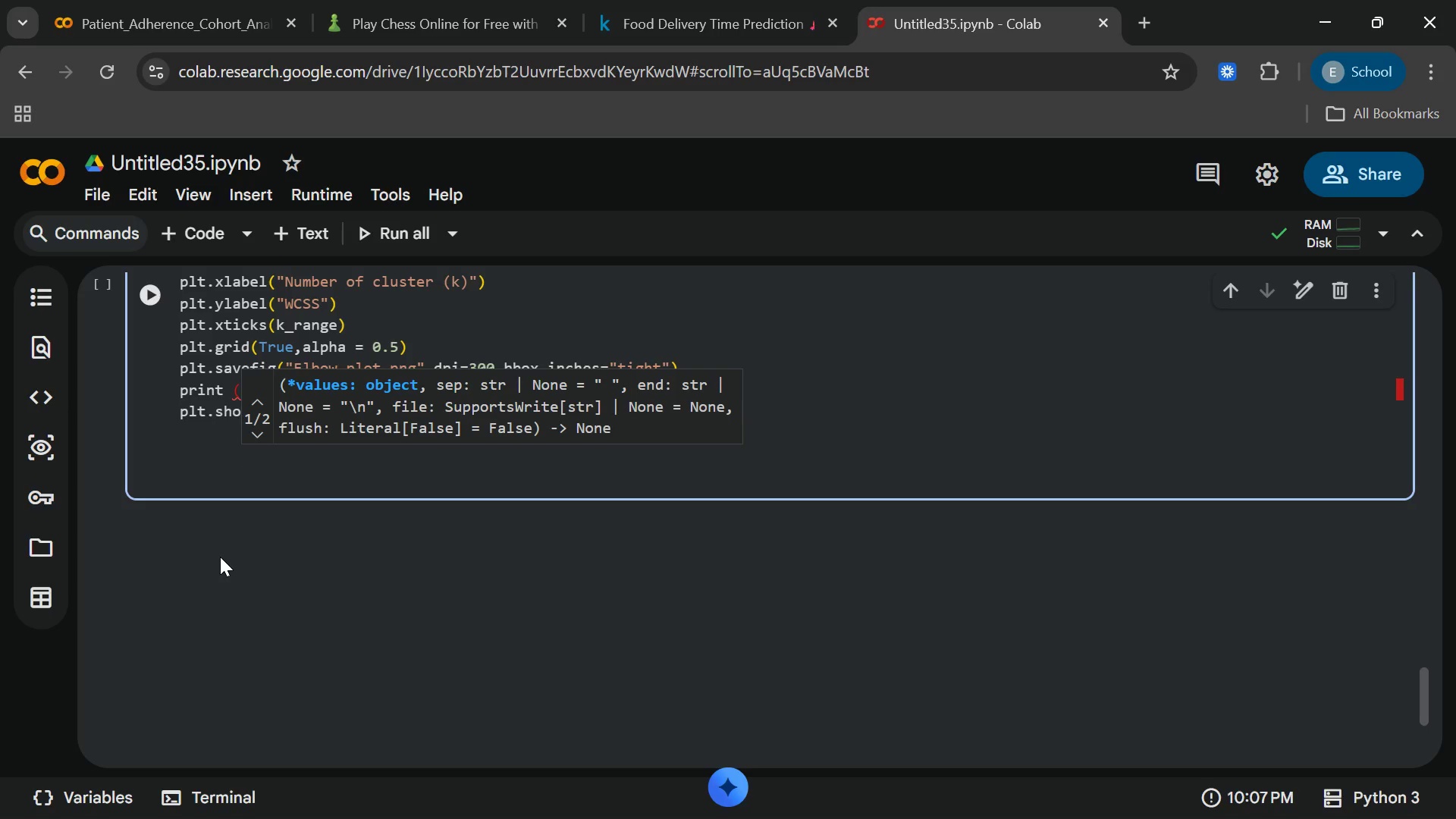 
key(Backspace)
 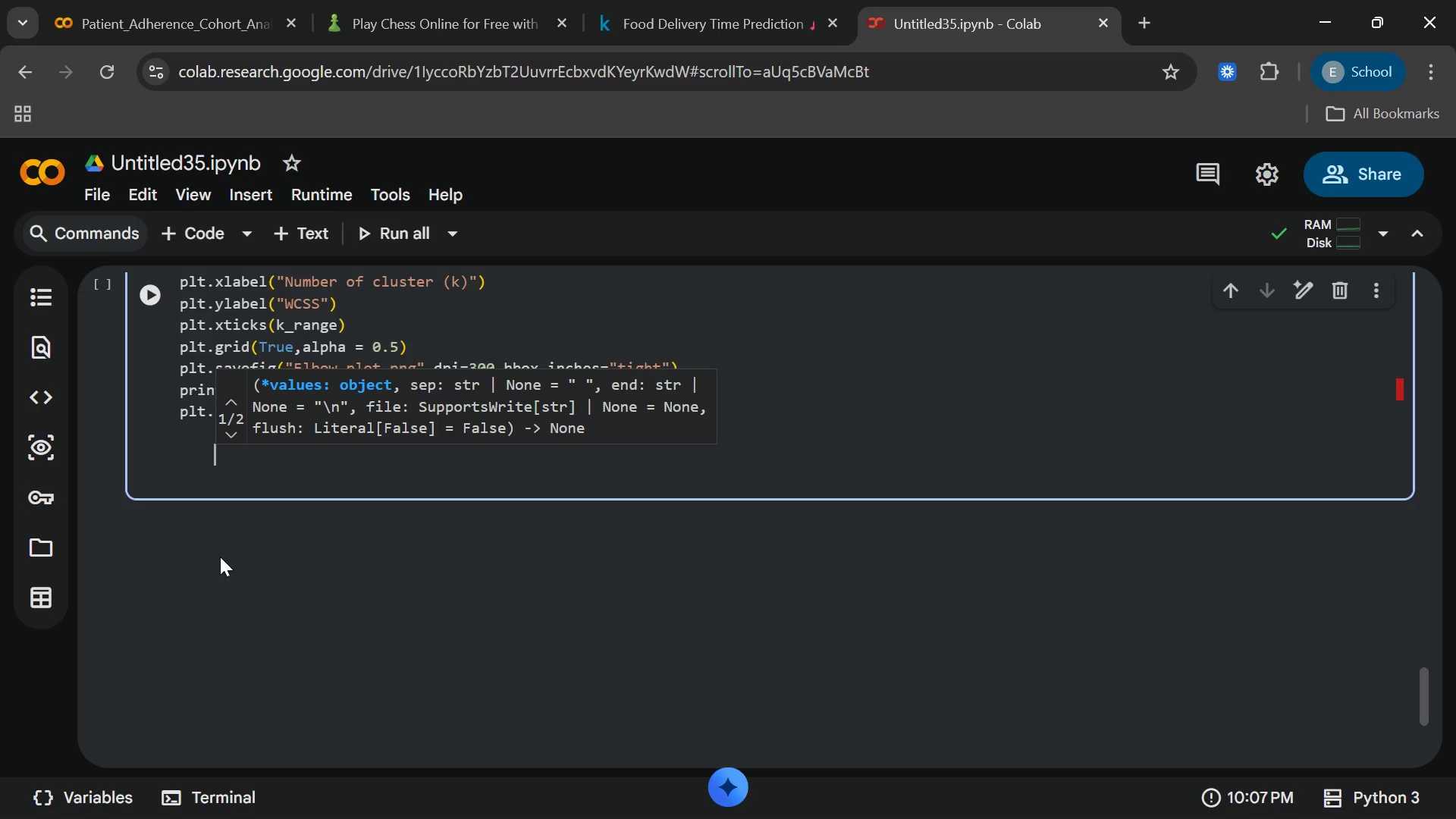 
key(Backspace)
 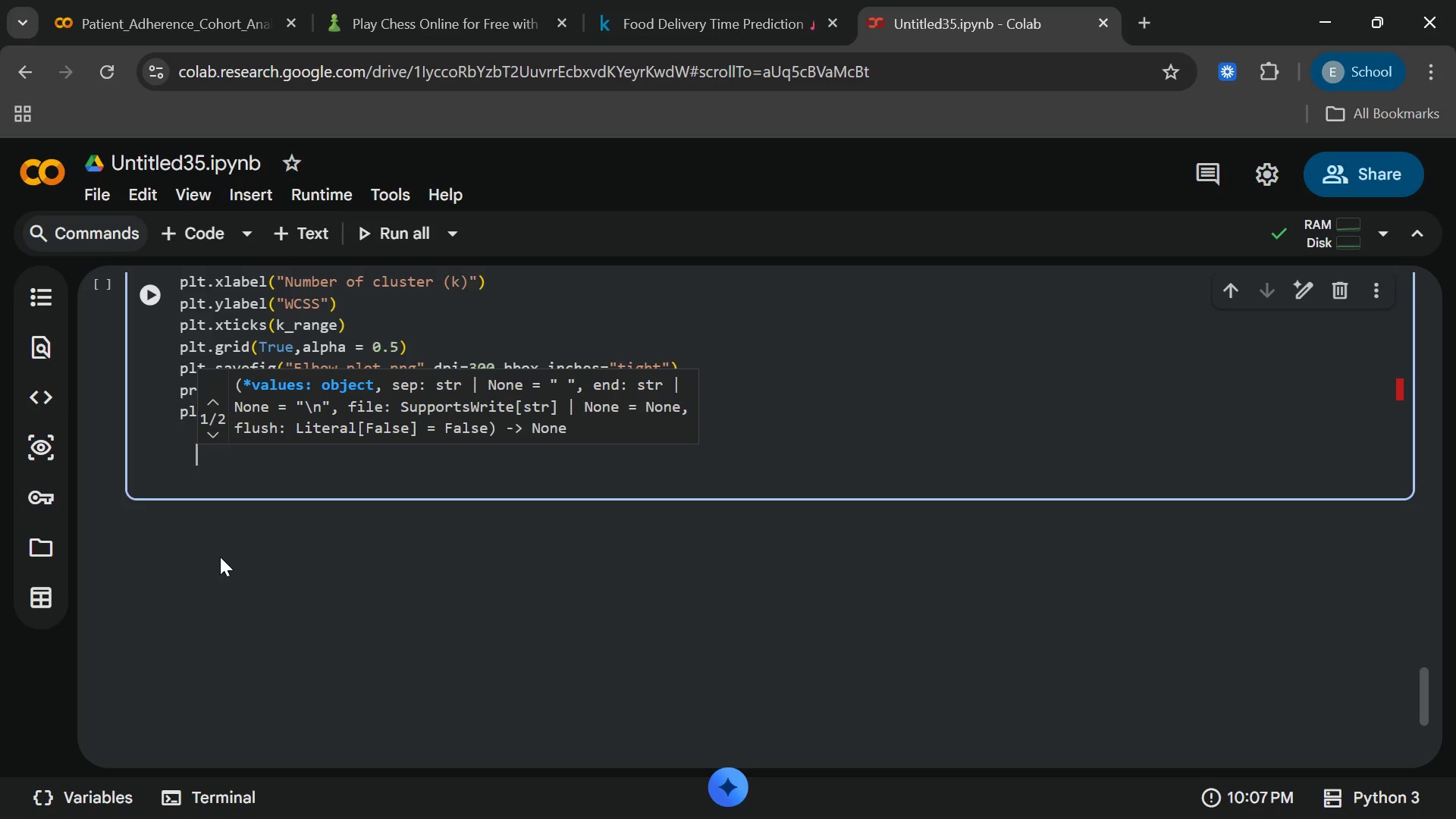 
key(Backspace)
 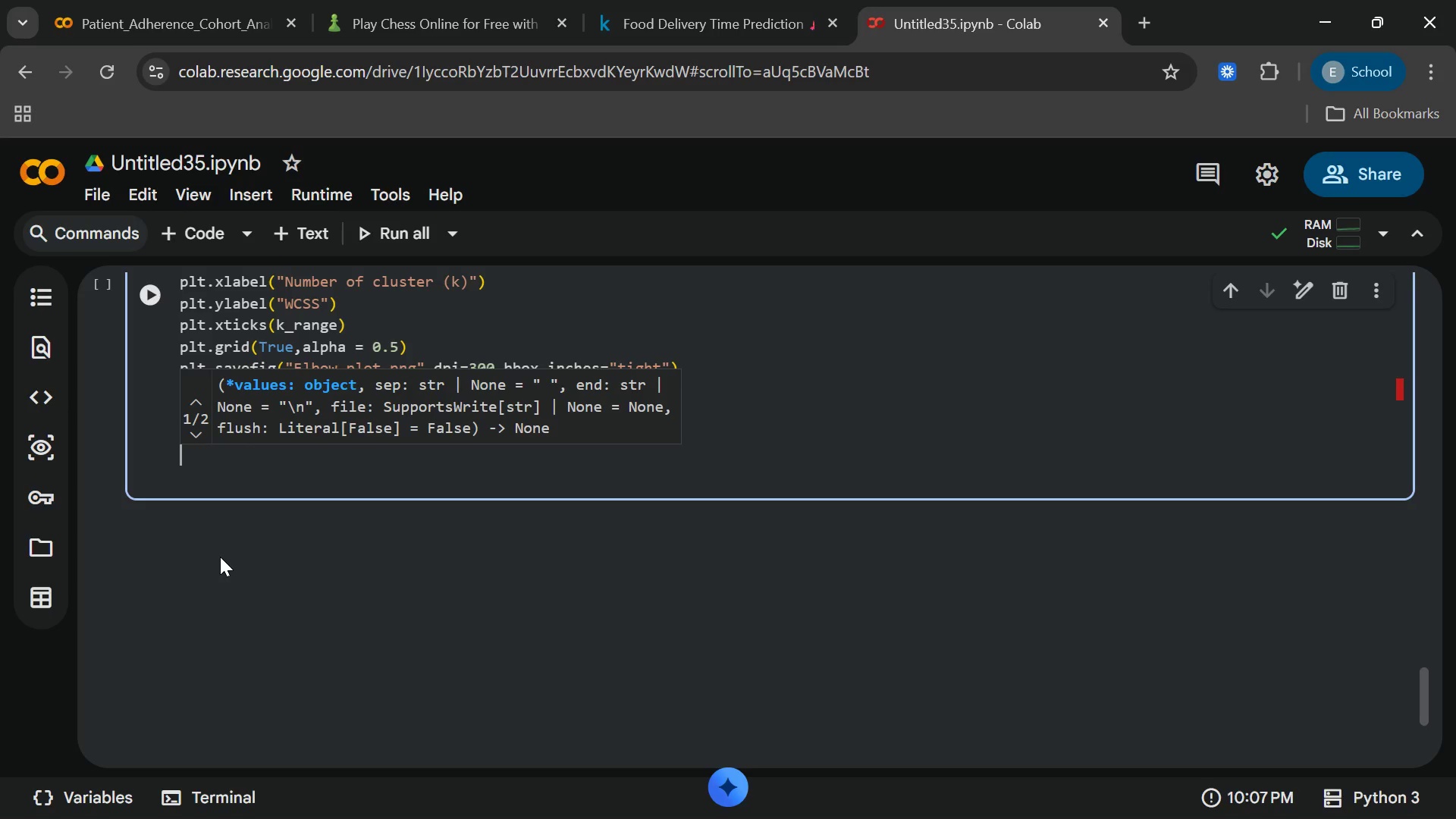 
key(Backspace)
 